 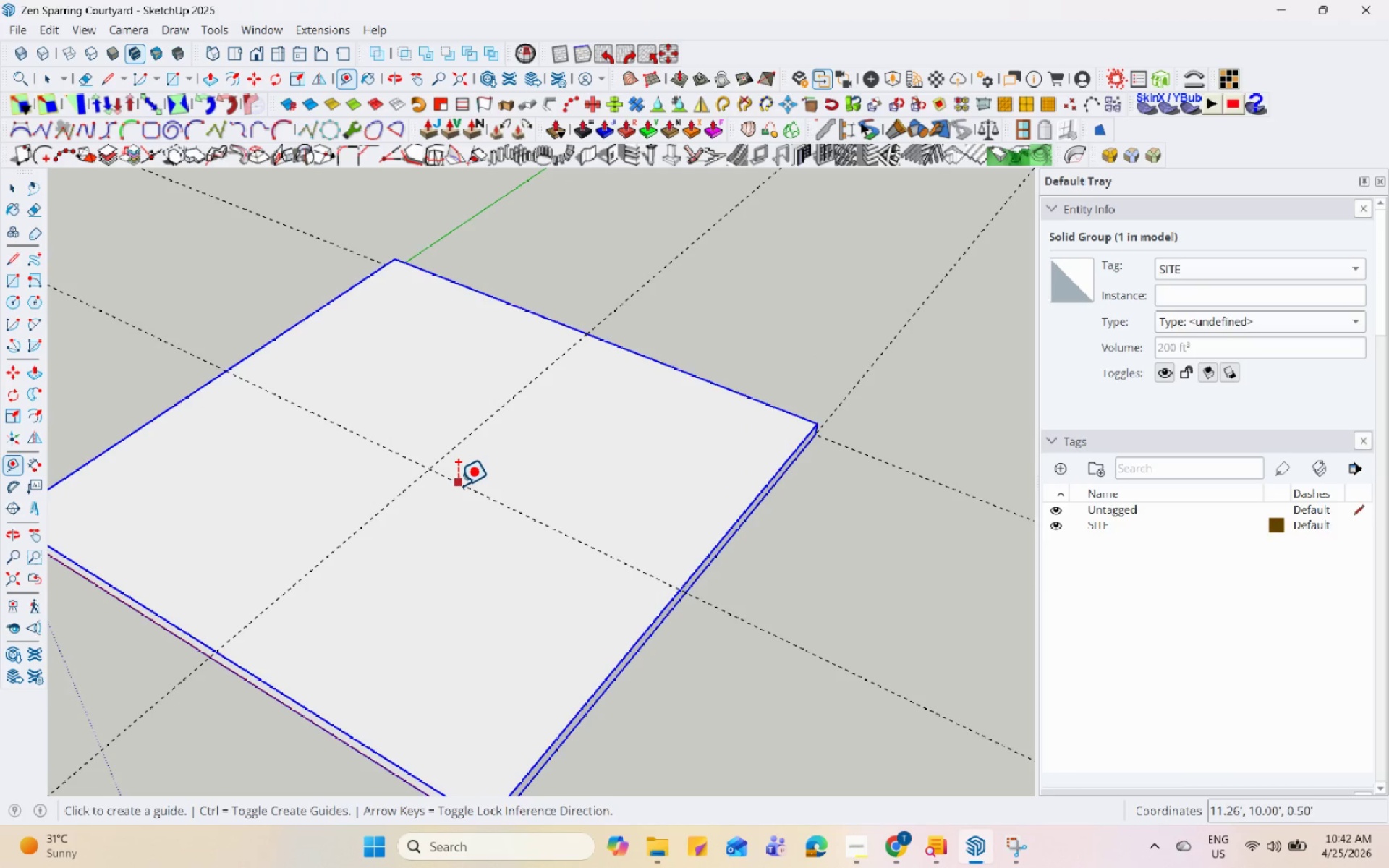 
left_click_drag(start_coordinate=[457, 485], to_coordinate=[35, 307])
 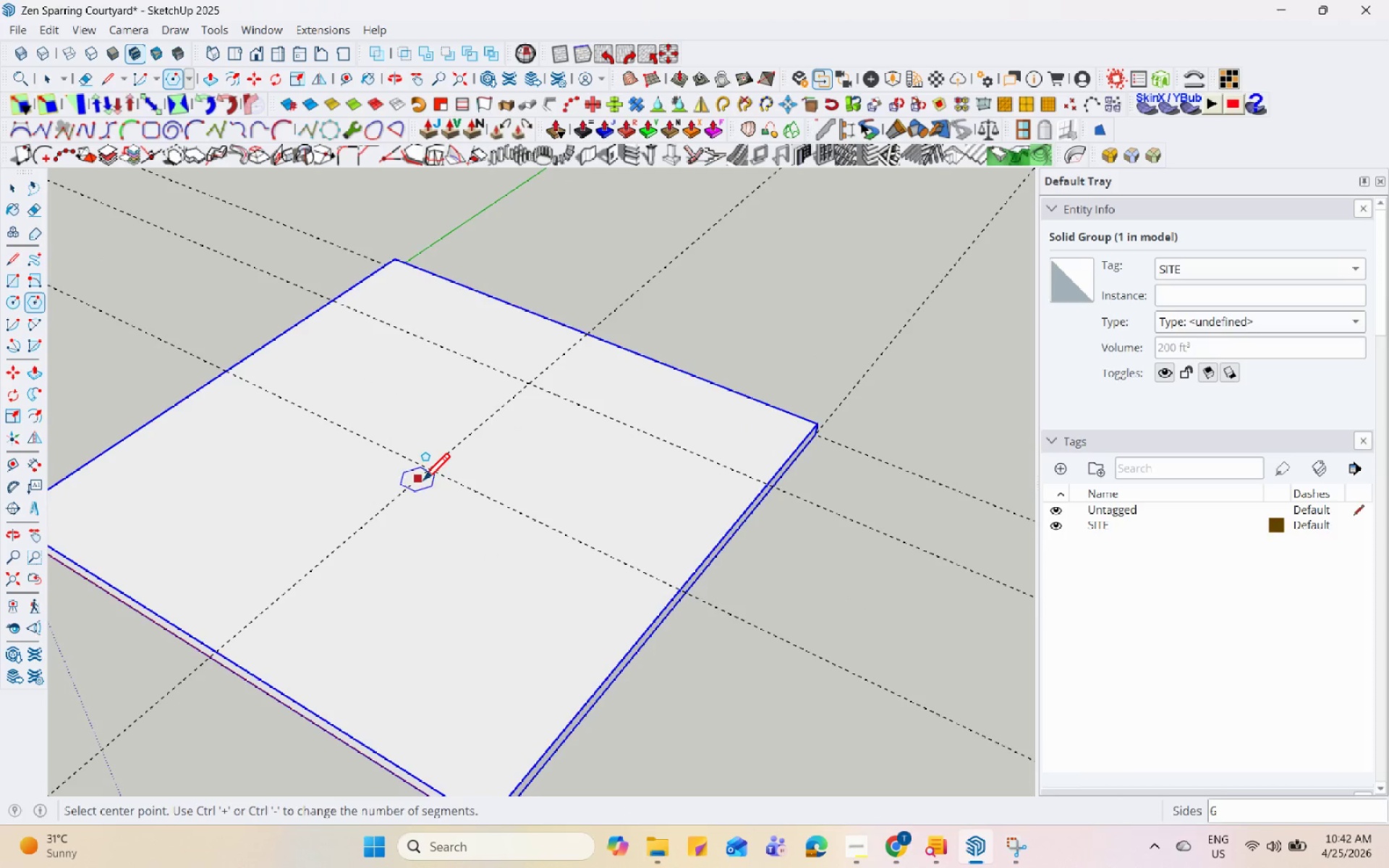 
key(Numpad6)
 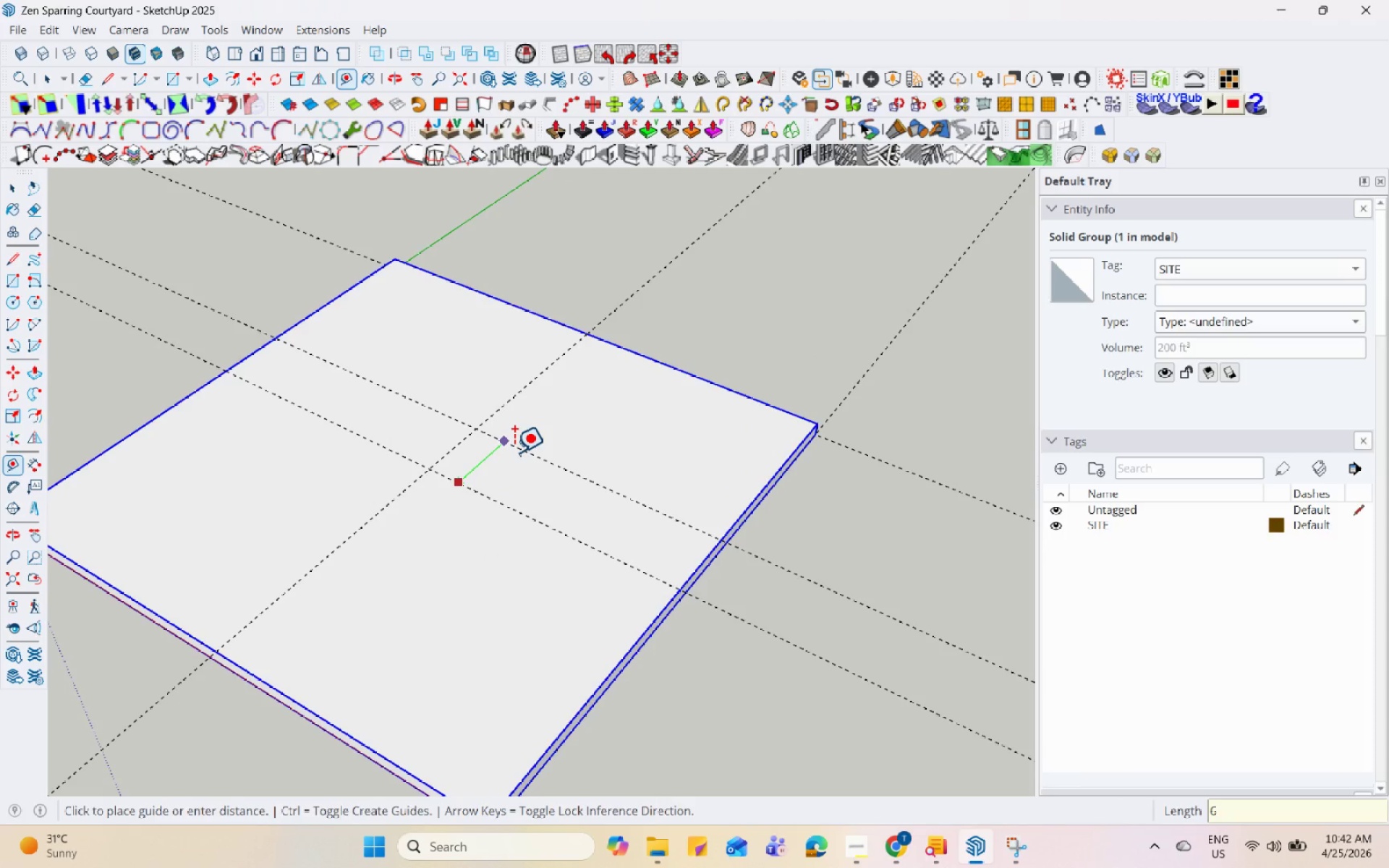 
key(Enter)
 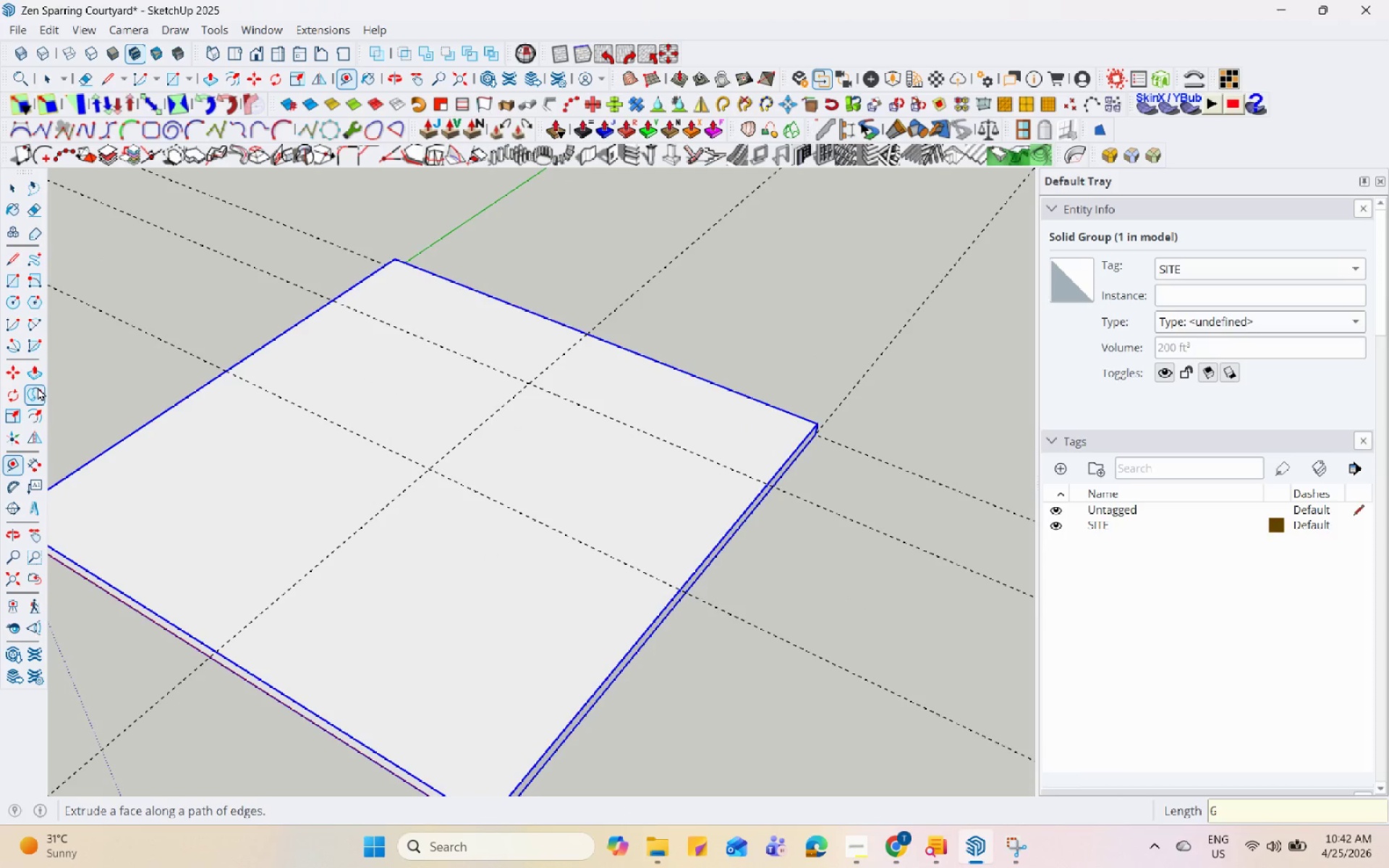 
left_click([35, 307])
 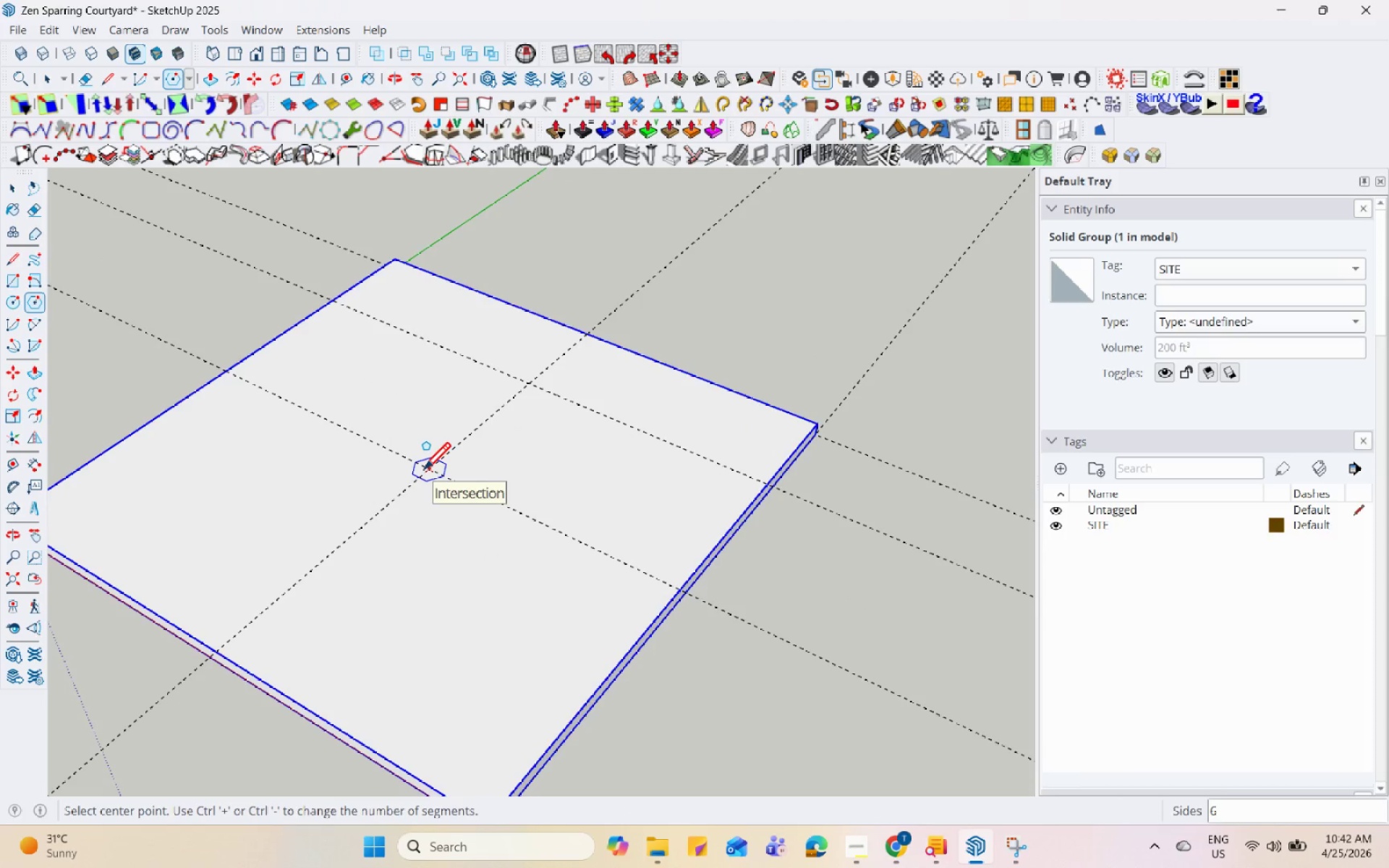 
left_click([428, 470])
 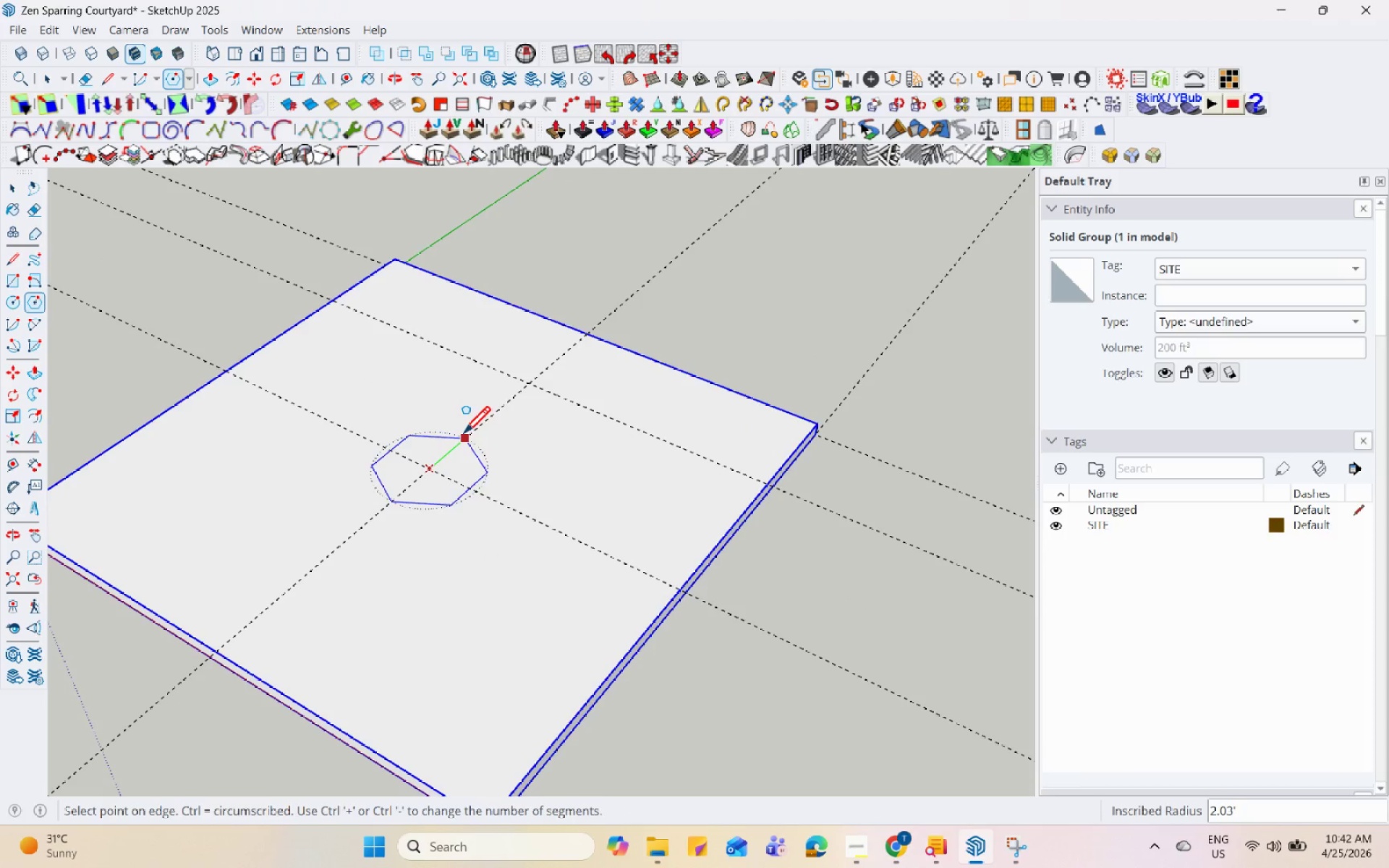 
mouse_move([496, 412])
 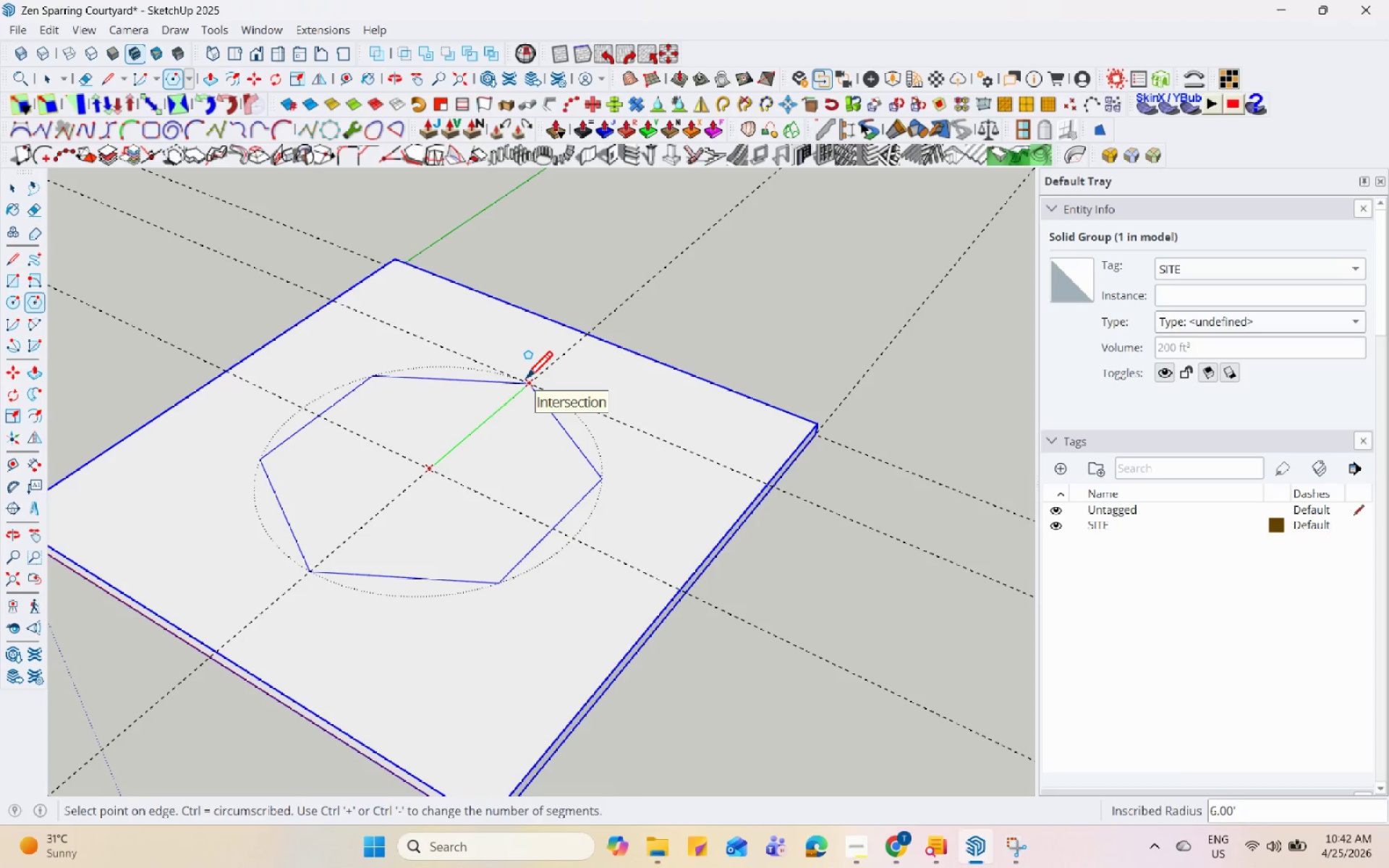 
left_click([525, 380])
 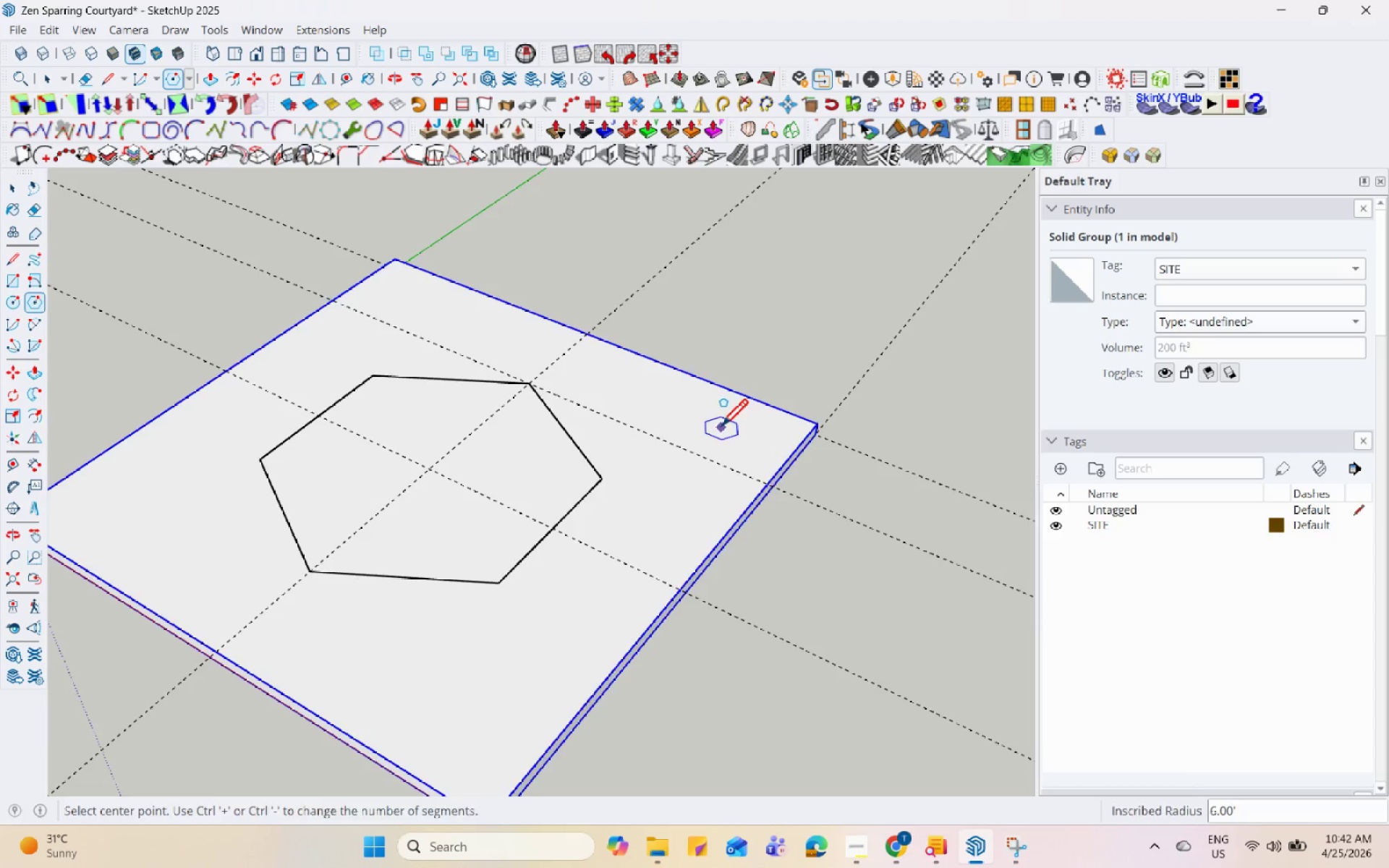 
key(Space)
 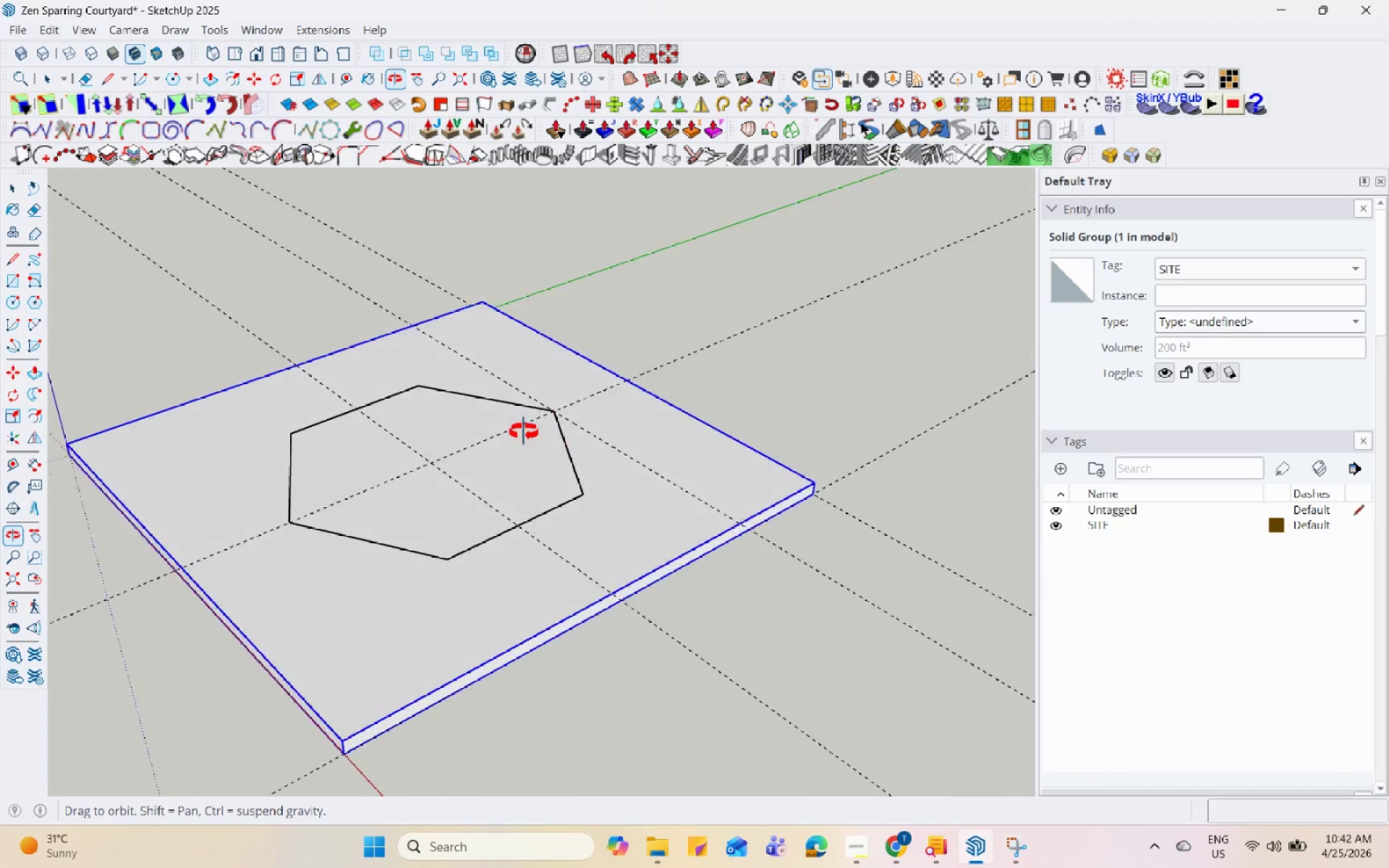 
scroll: coordinate [521, 475], scroll_direction: down, amount: 1.0
 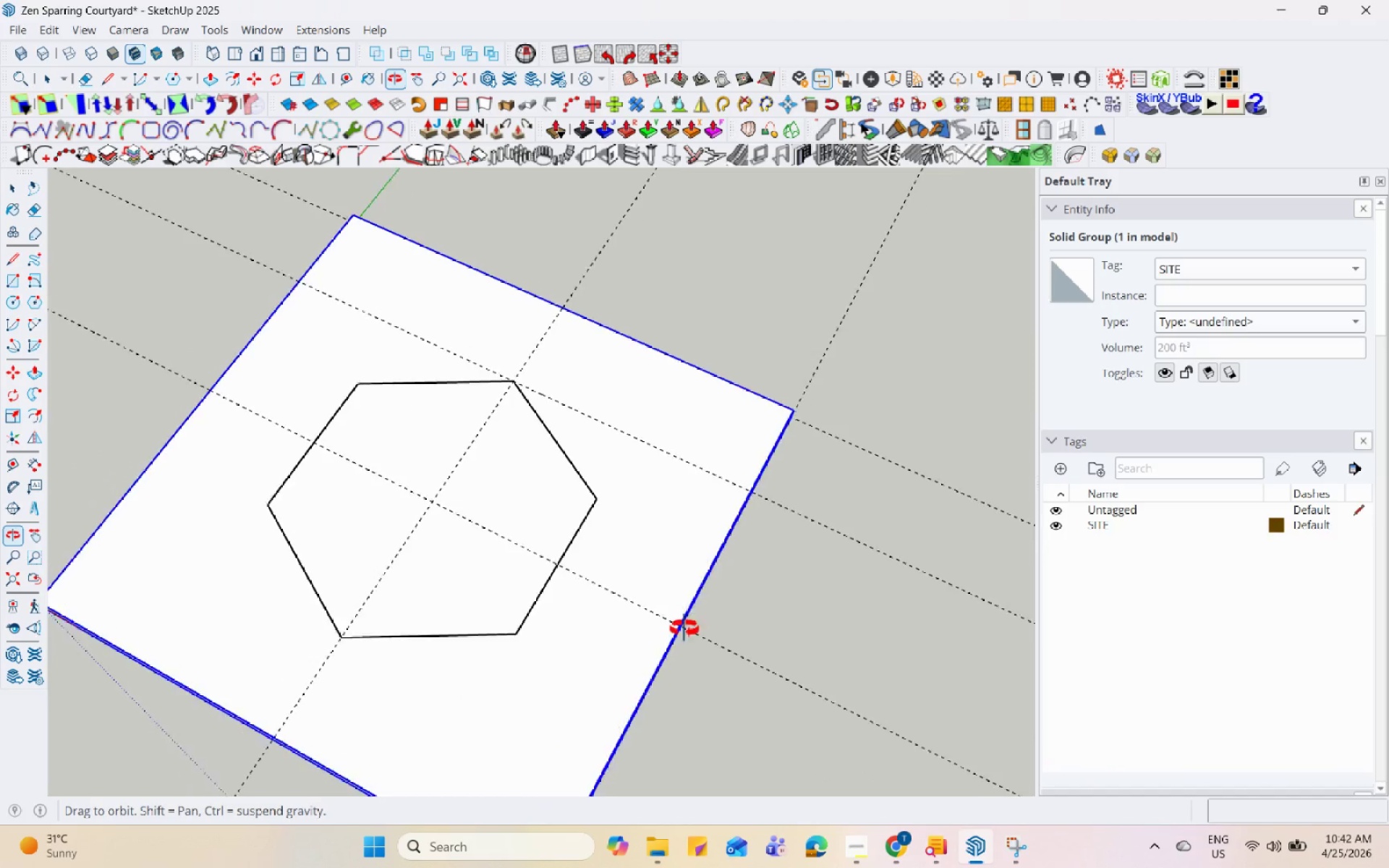 
scroll: coordinate [613, 476], scroll_direction: up, amount: 3.0
 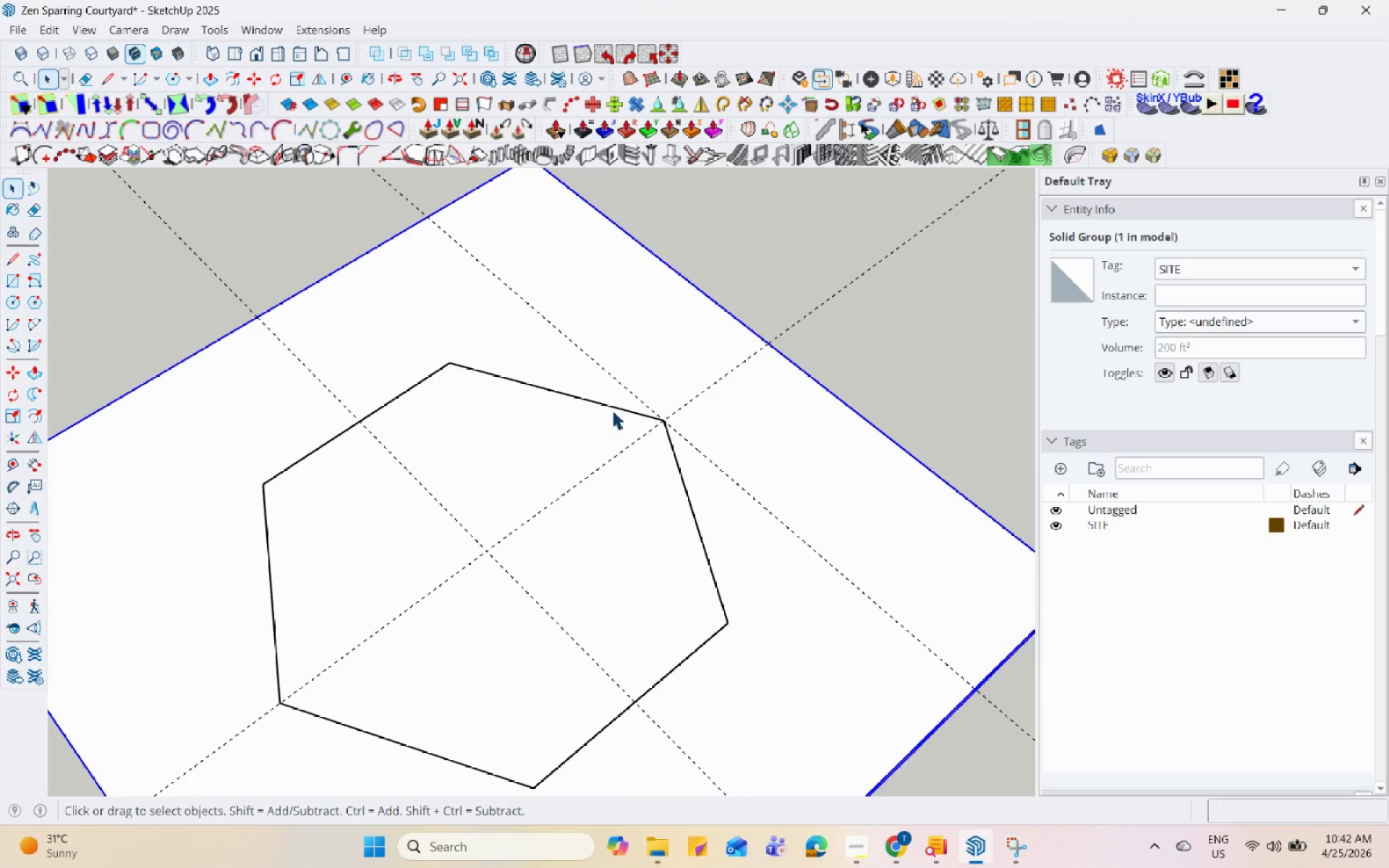 
left_click([612, 409])
 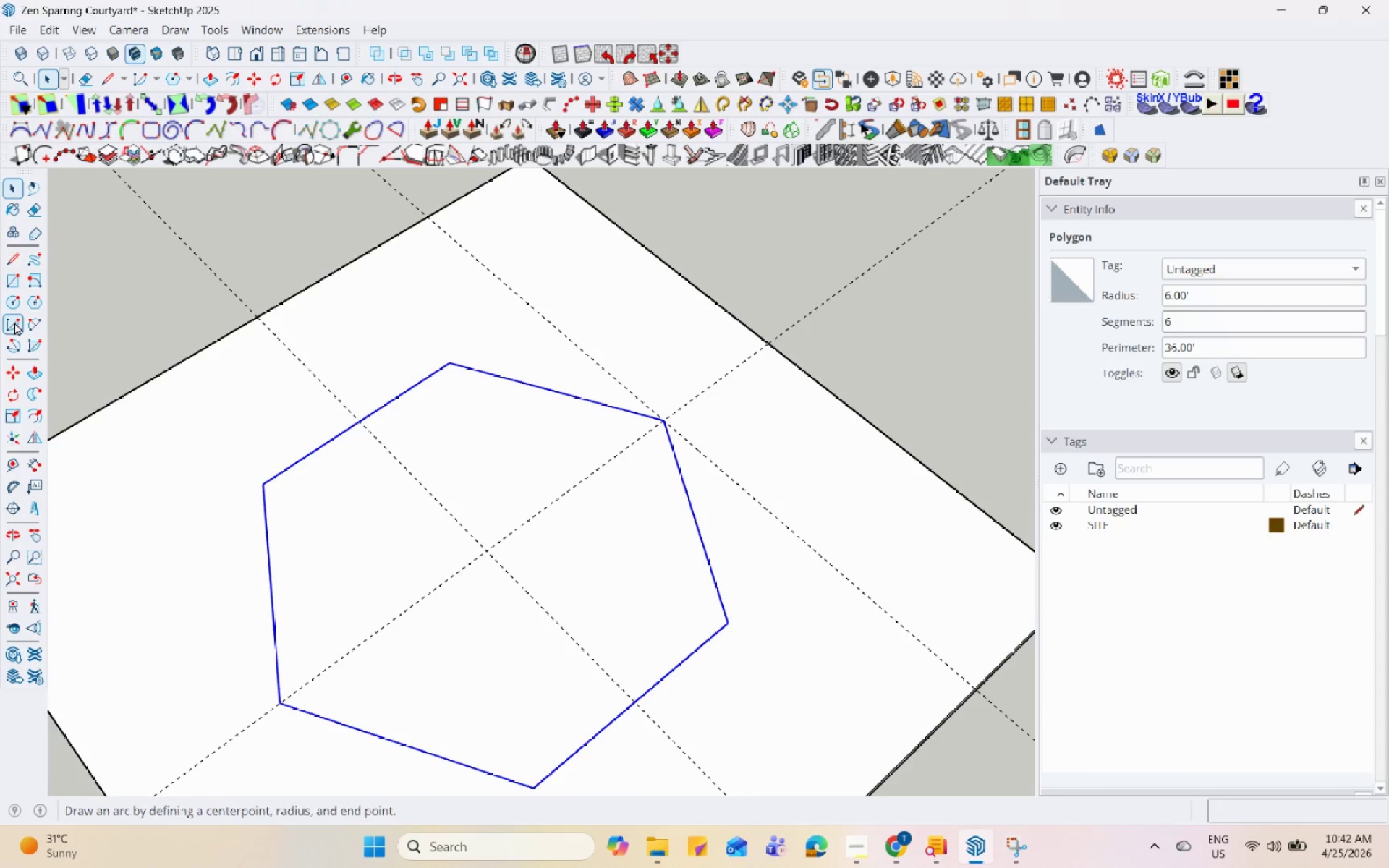 
left_click([17, 387])
 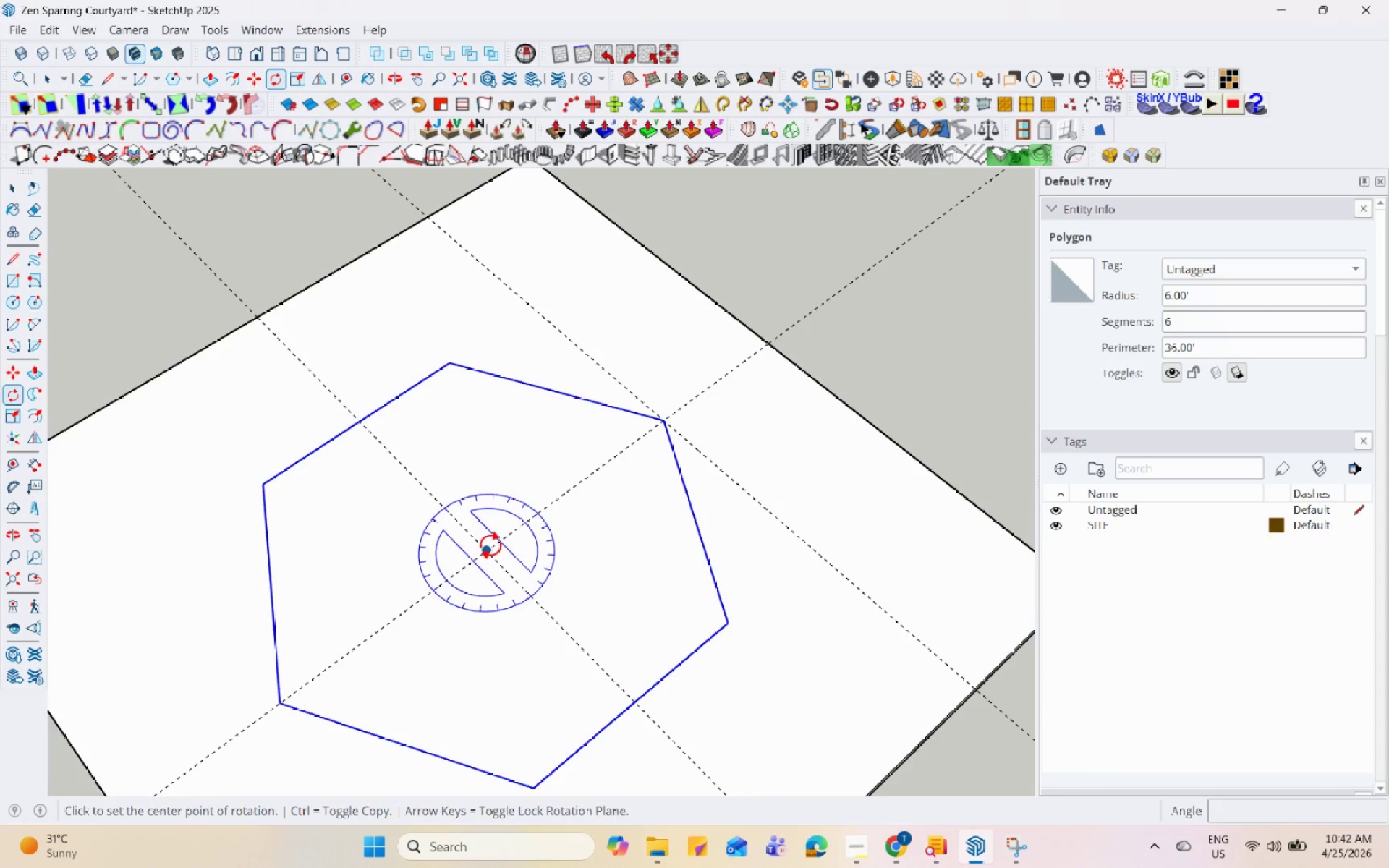 
left_click([488, 549])
 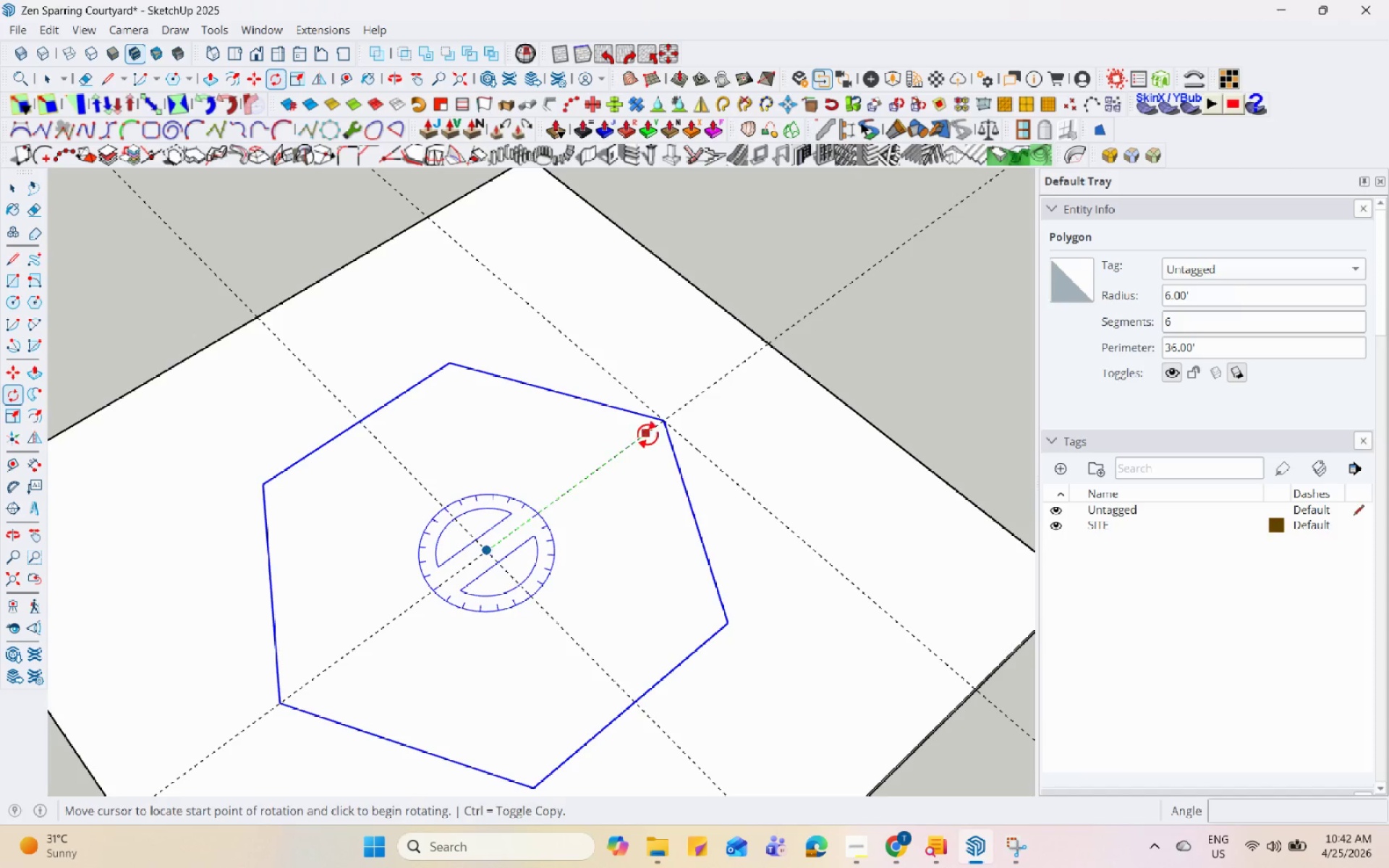 
left_click([662, 425])
 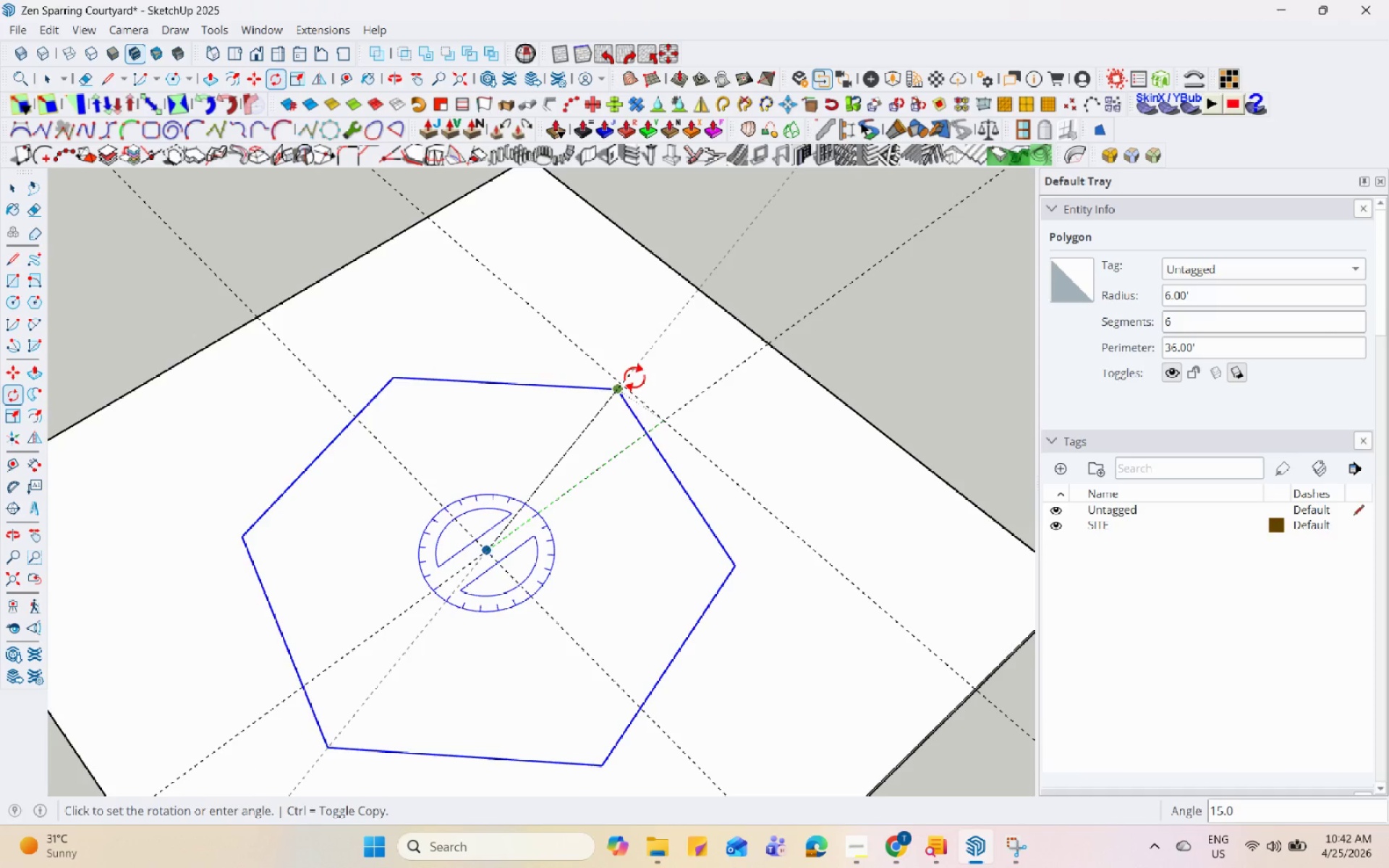 
scroll: coordinate [644, 370], scroll_direction: down, amount: 6.0
 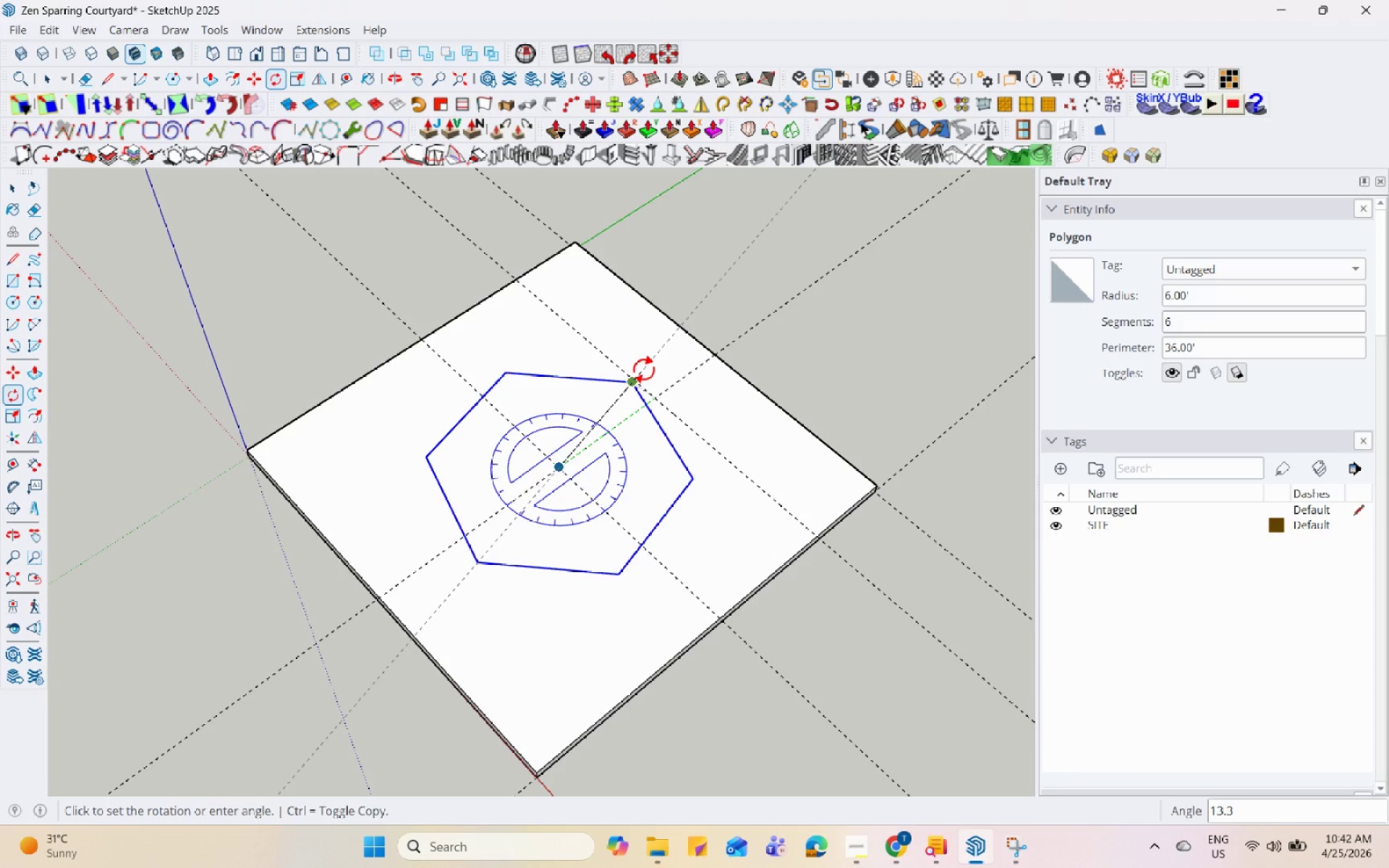 
key(Space)
 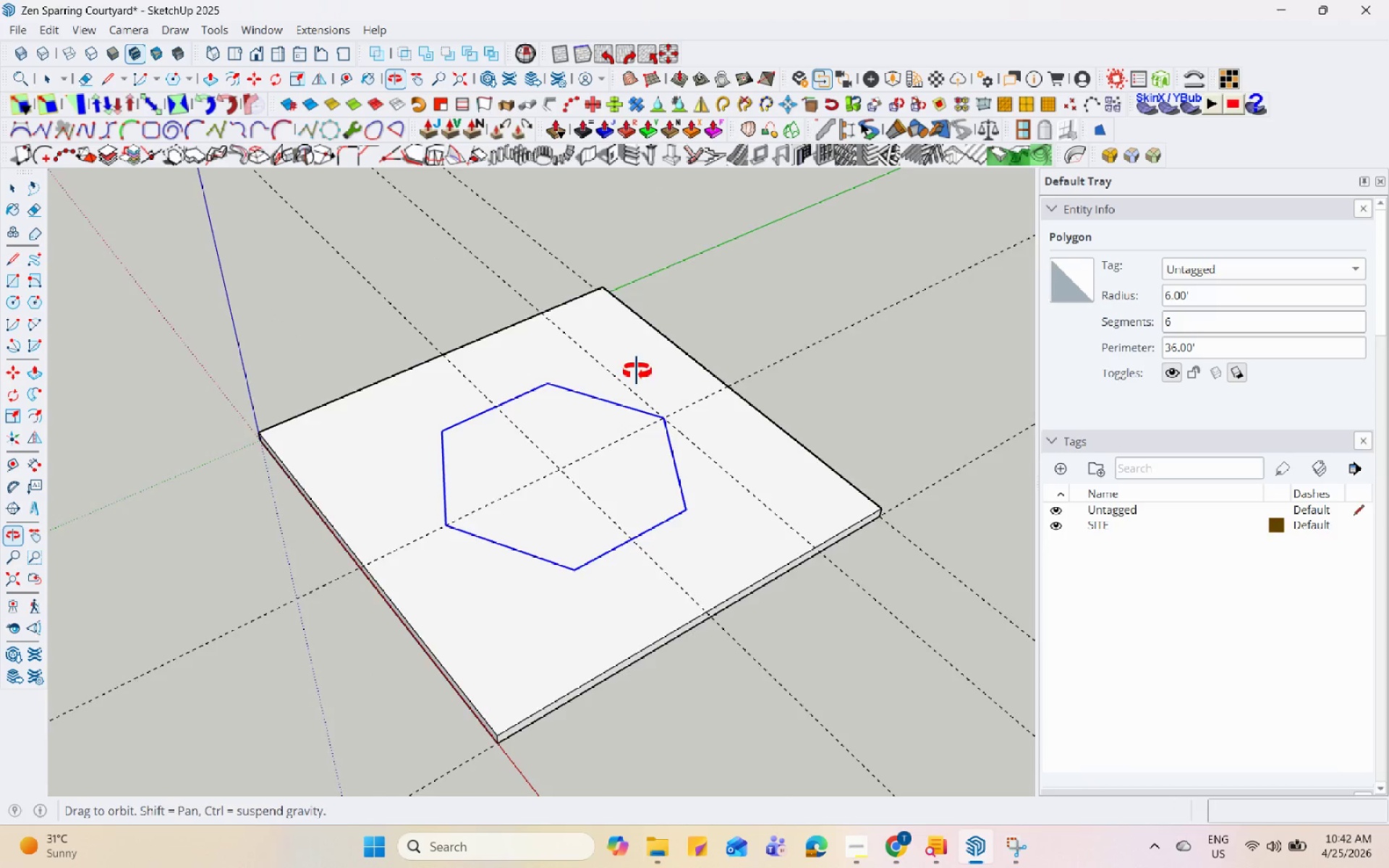 
scroll: coordinate [550, 549], scroll_direction: up, amount: 5.0
 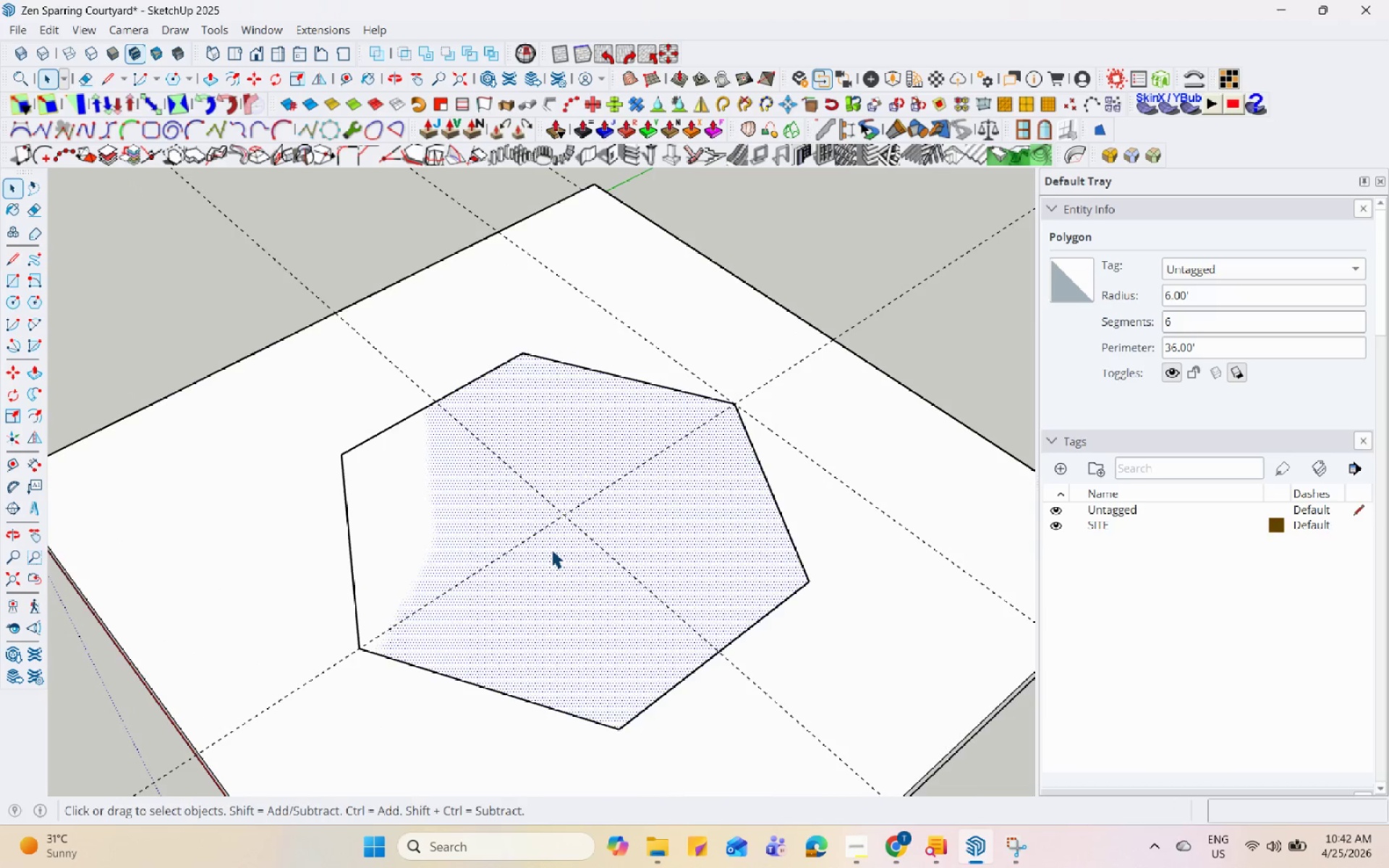 
key(L)
 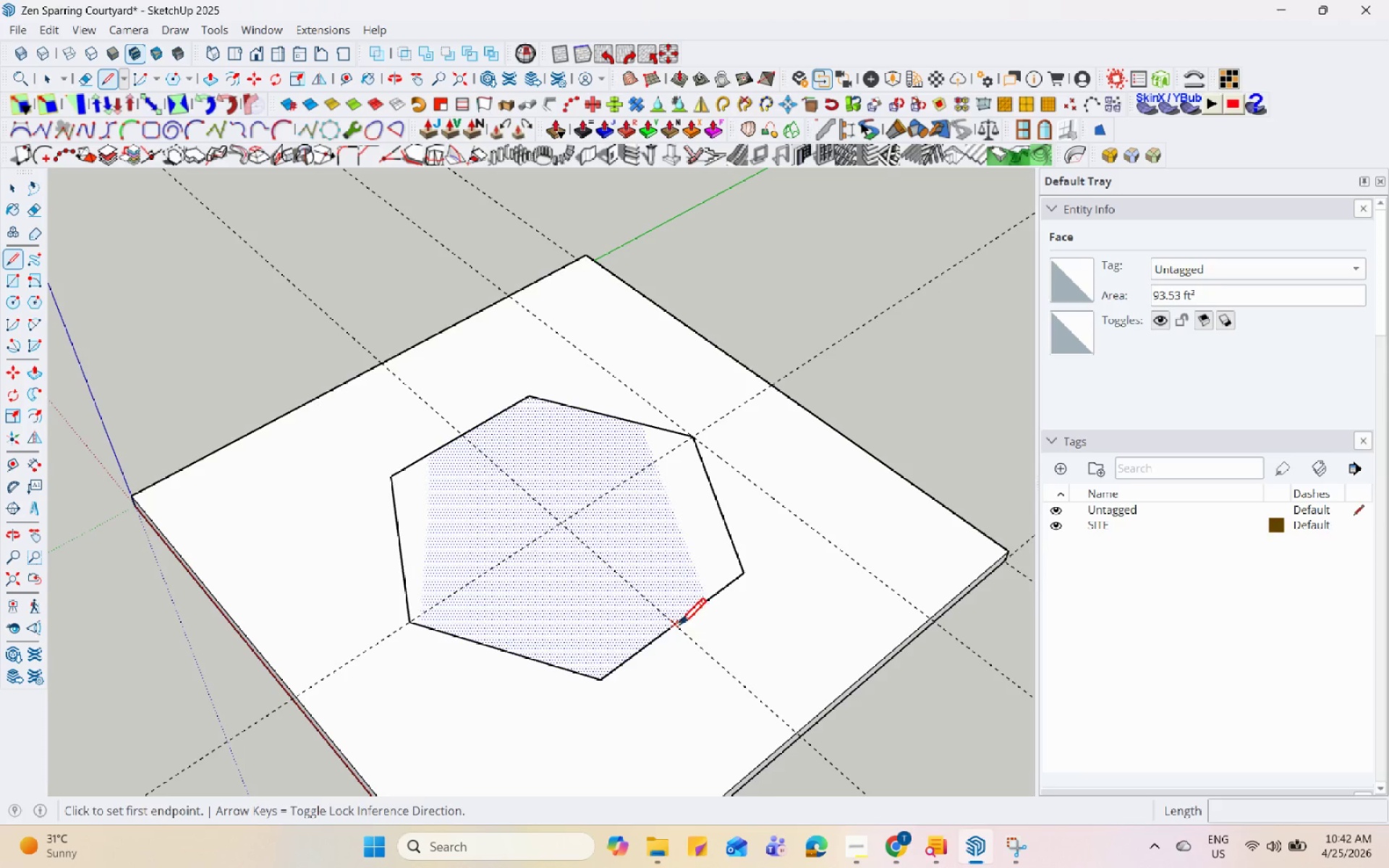 
scroll: coordinate [551, 548], scroll_direction: down, amount: 3.0
 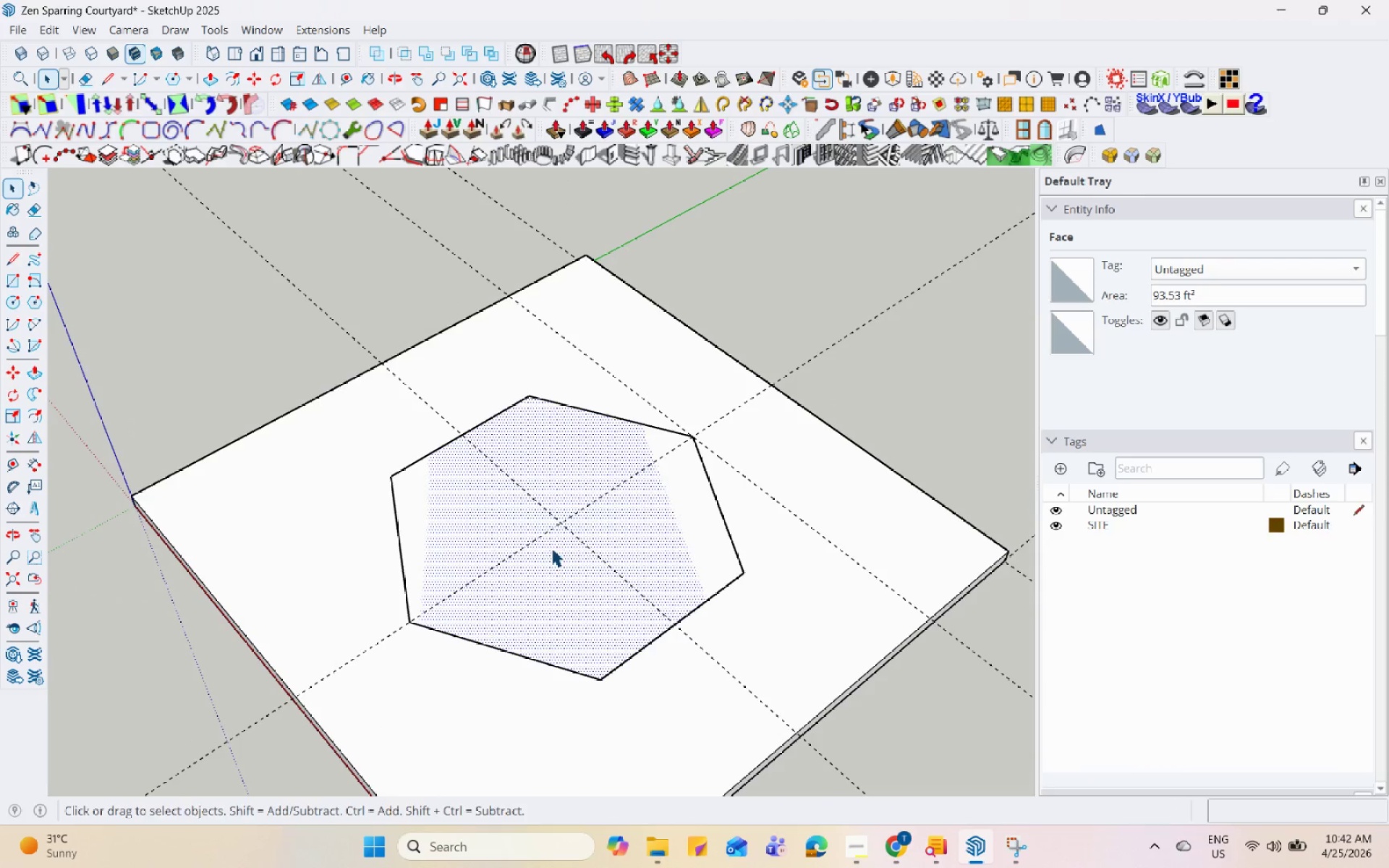 
left_click([563, 526])
 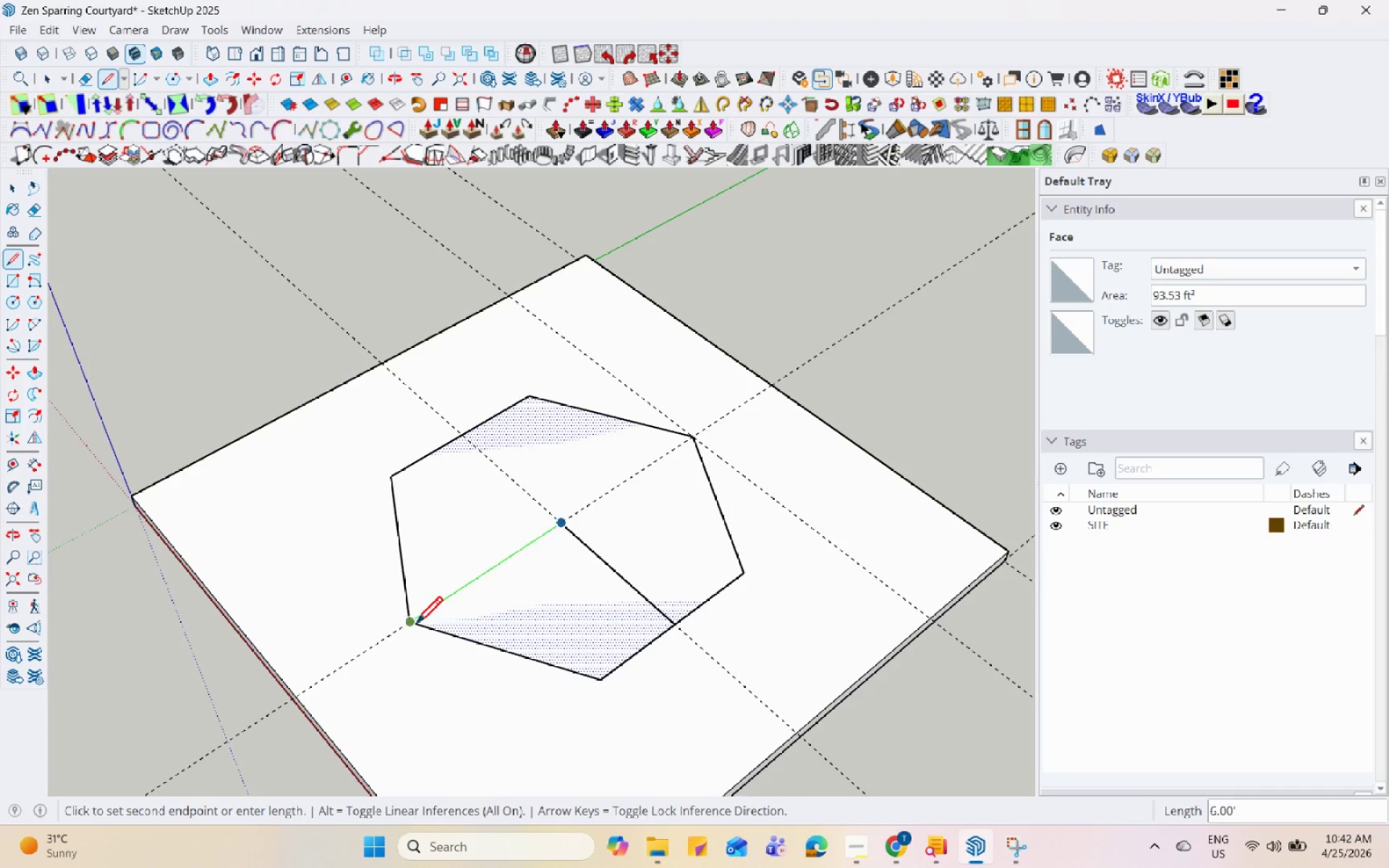 
left_click([413, 626])
 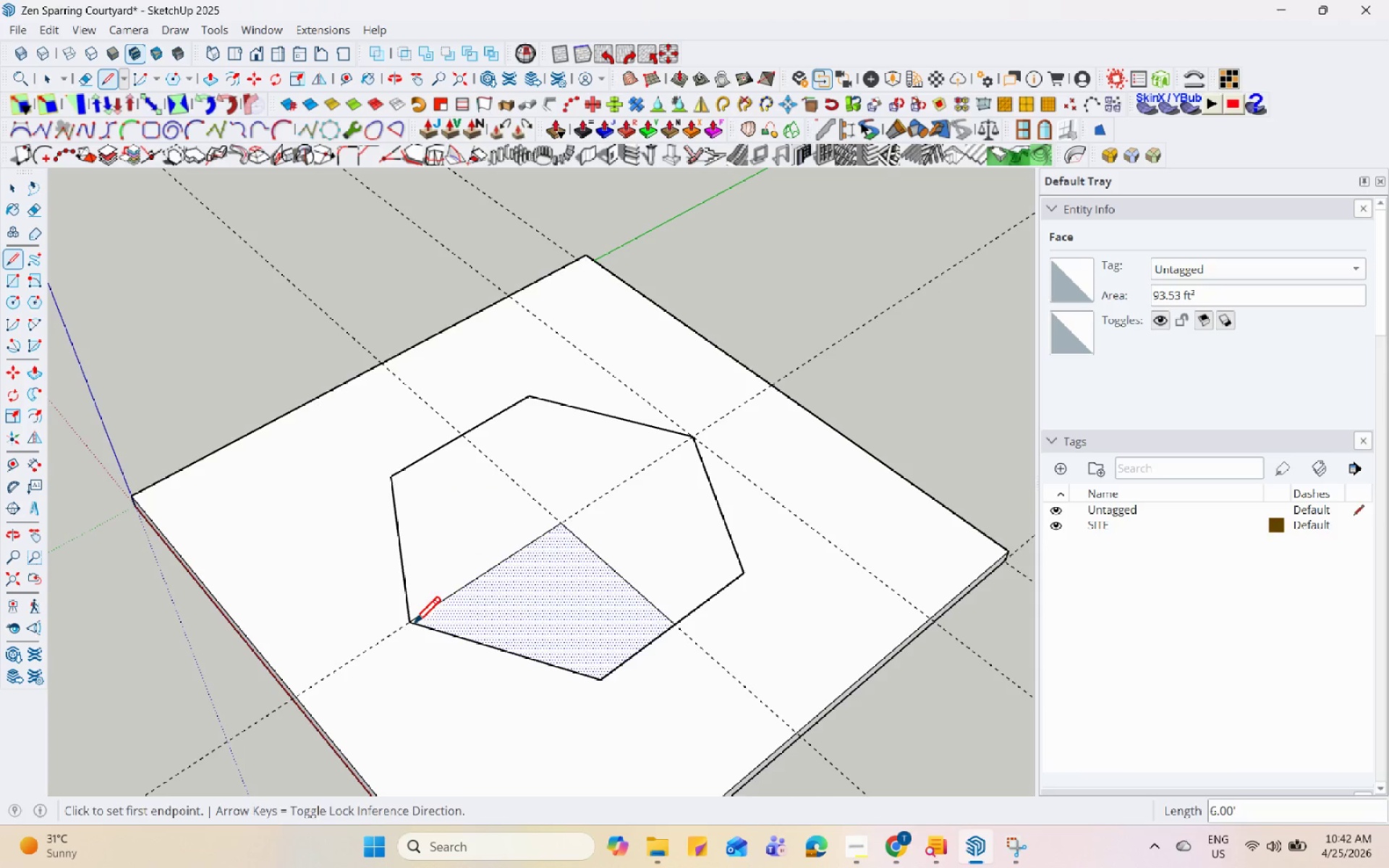 
key(Space)
 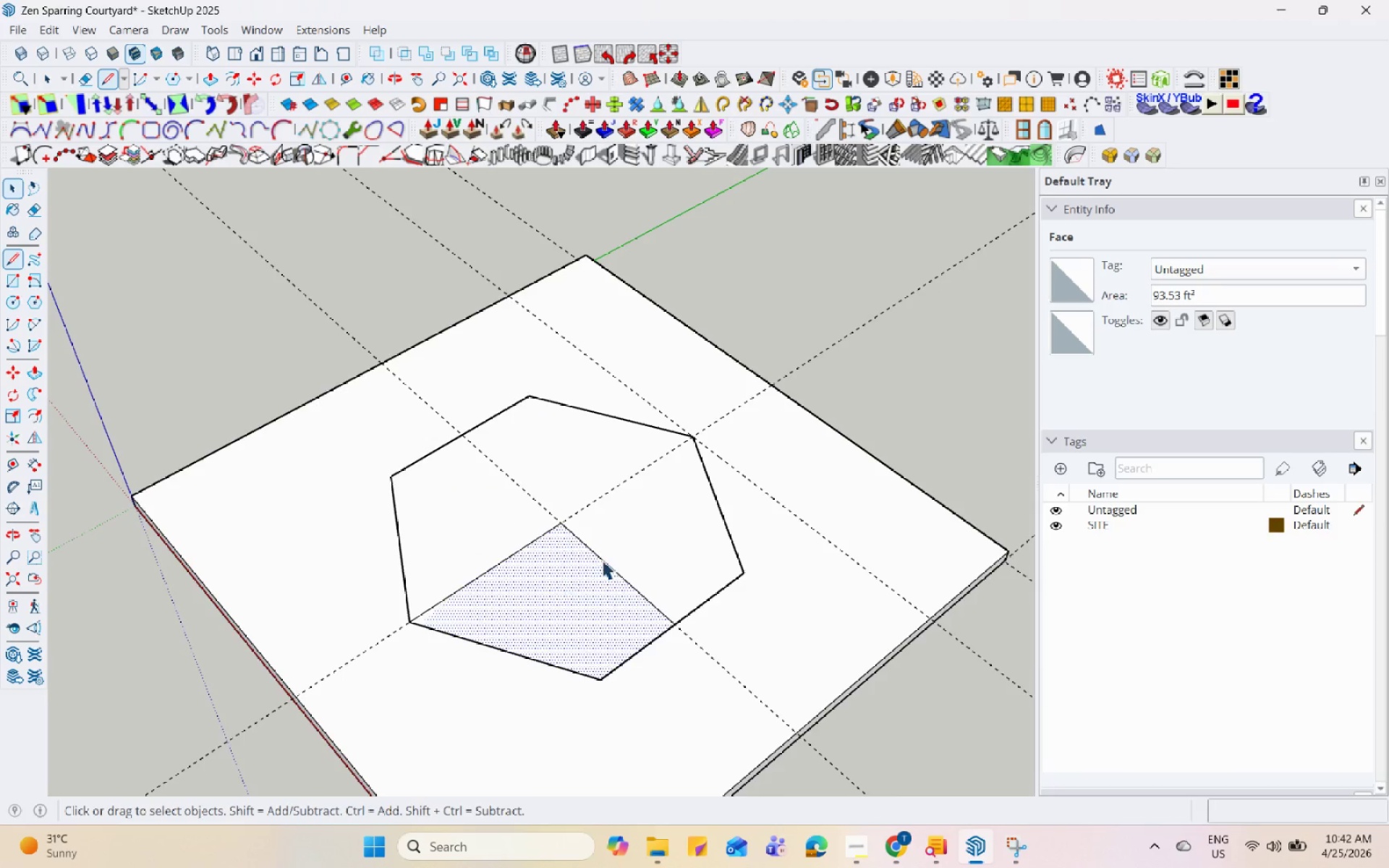 
scroll: coordinate [619, 556], scroll_direction: up, amount: 3.0
 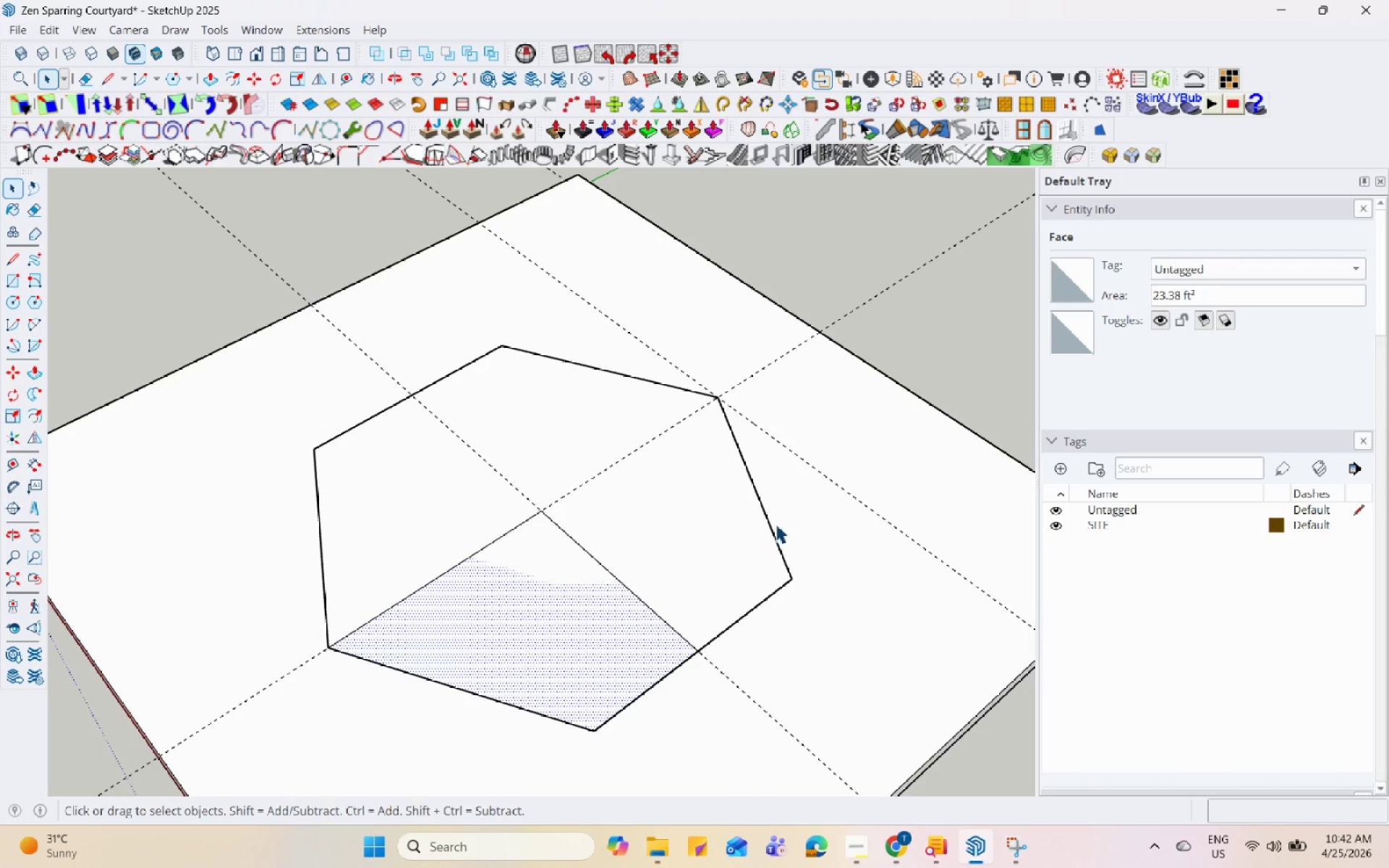 
left_click([770, 527])
 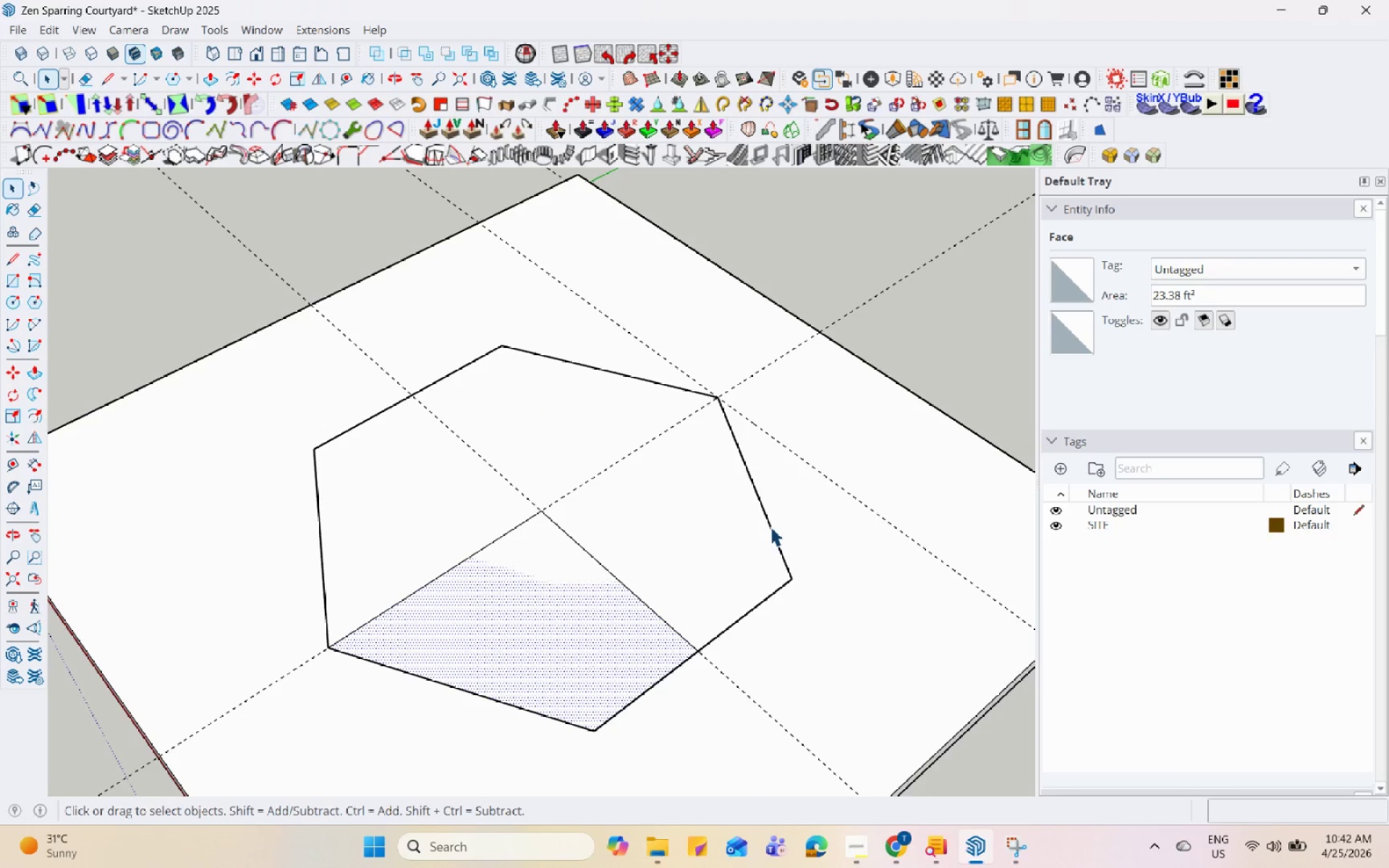 
right_click([770, 527])
 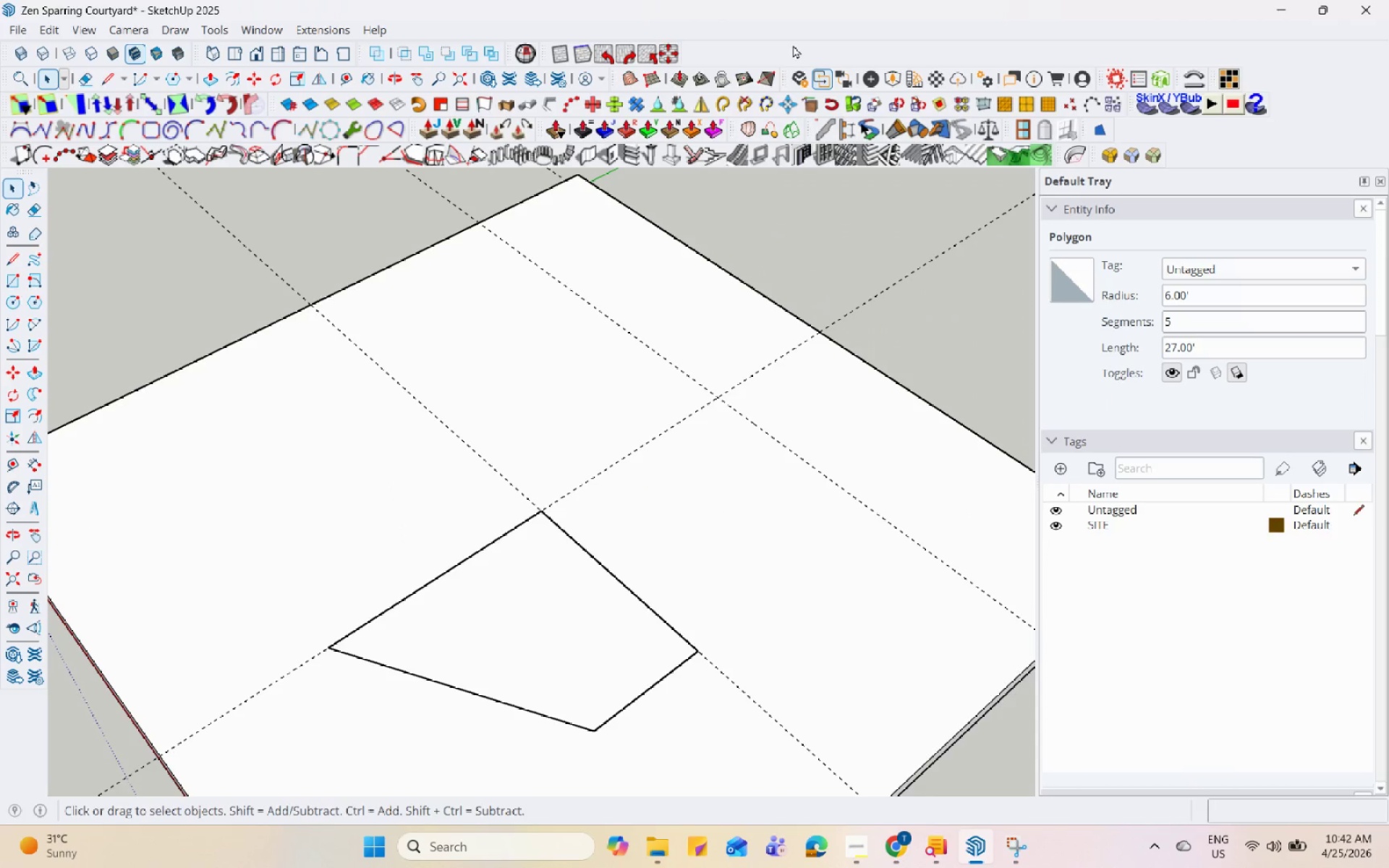 
left_click([462, 639])
 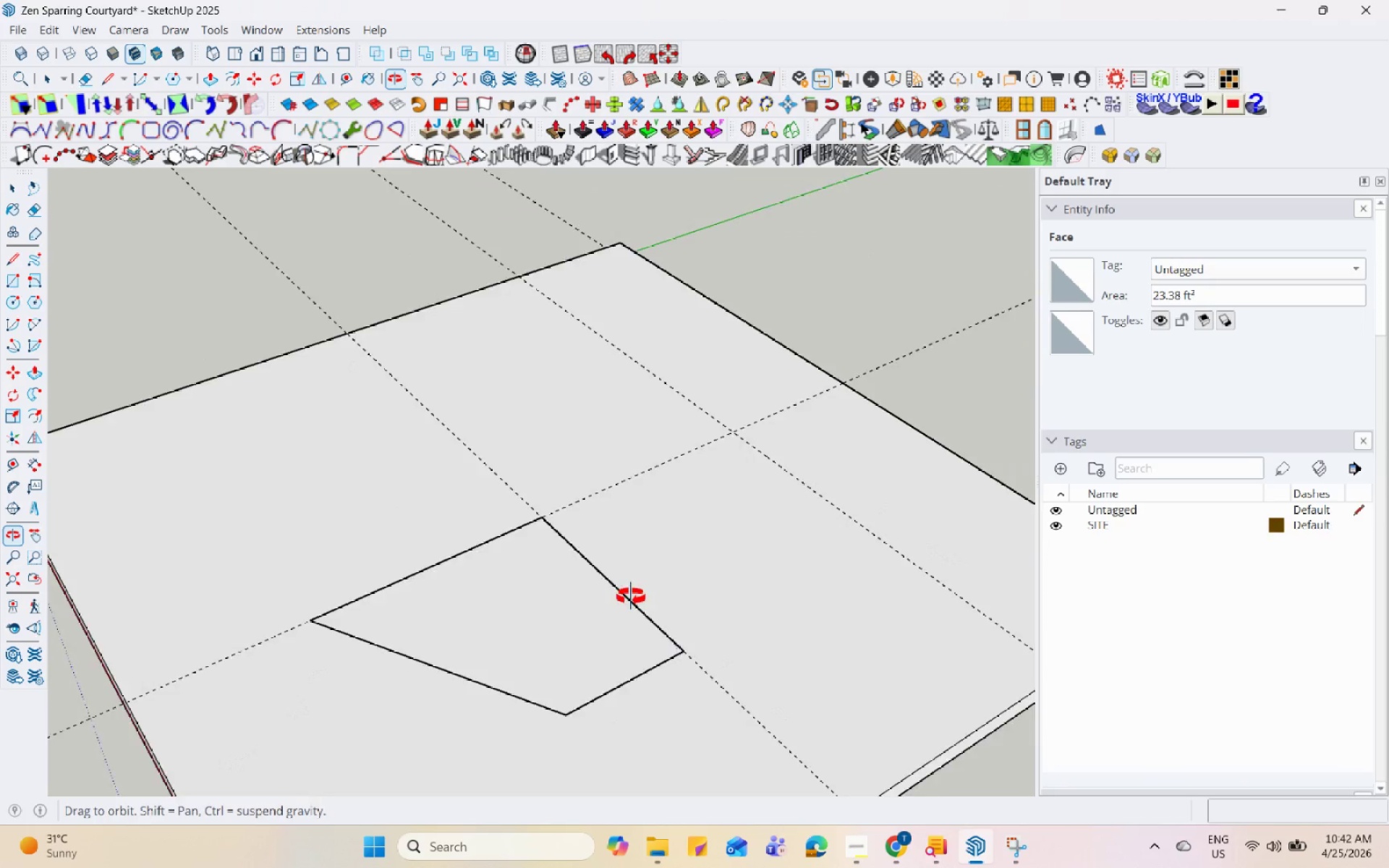 
scroll: coordinate [569, 591], scroll_direction: down, amount: 2.0
 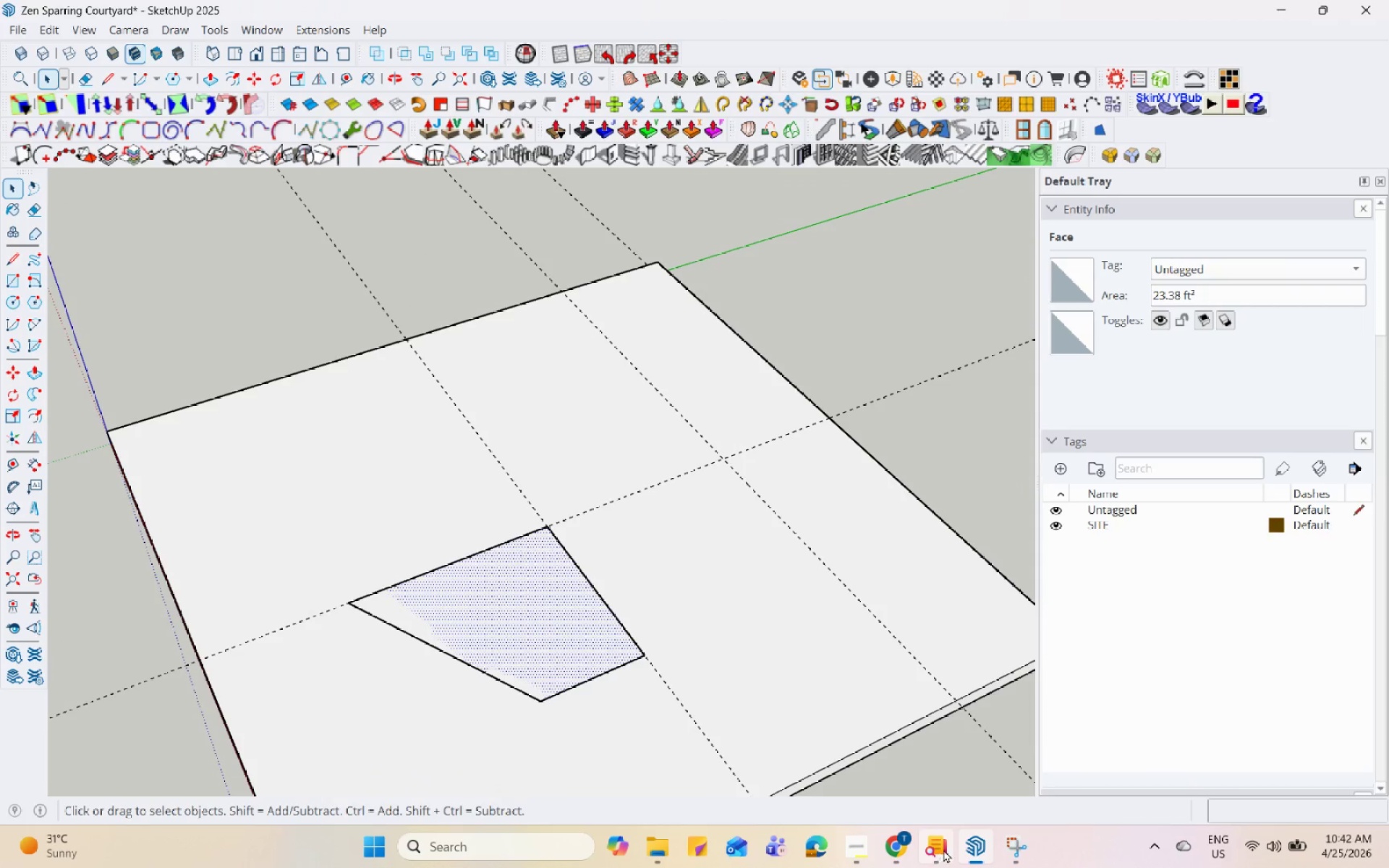 
left_click([1016, 858])
 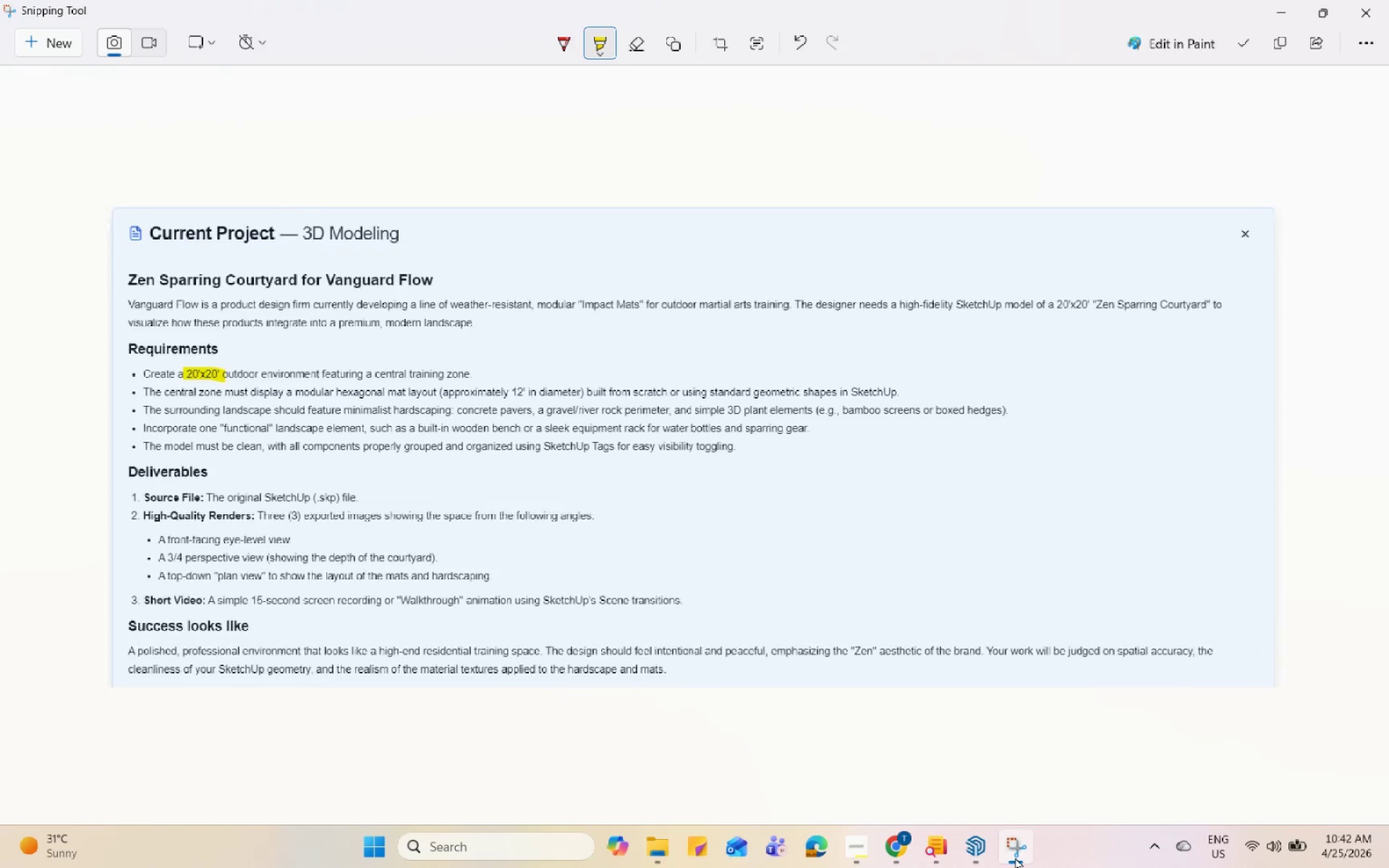 
left_click([1015, 857])
 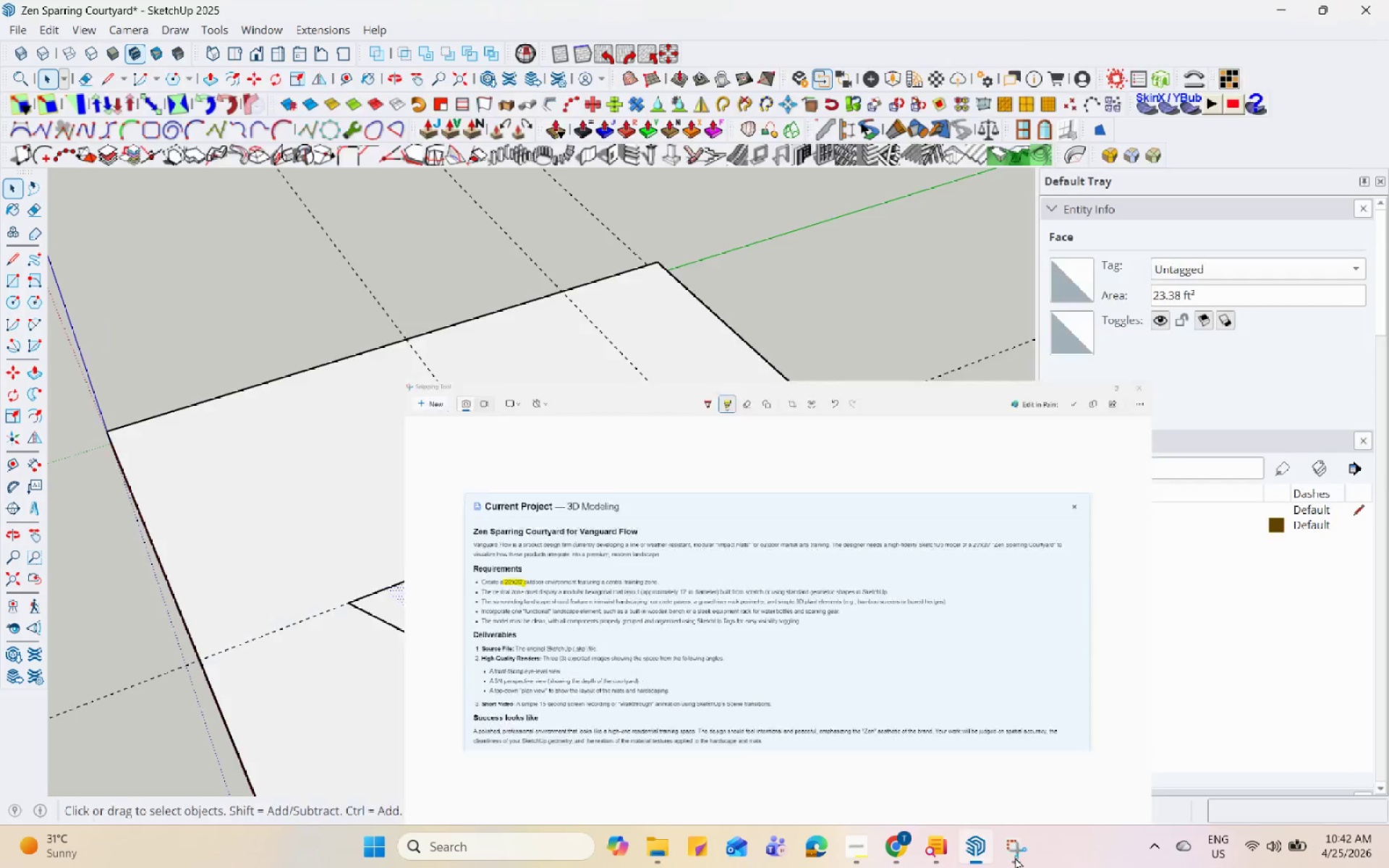 
key(Control+Z)
 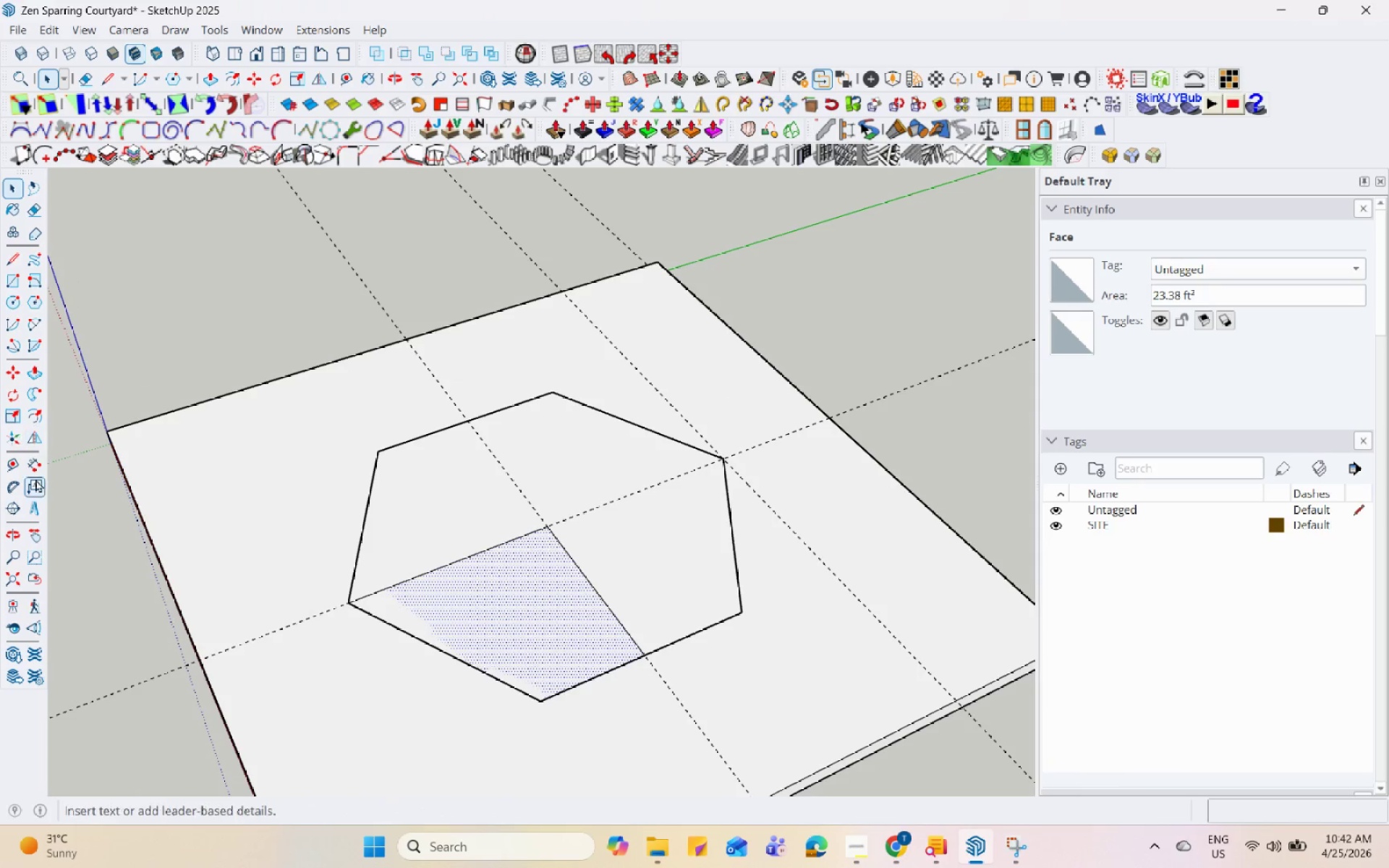 
left_click([15, 463])
 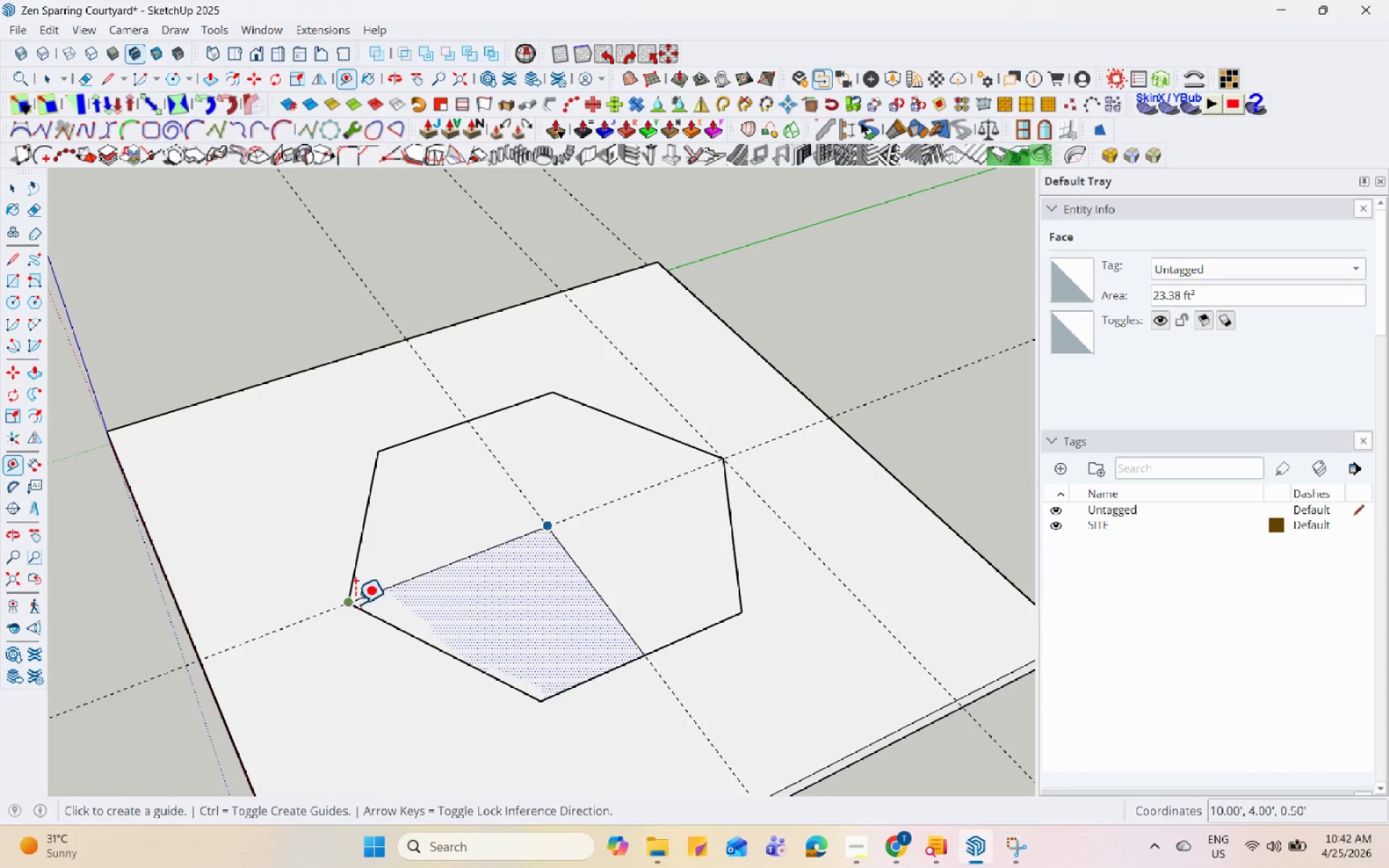 
left_click([351, 603])
 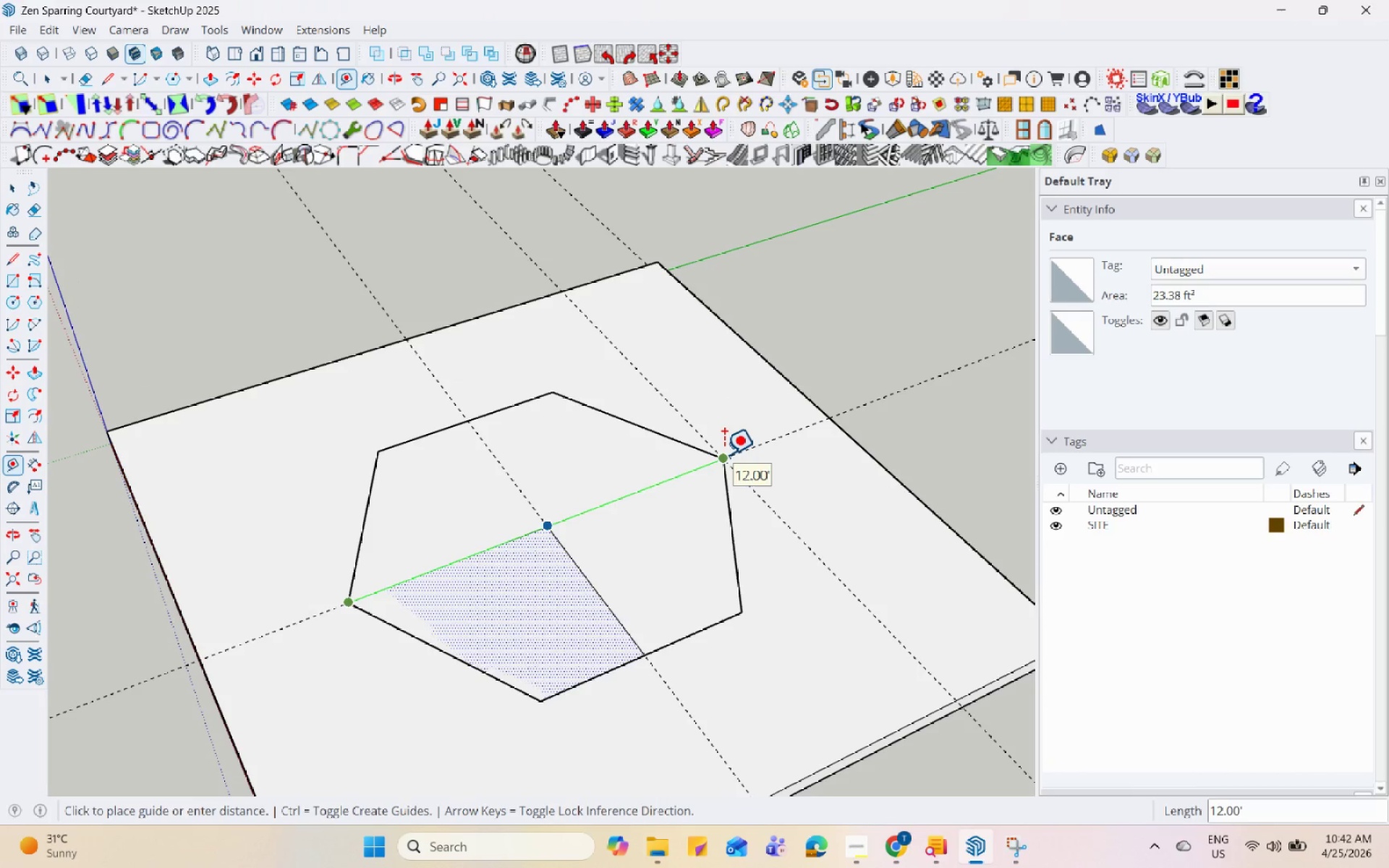 
key(Space)
 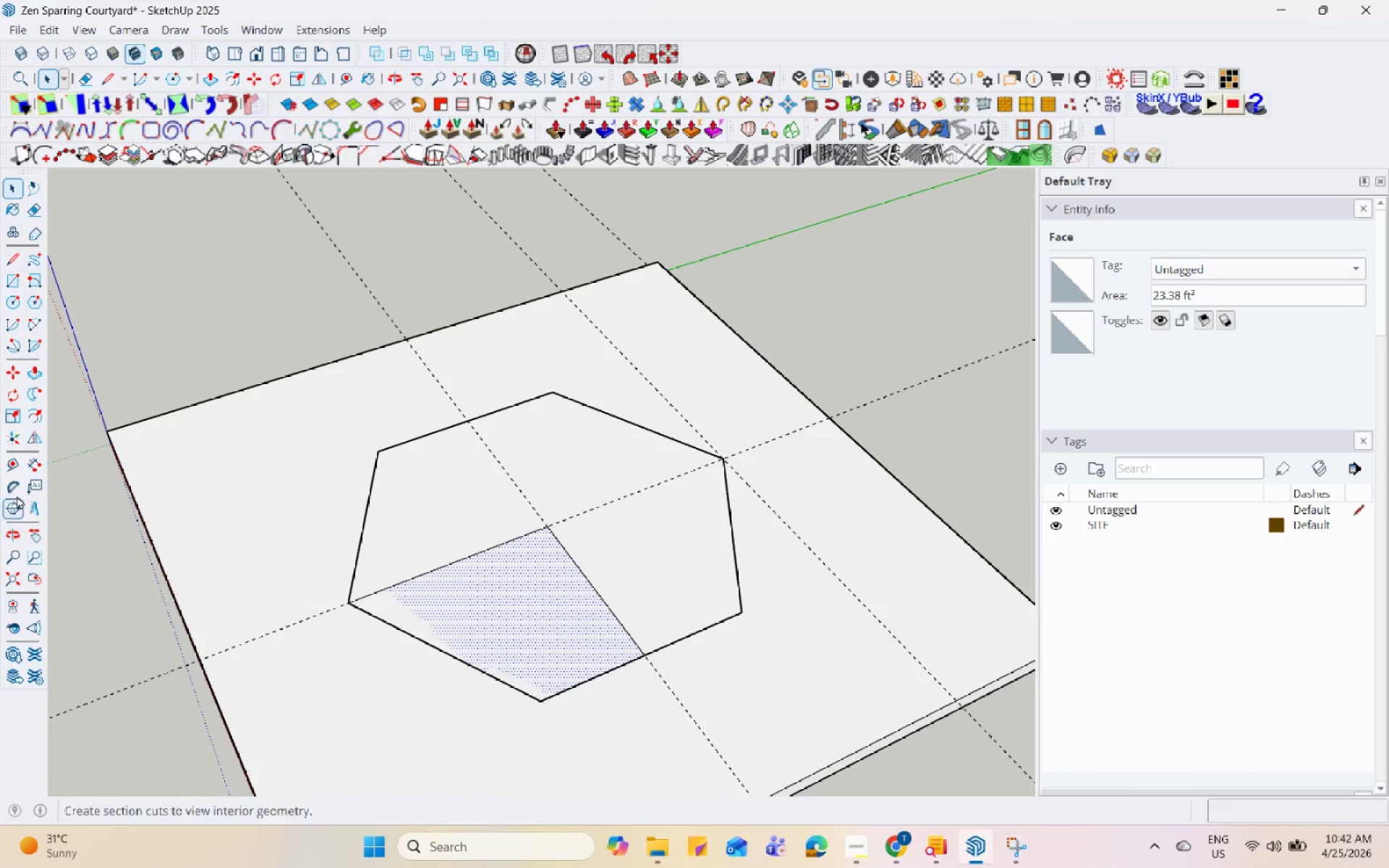 
left_click([14, 462])
 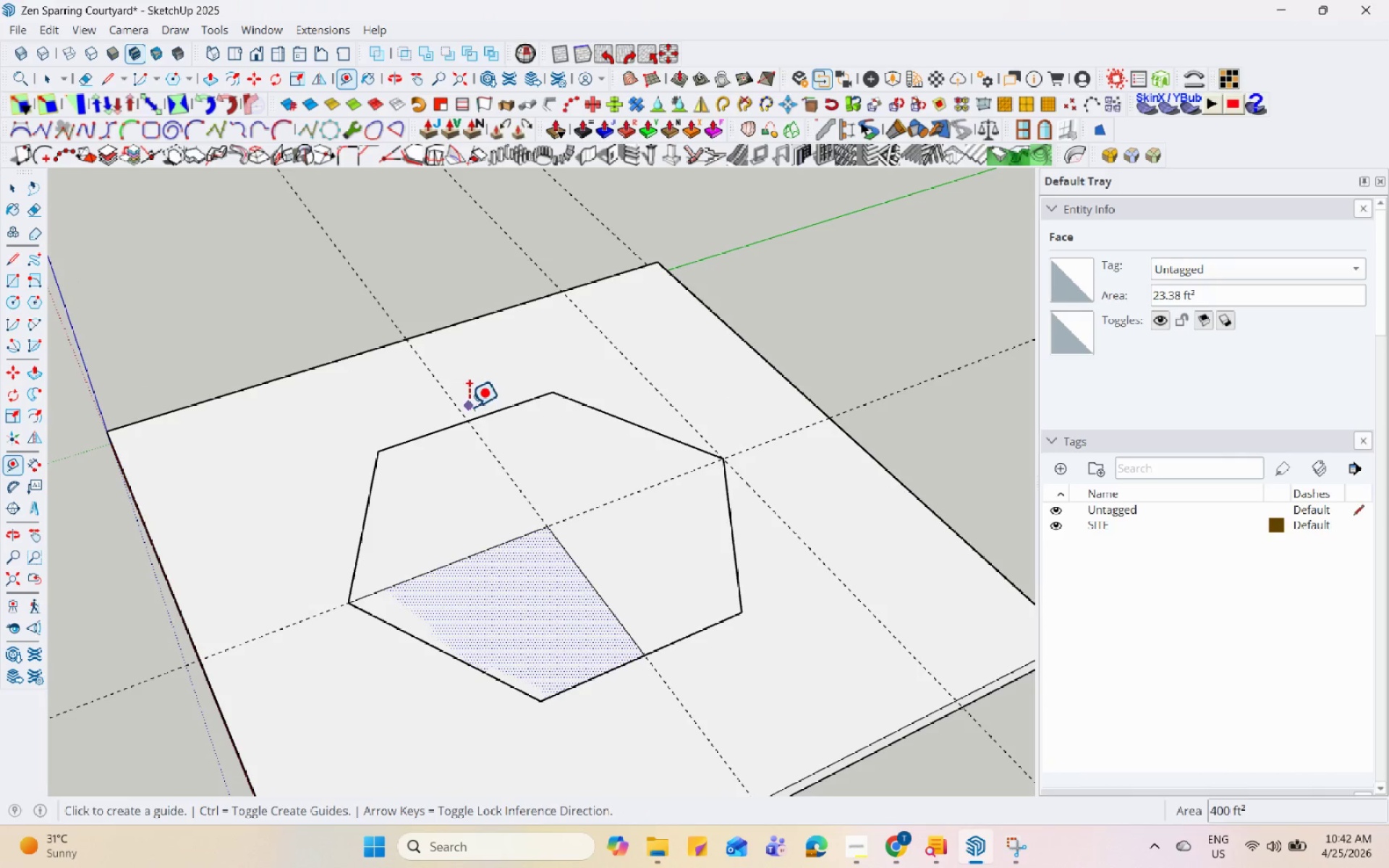 
left_click([468, 415])
 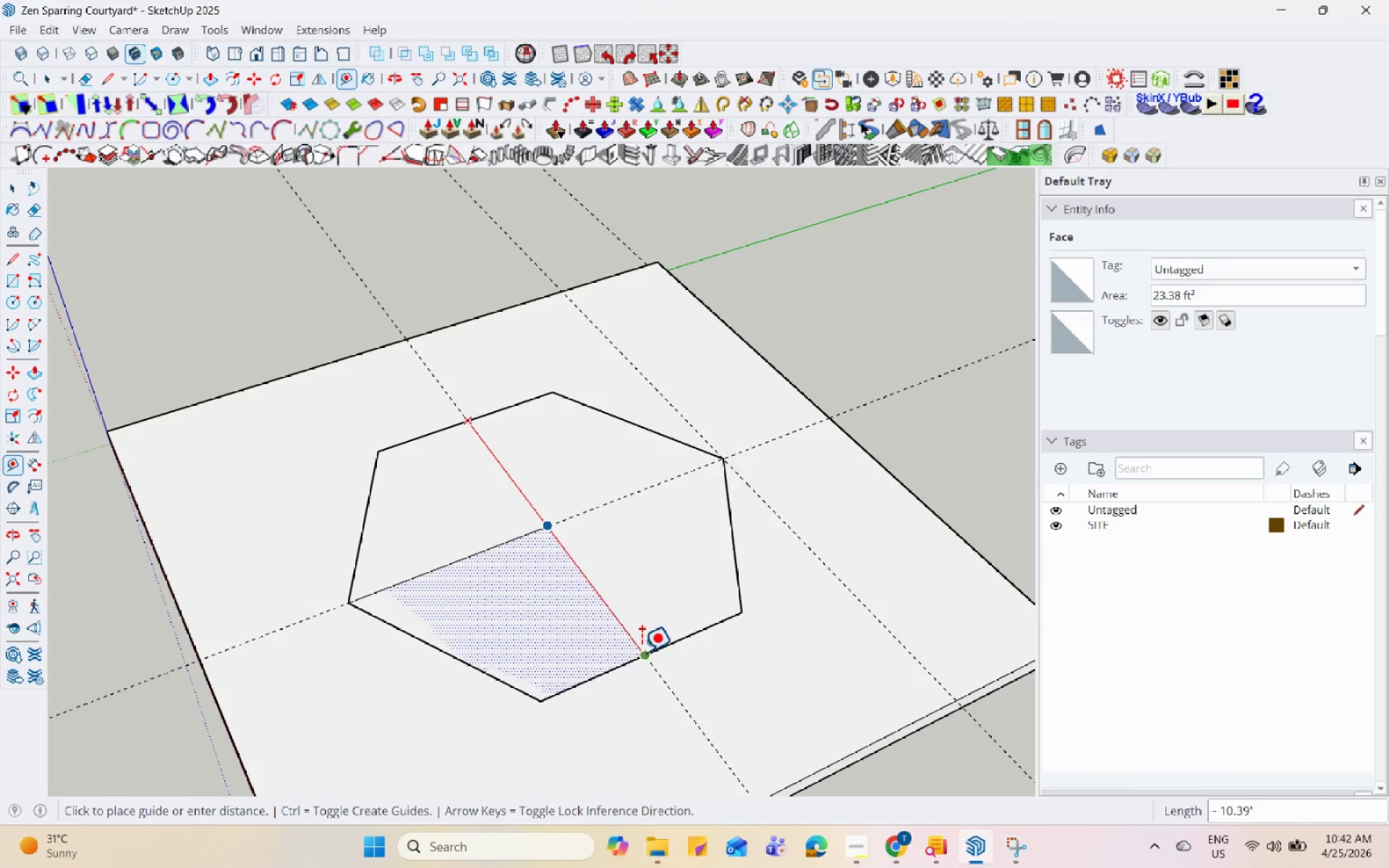 
scroll: coordinate [641, 653], scroll_direction: up, amount: 3.0
 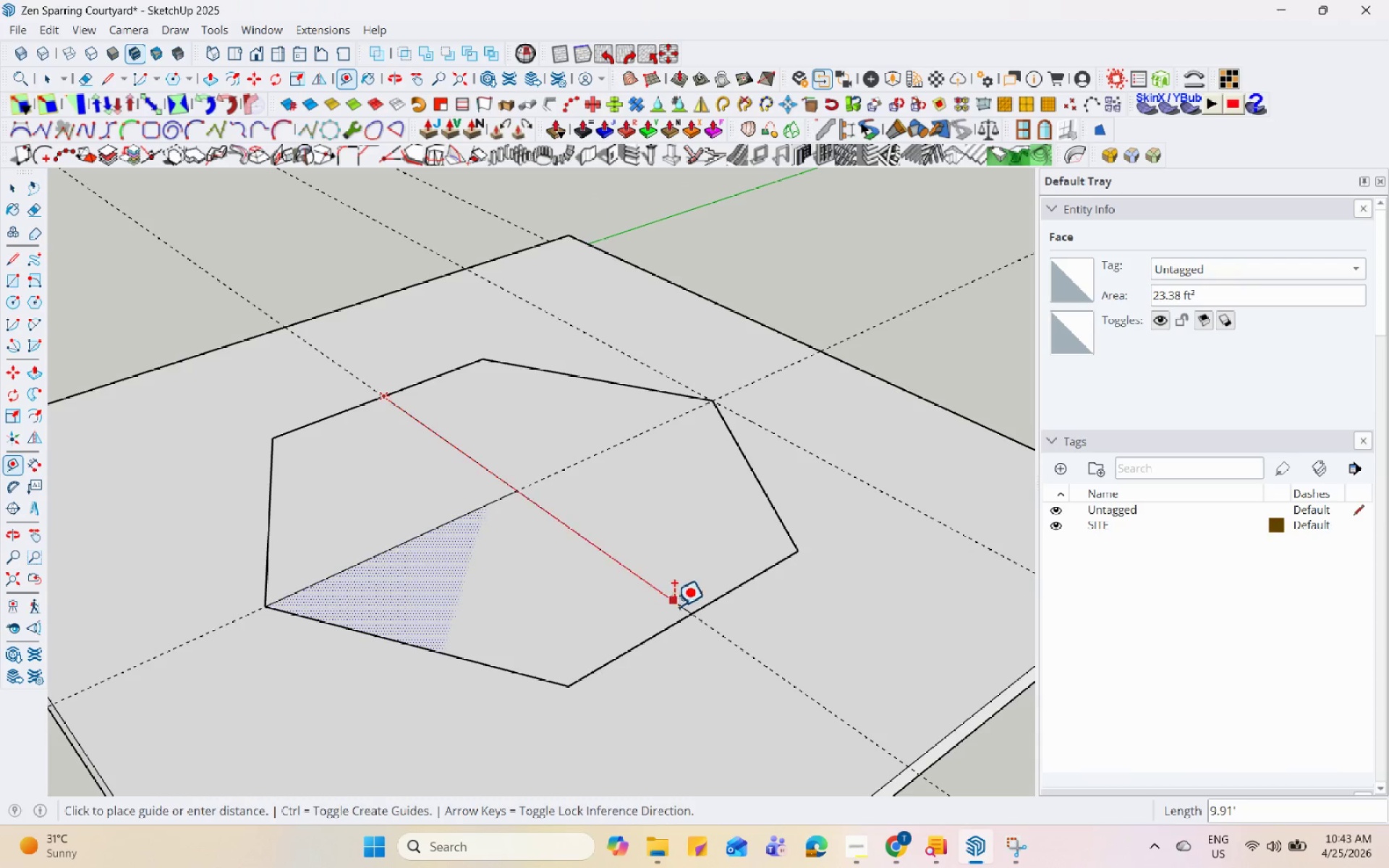 
key(Escape)
 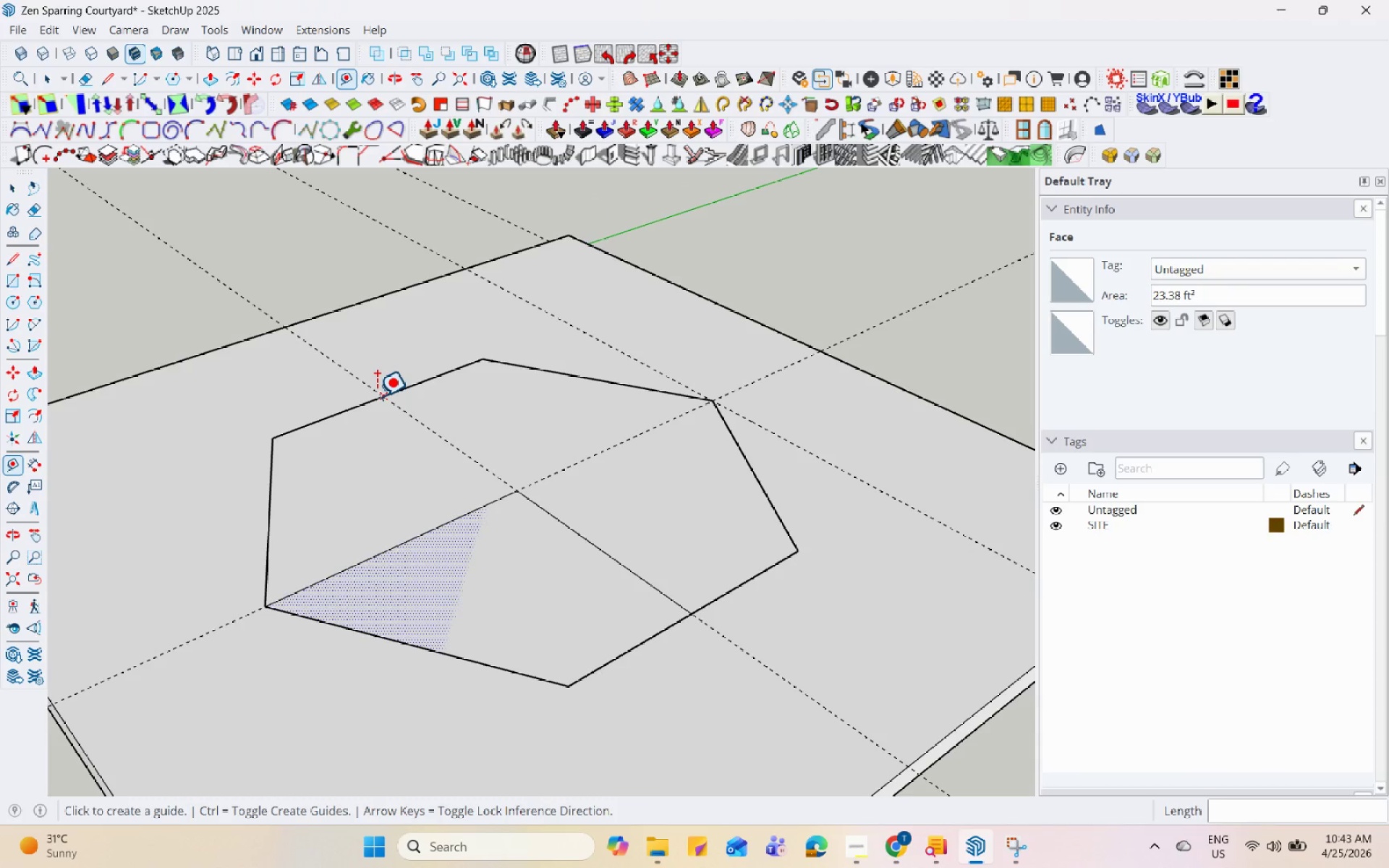 
left_click([378, 396])
 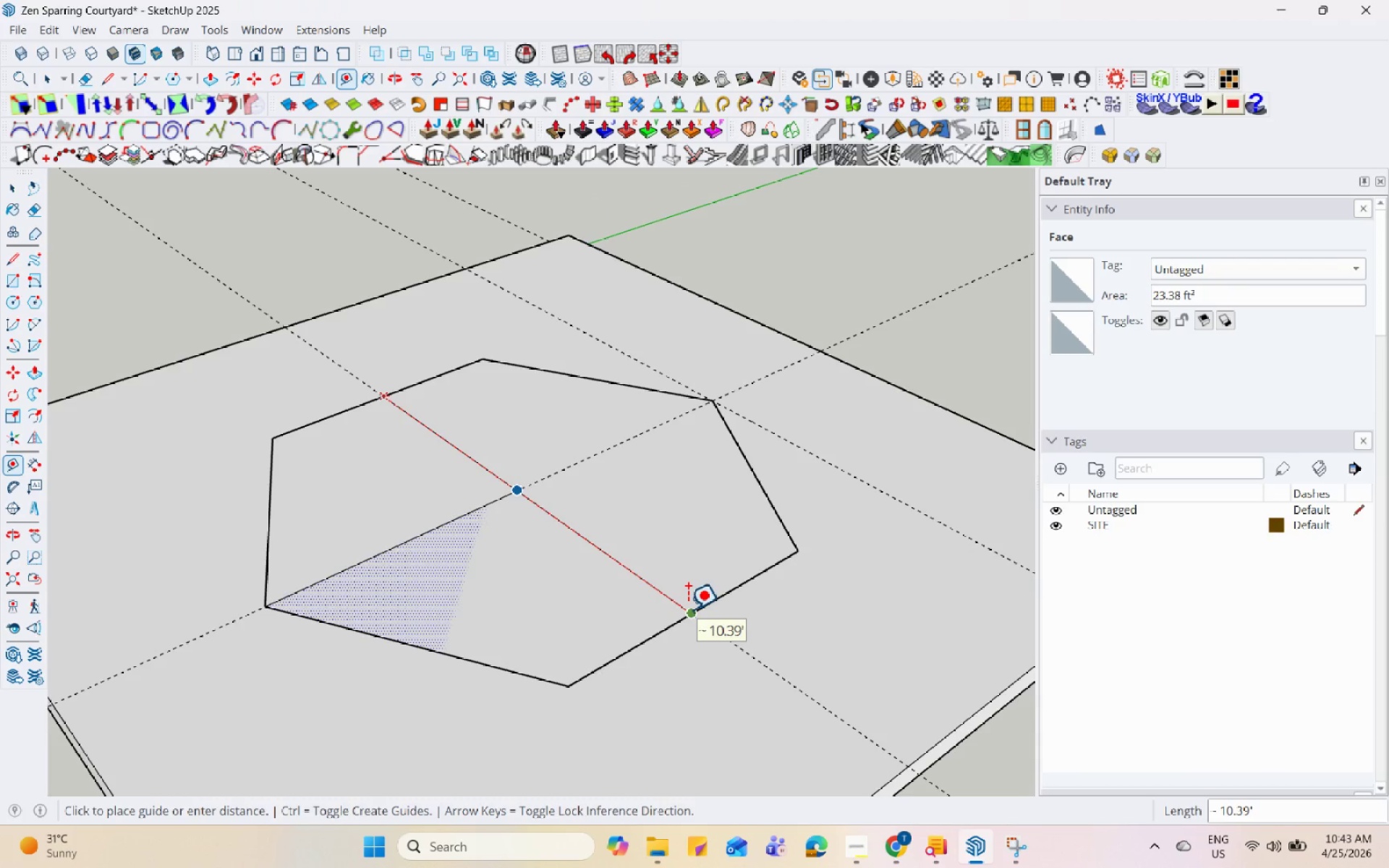 
key(Escape)
 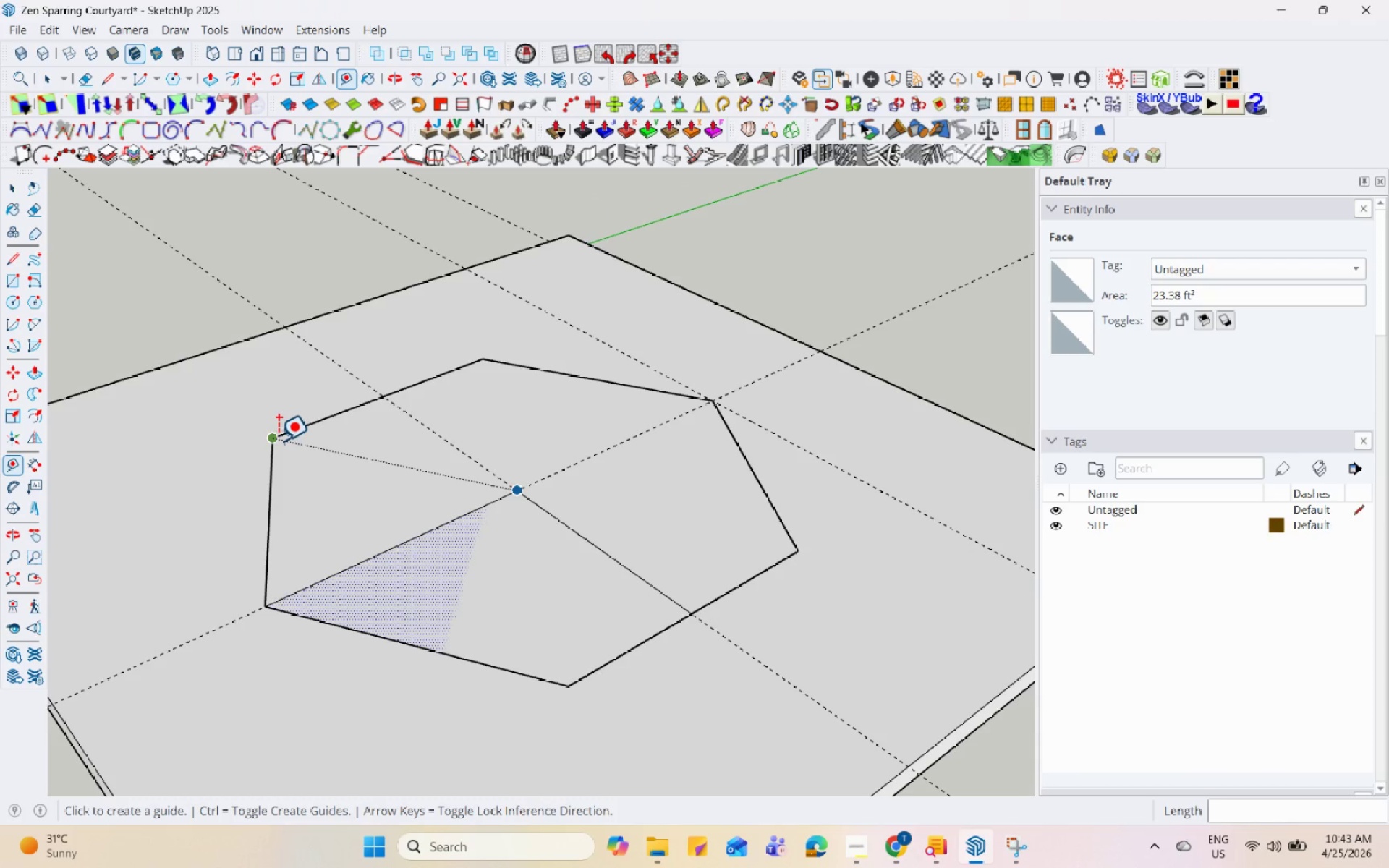 
left_click_drag(start_coordinate=[276, 439], to_coordinate=[280, 439])
 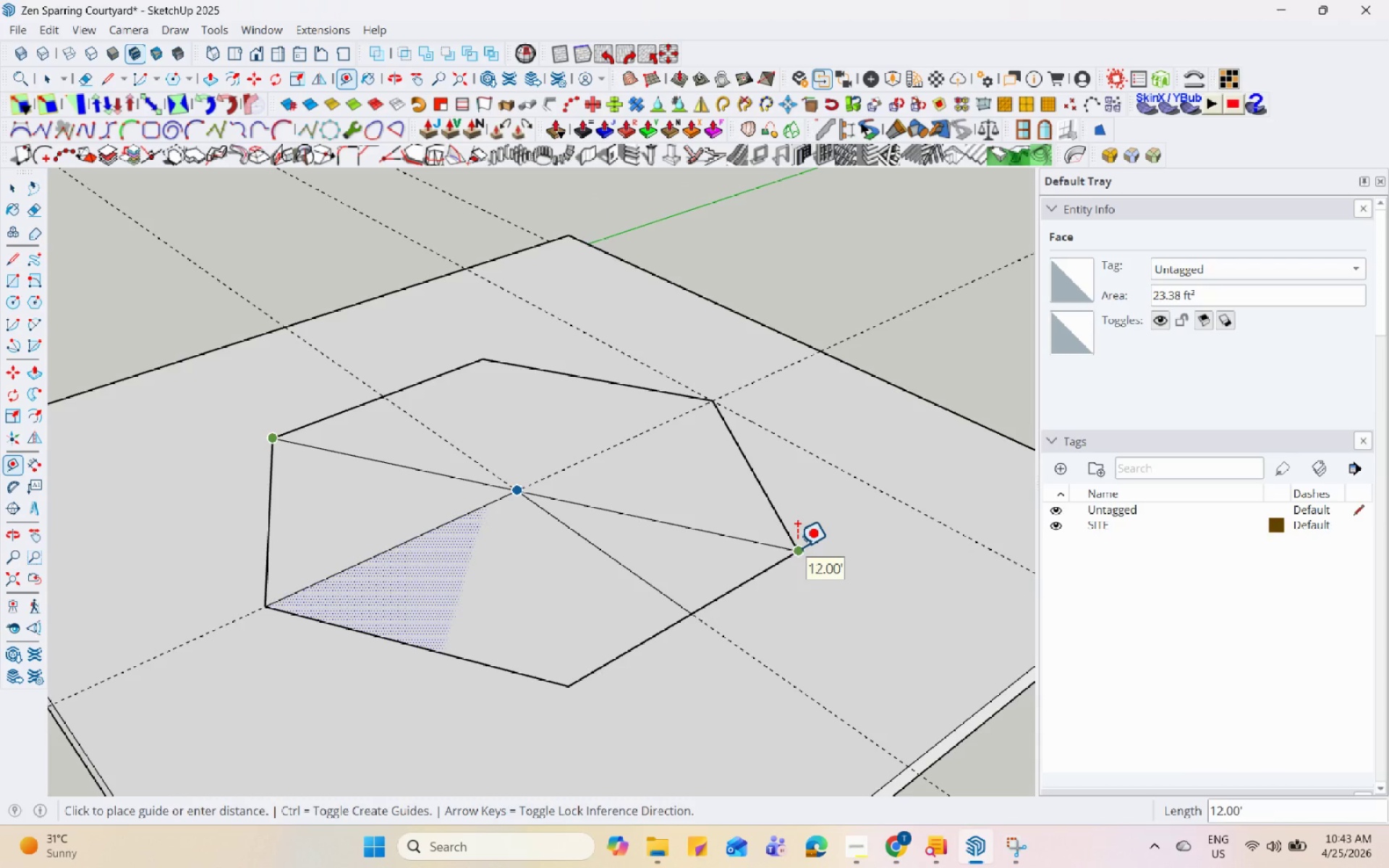 
key(Escape)
 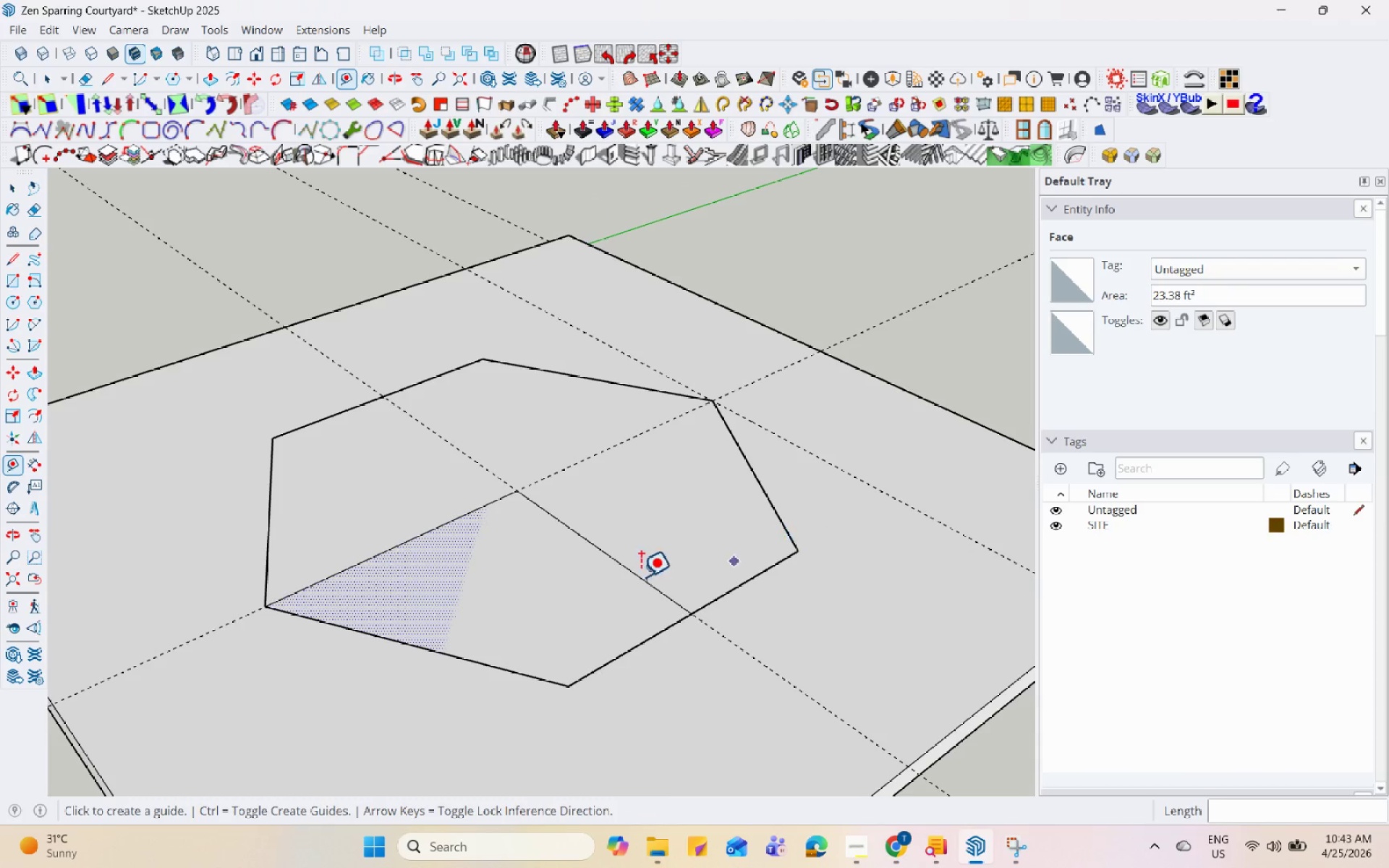 
key(Space)
 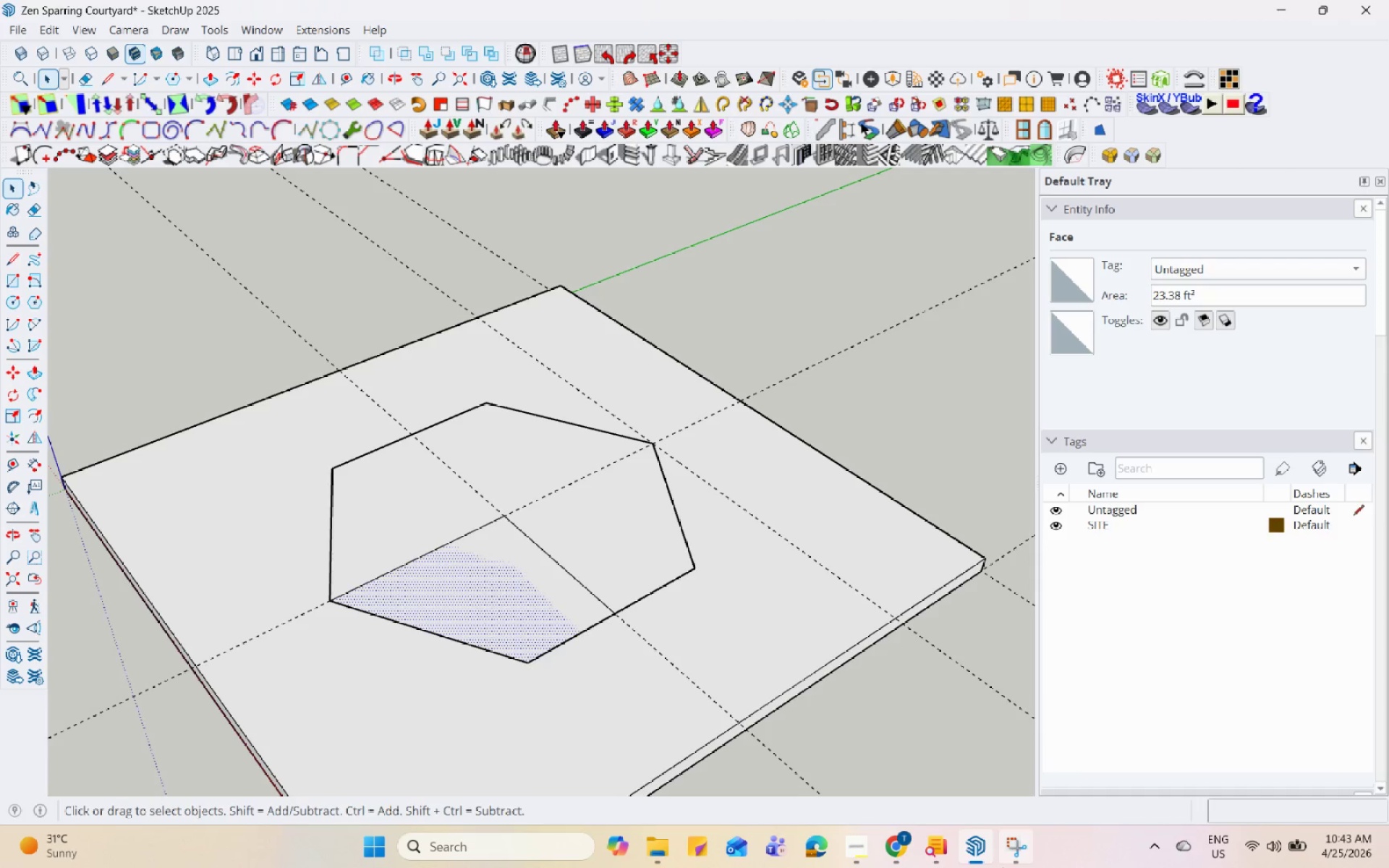 
scroll: coordinate [475, 582], scroll_direction: down, amount: 4.0
 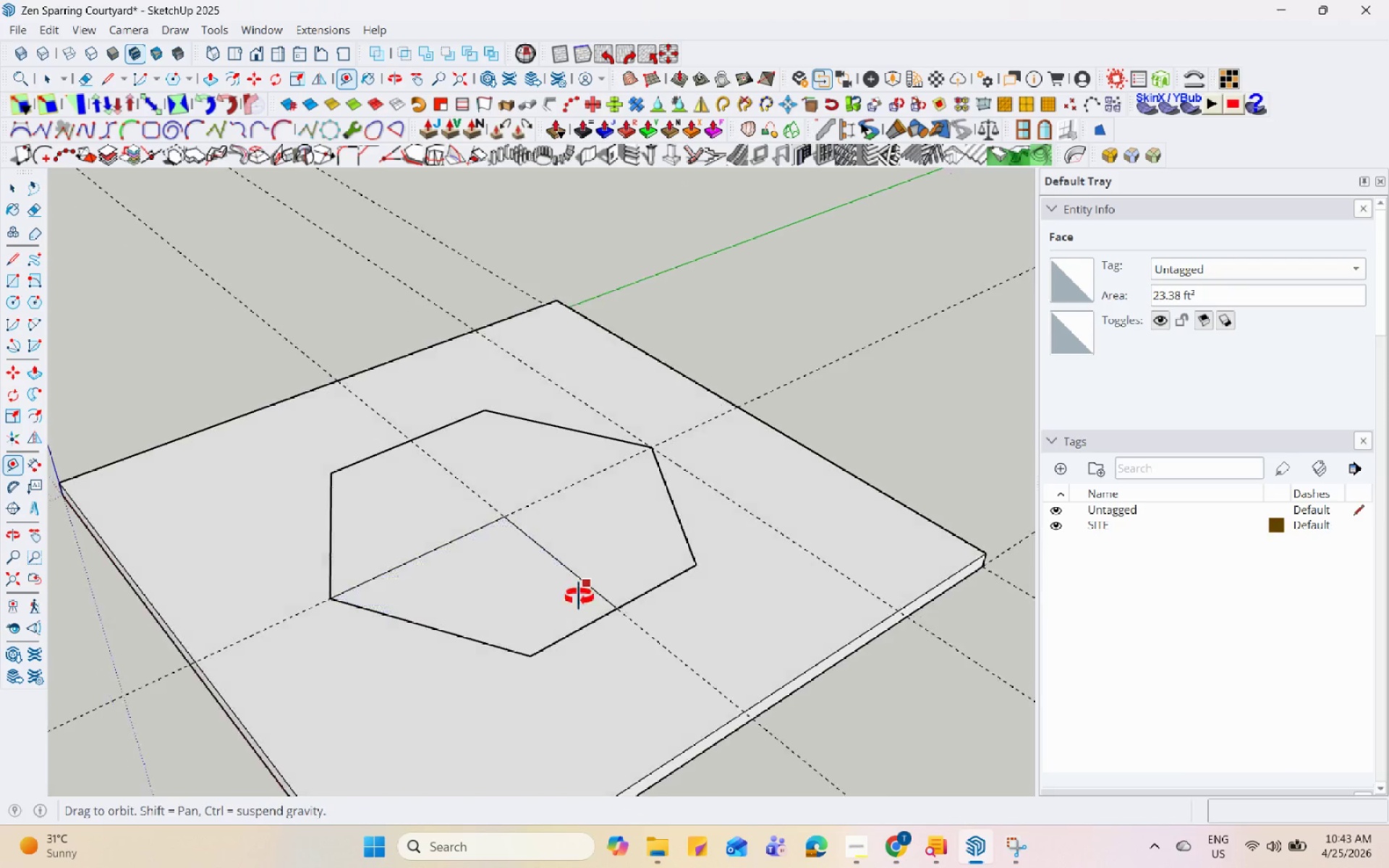 
left_click([905, 845])
 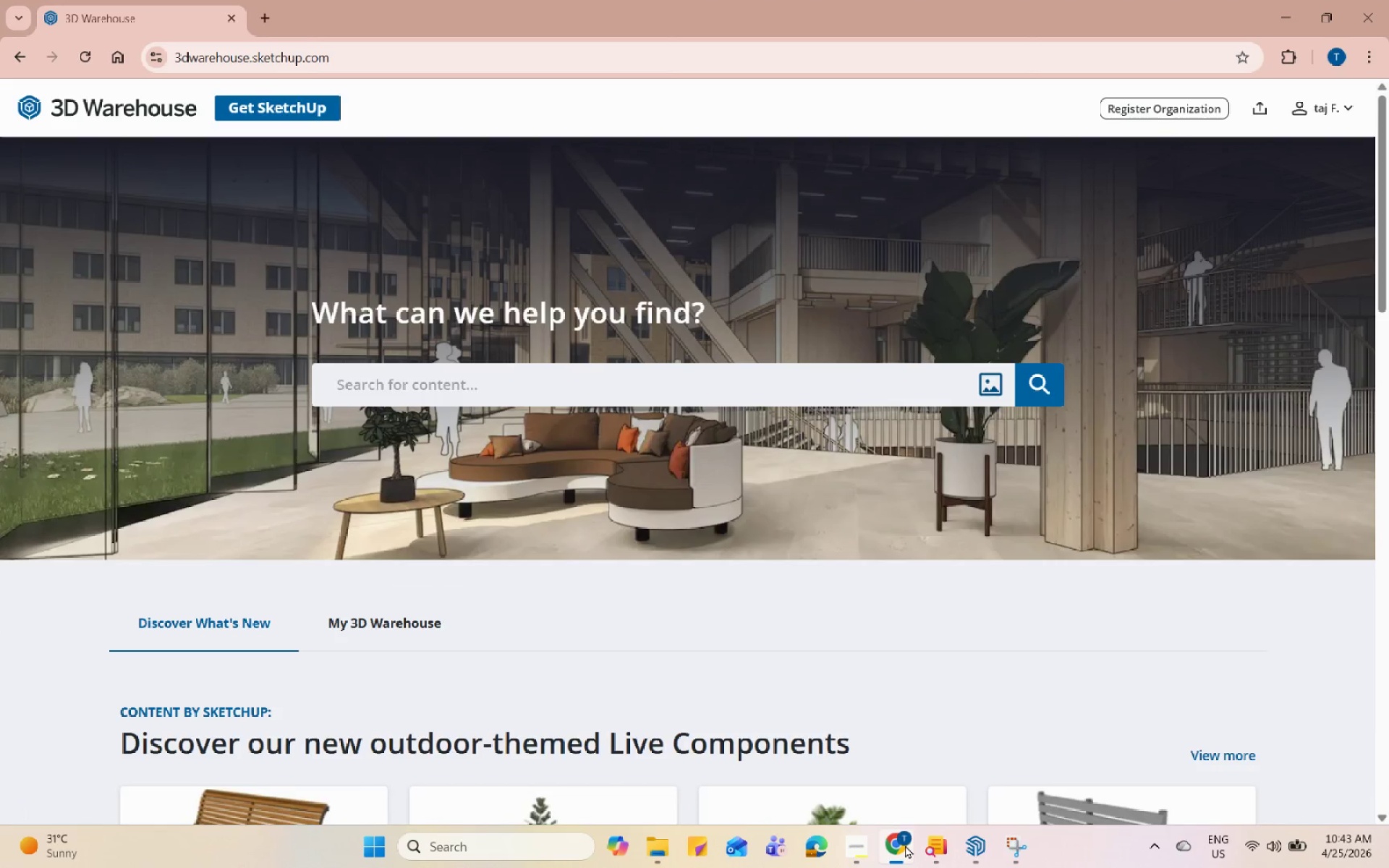 
left_click([905, 845])
 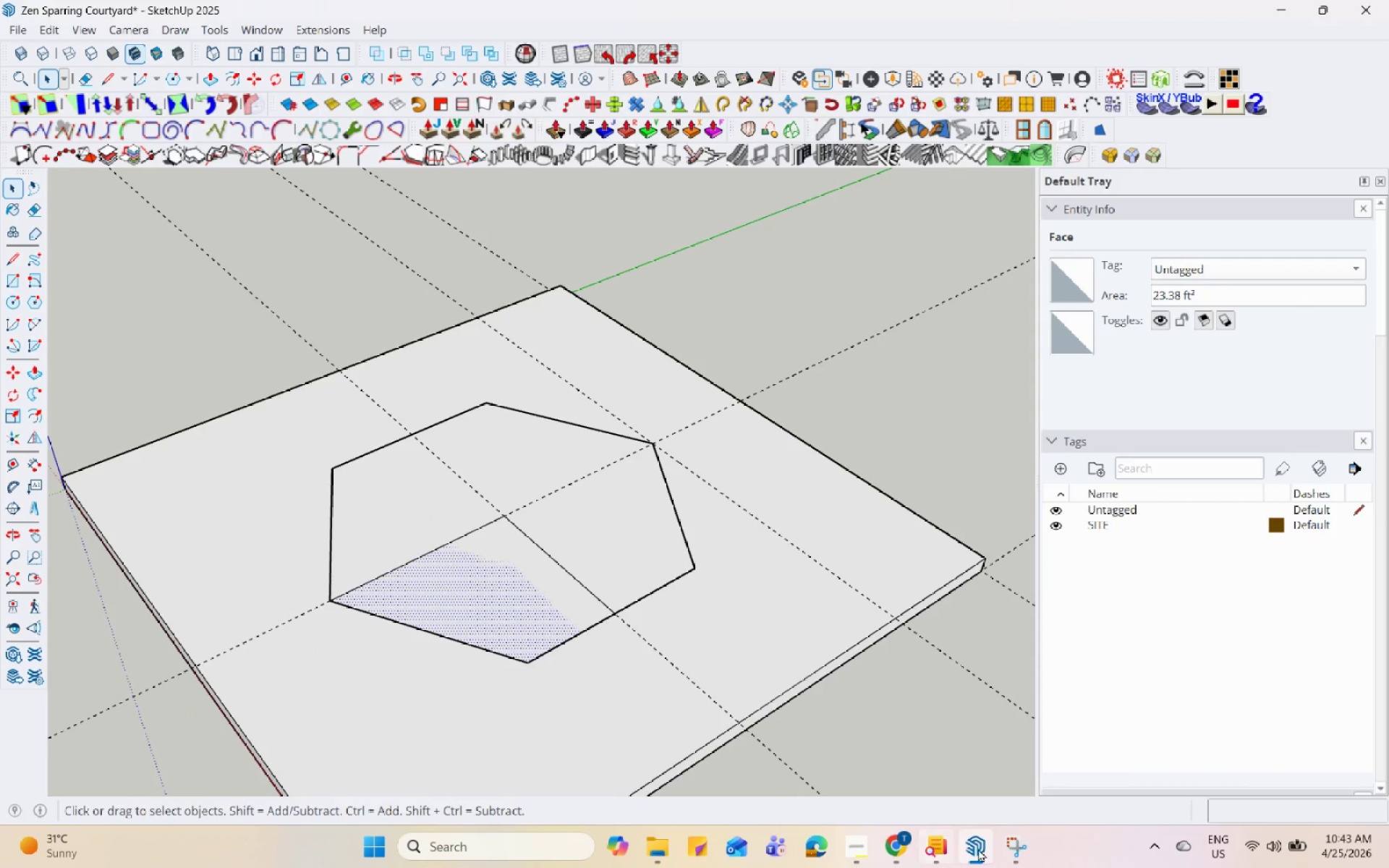 
left_click([1003, 854])
 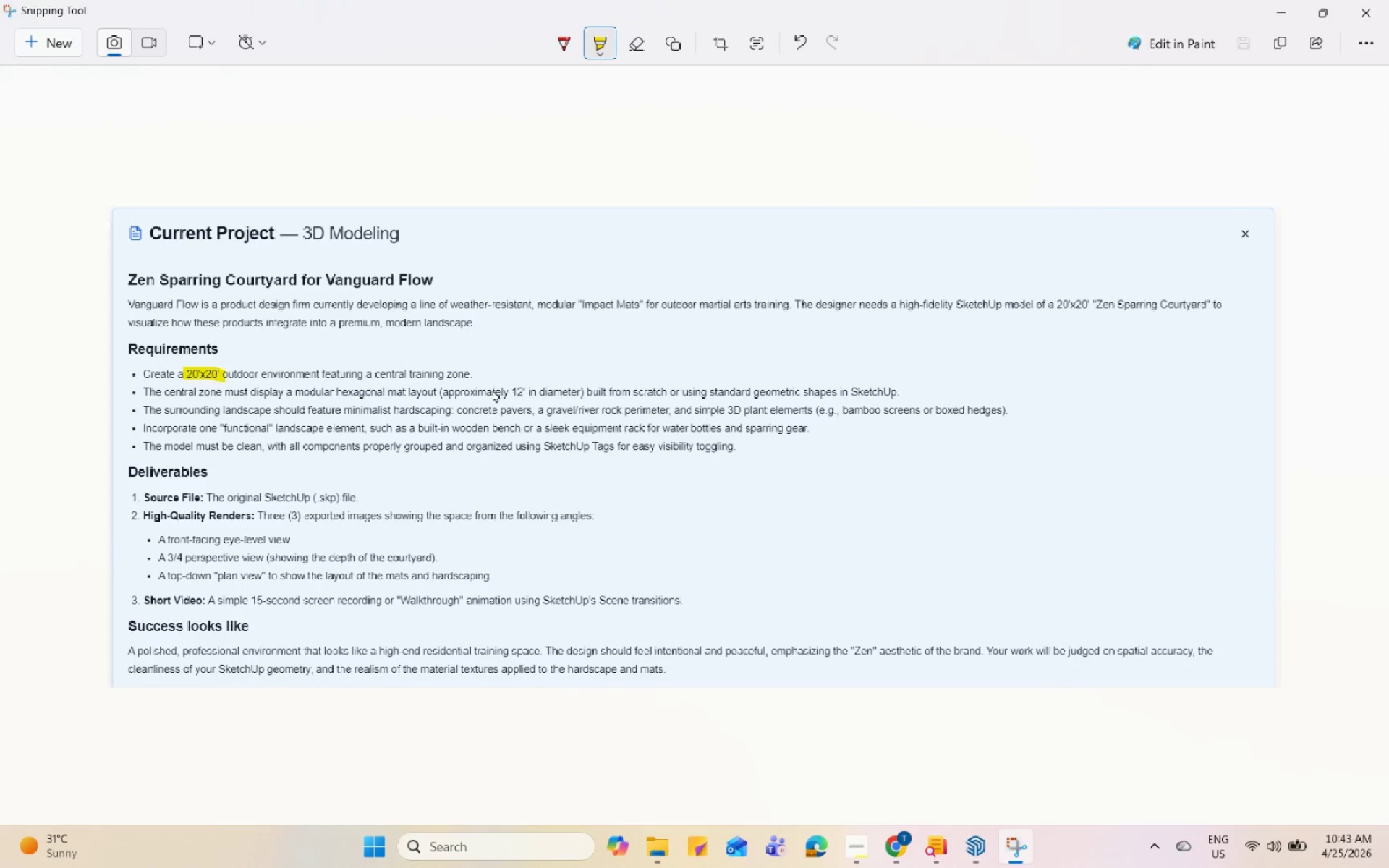 
left_click_drag(start_coordinate=[451, 390], to_coordinate=[582, 388])
 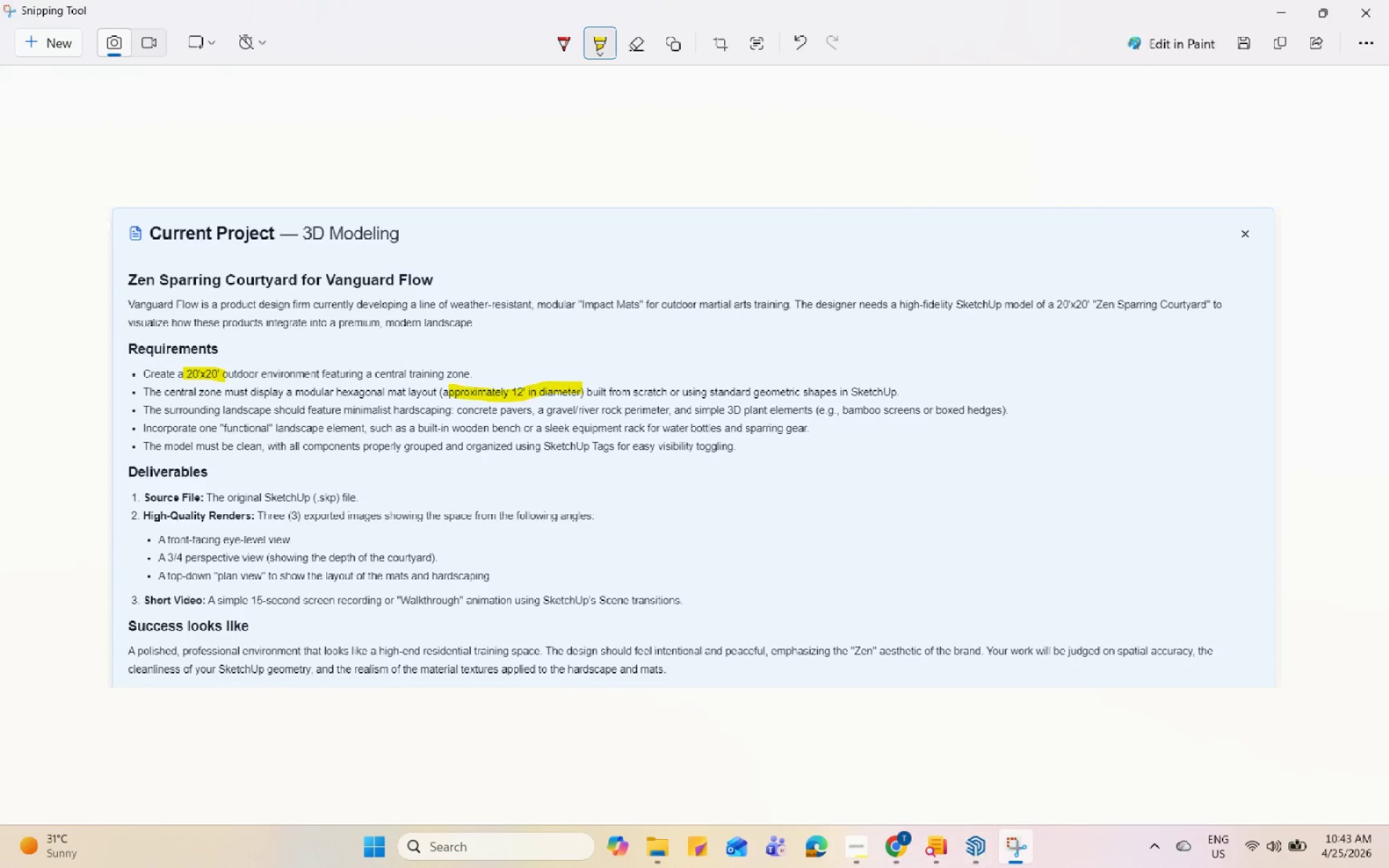 
left_click([1006, 851])
 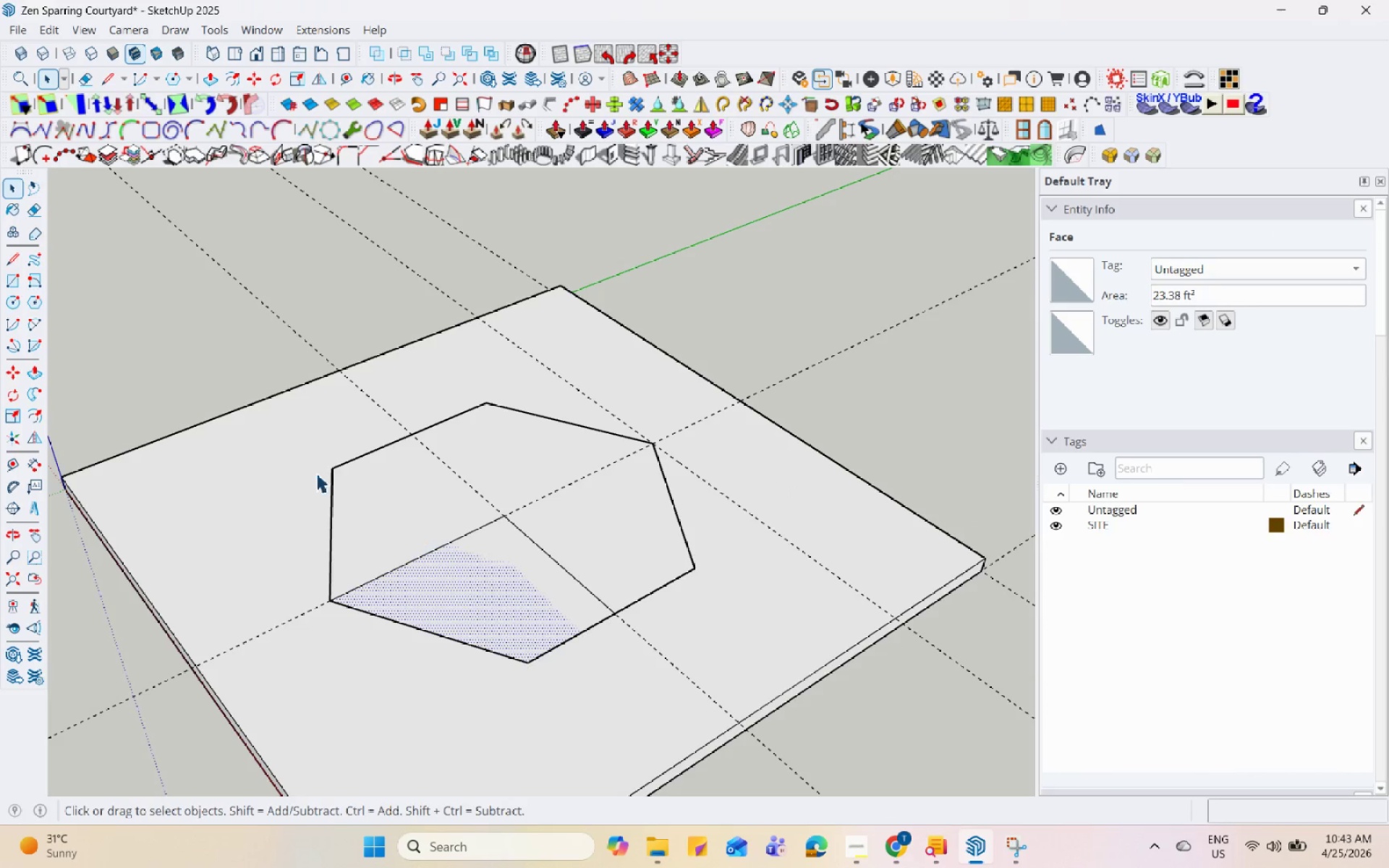 
scroll: coordinate [362, 461], scroll_direction: down, amount: 5.0
 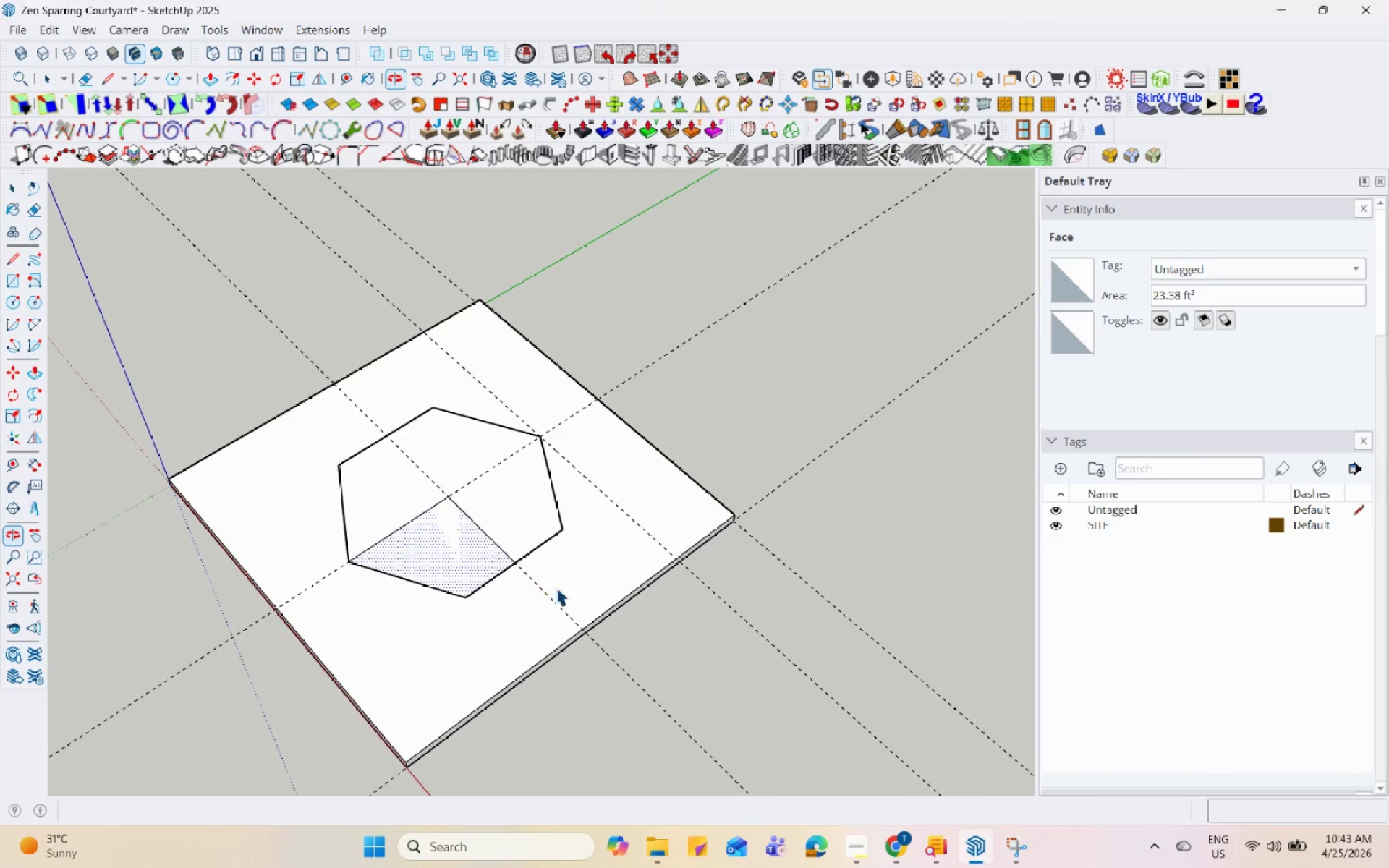 
scroll: coordinate [564, 557], scroll_direction: up, amount: 7.0
 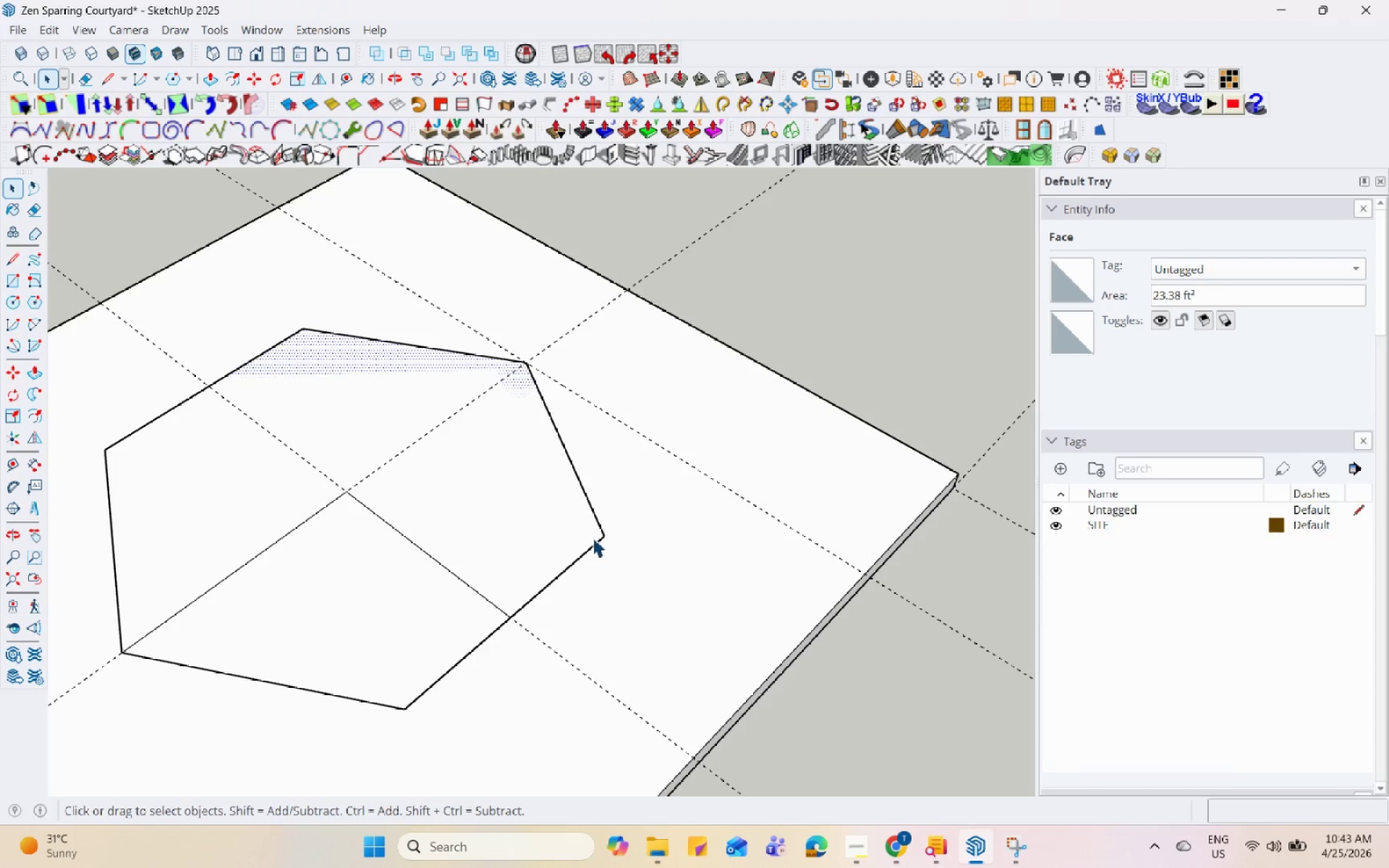 
double_click([599, 529])
 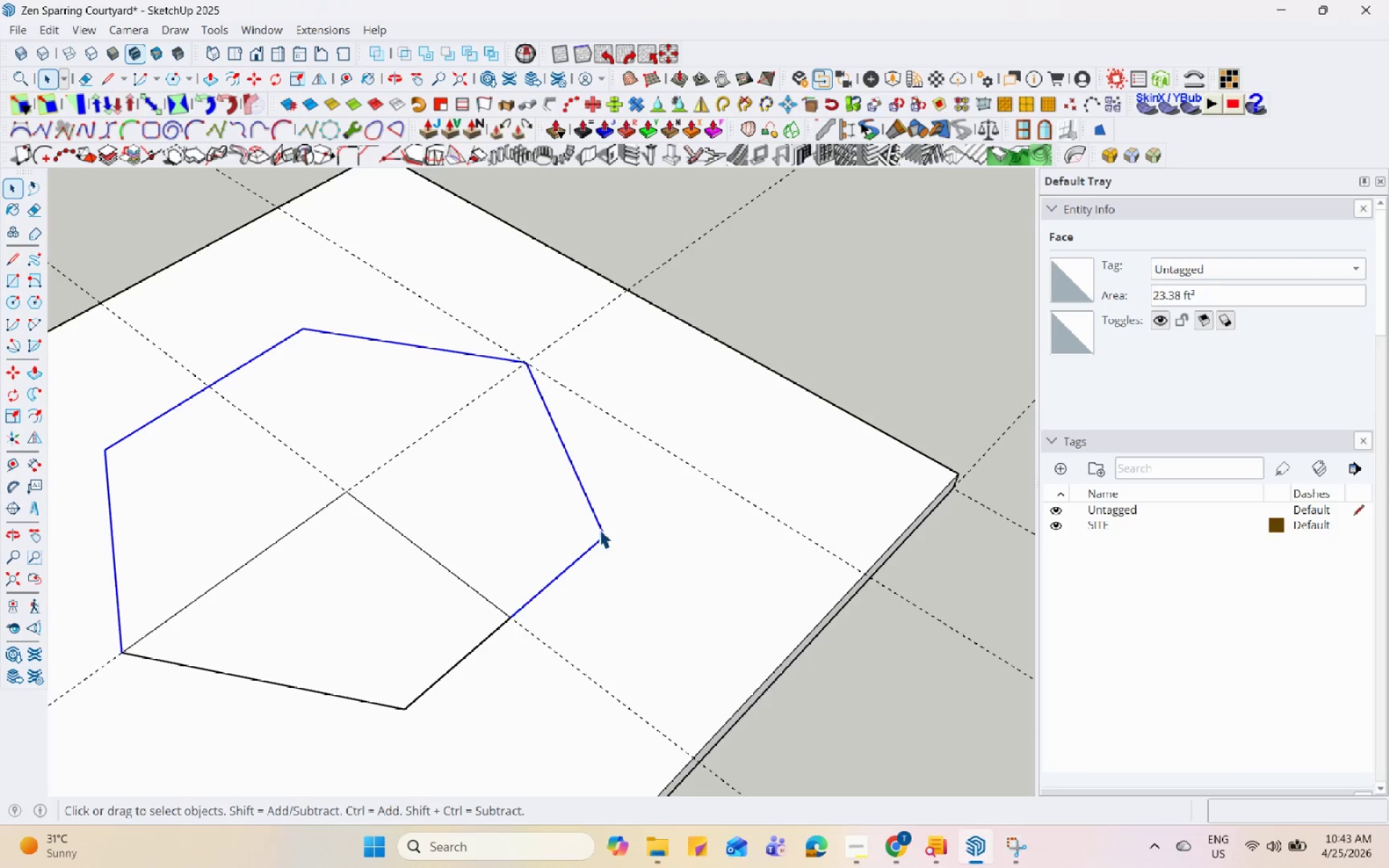 
right_click([599, 529])
 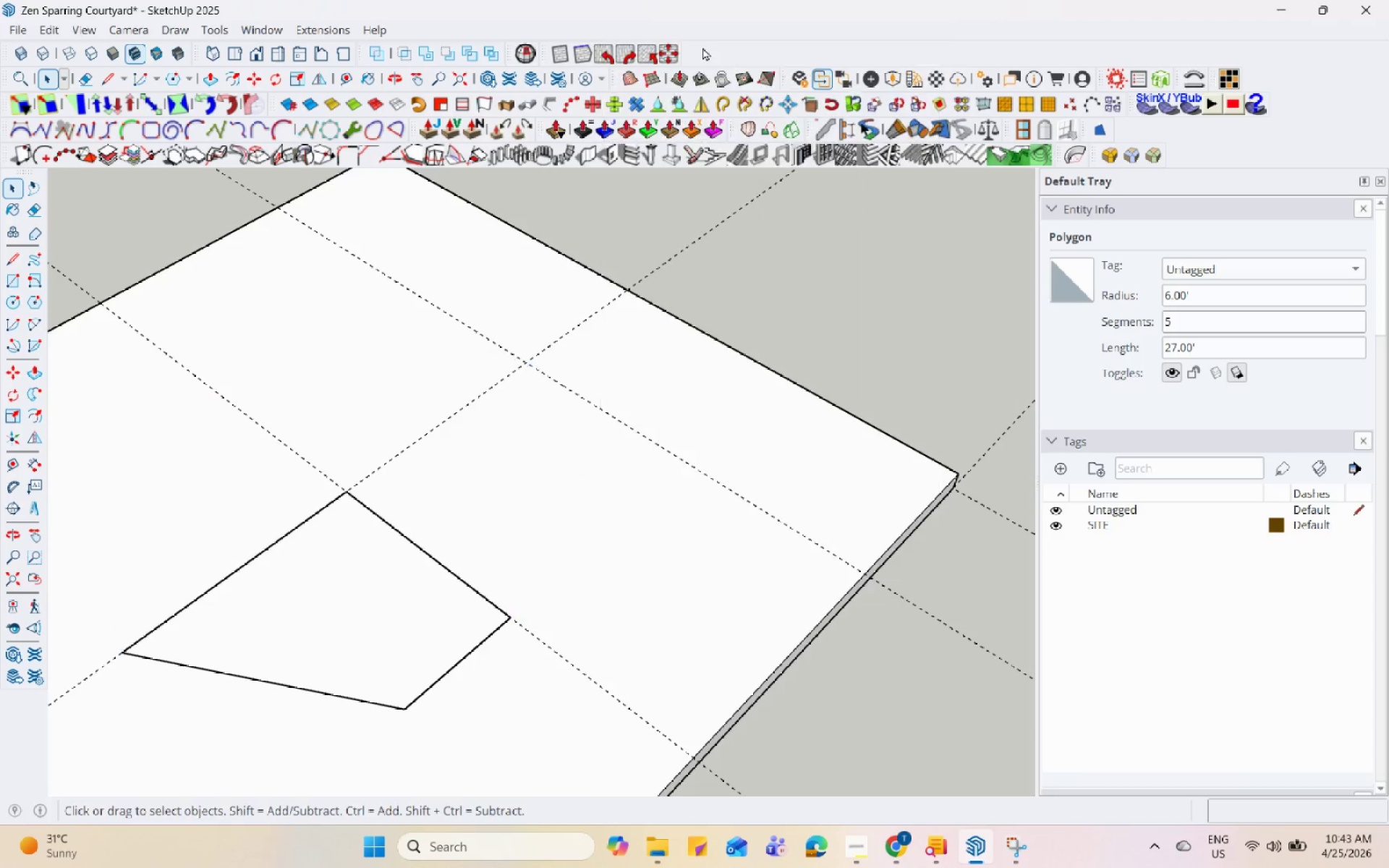 
double_click([433, 450])
 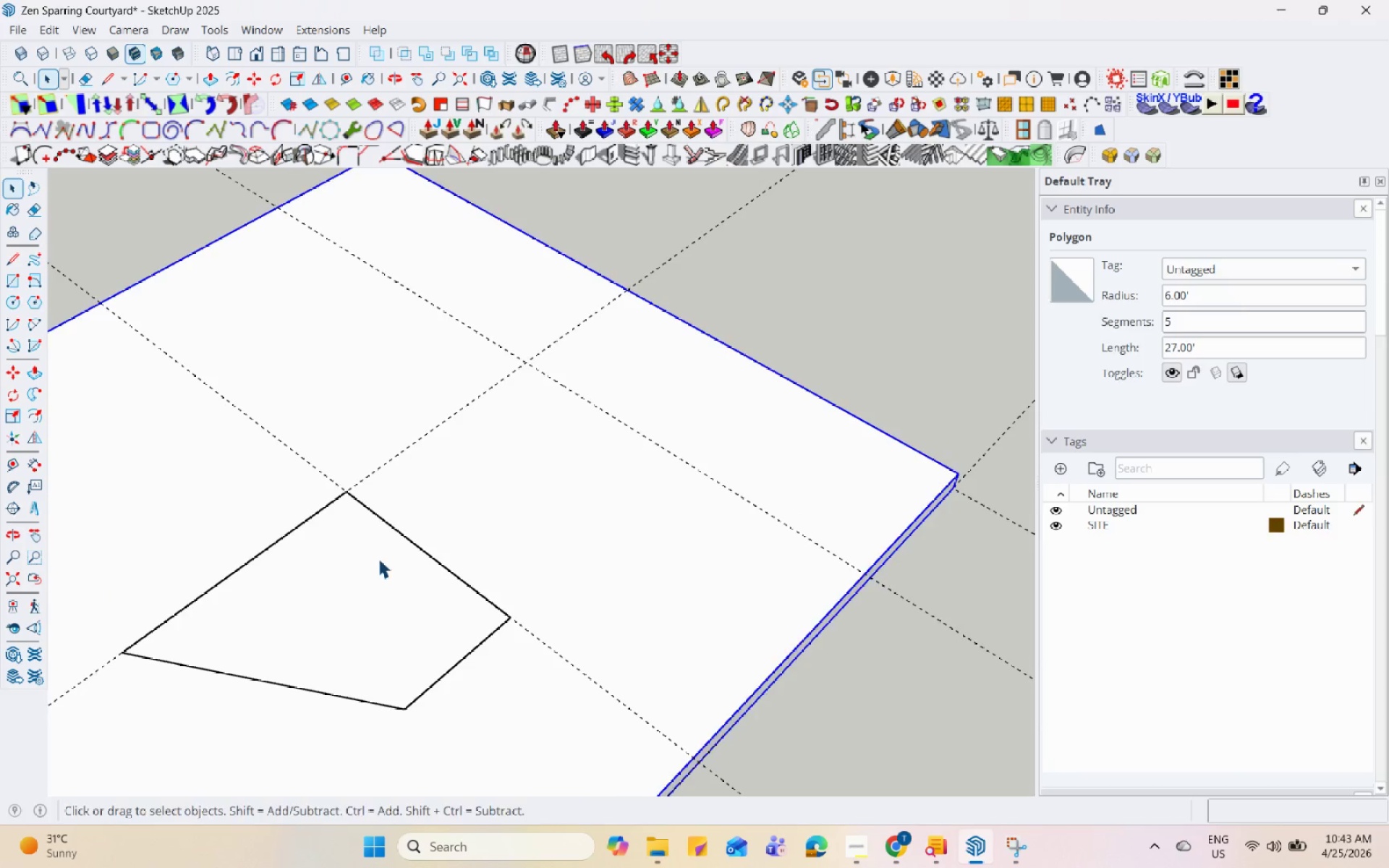 
left_click([371, 559])
 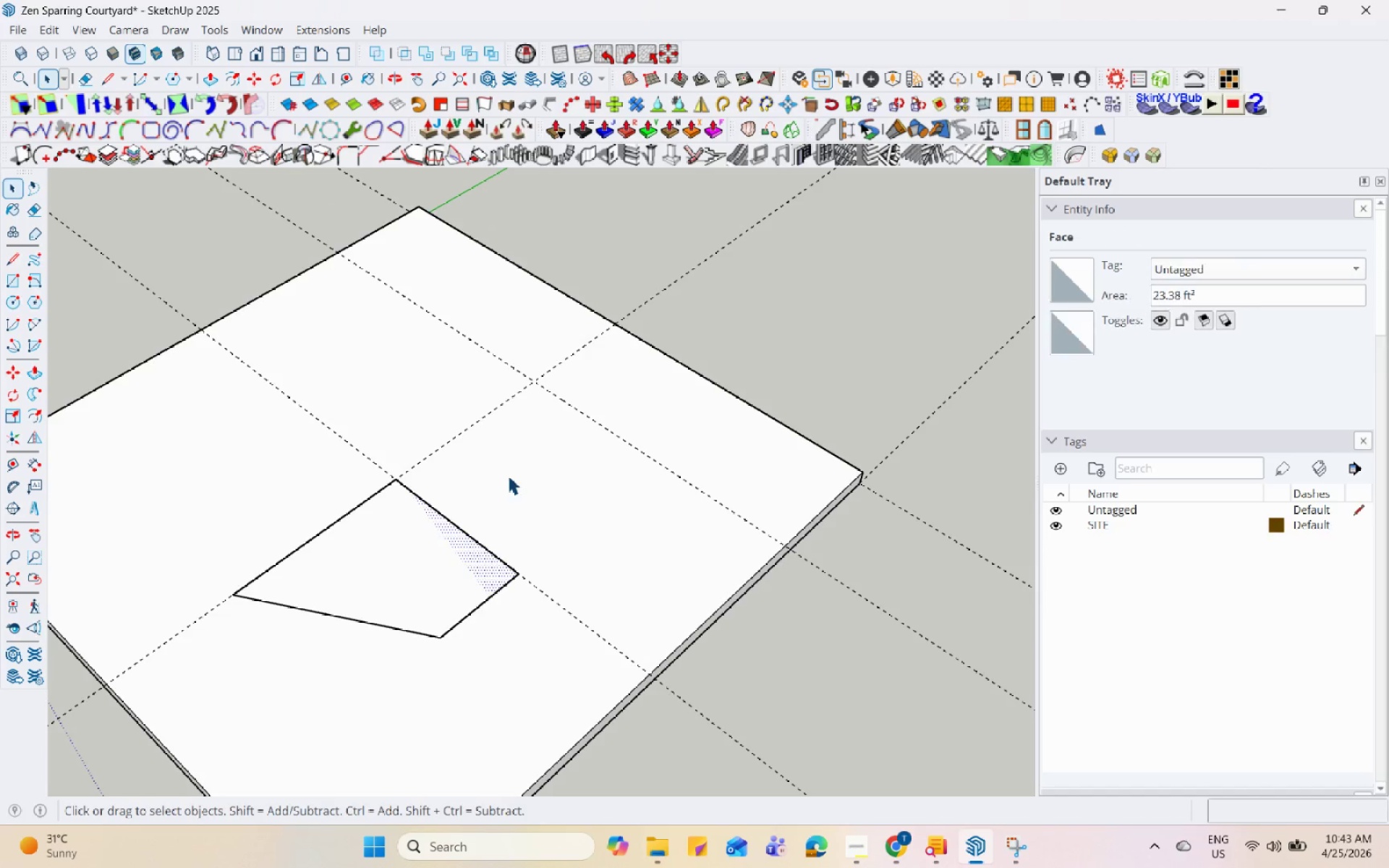 
scroll: coordinate [508, 475], scroll_direction: down, amount: 3.0
 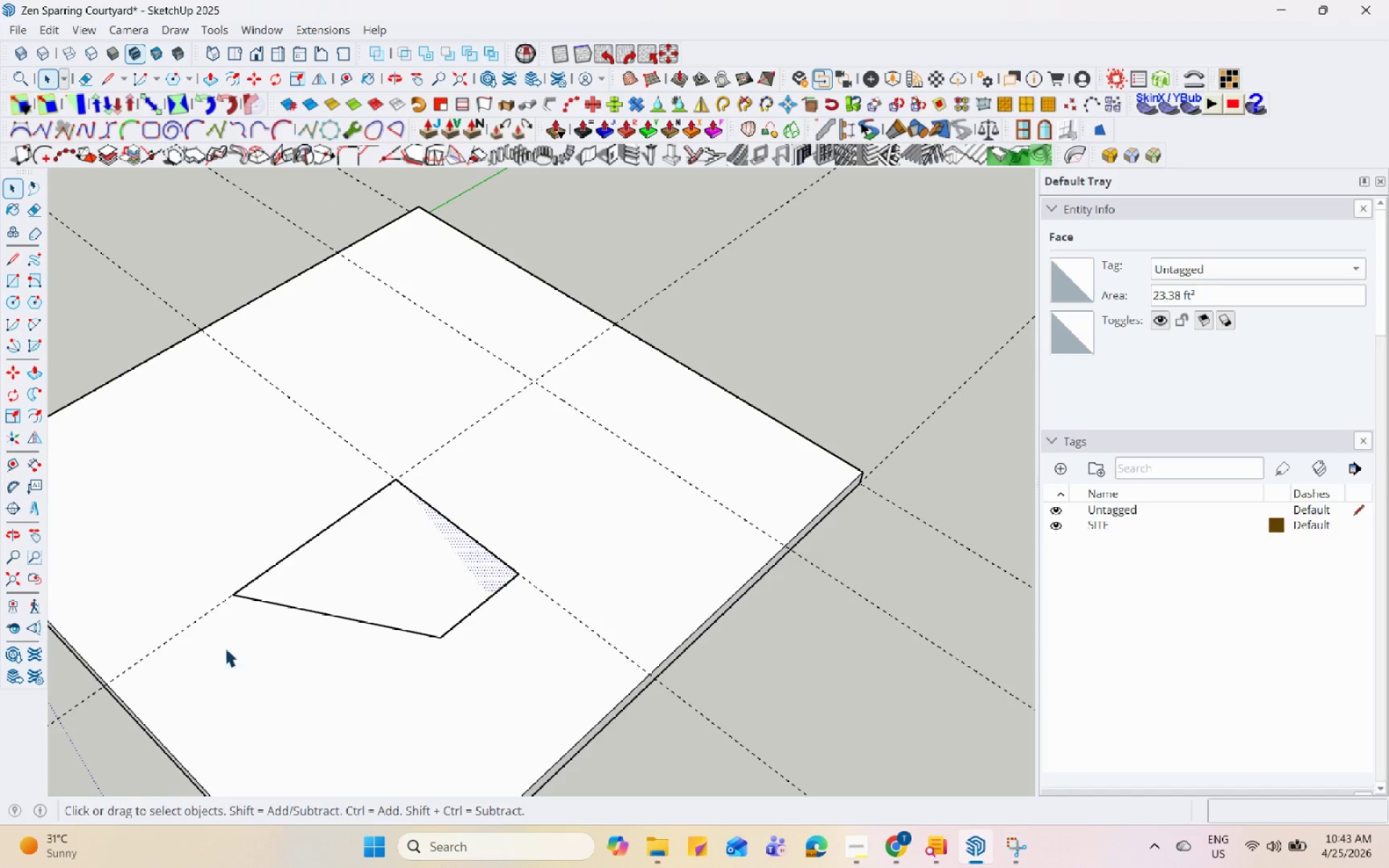 
scroll: coordinate [452, 616], scroll_direction: up, amount: 5.0
 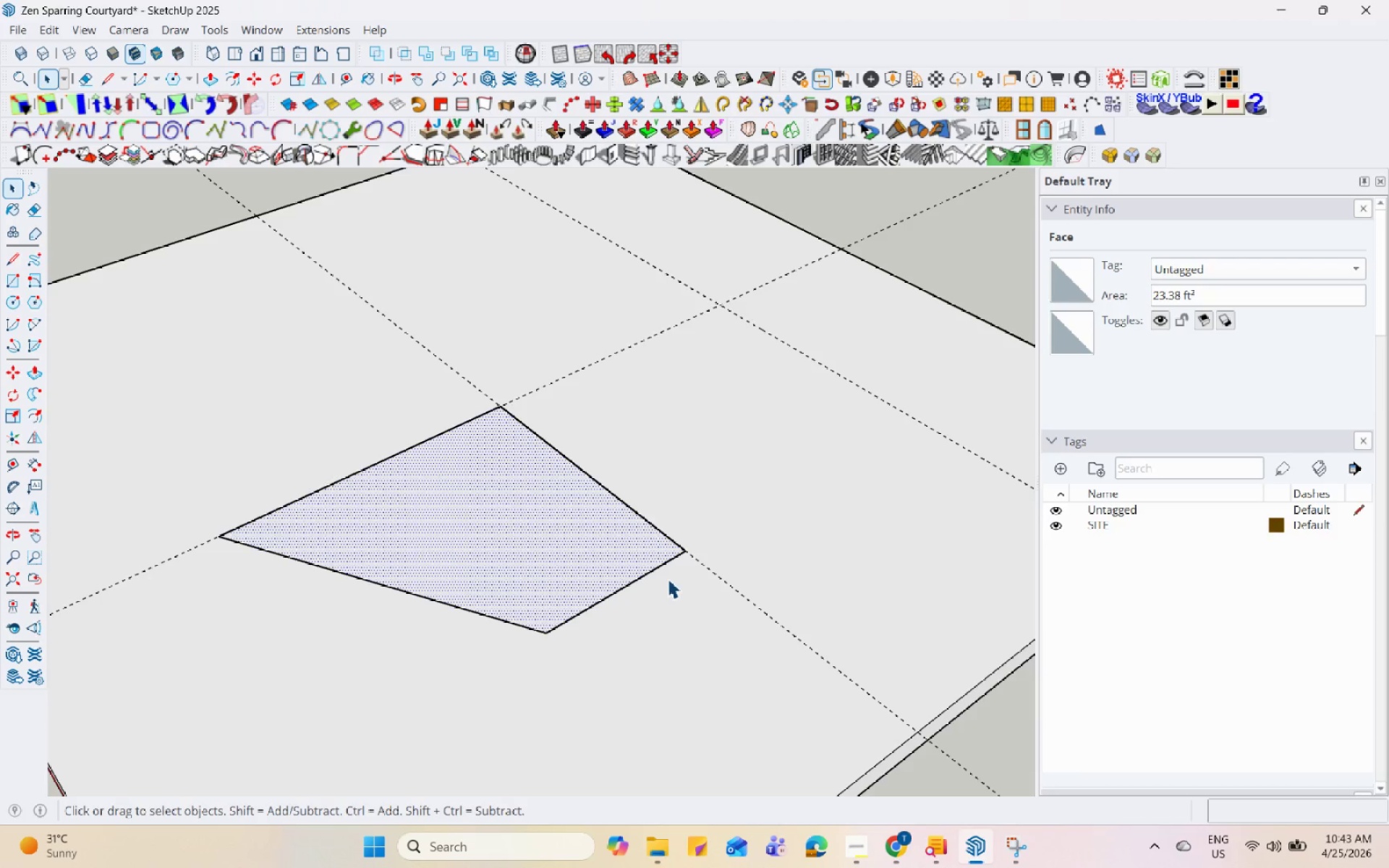 
scroll: coordinate [473, 505], scroll_direction: down, amount: 4.0
 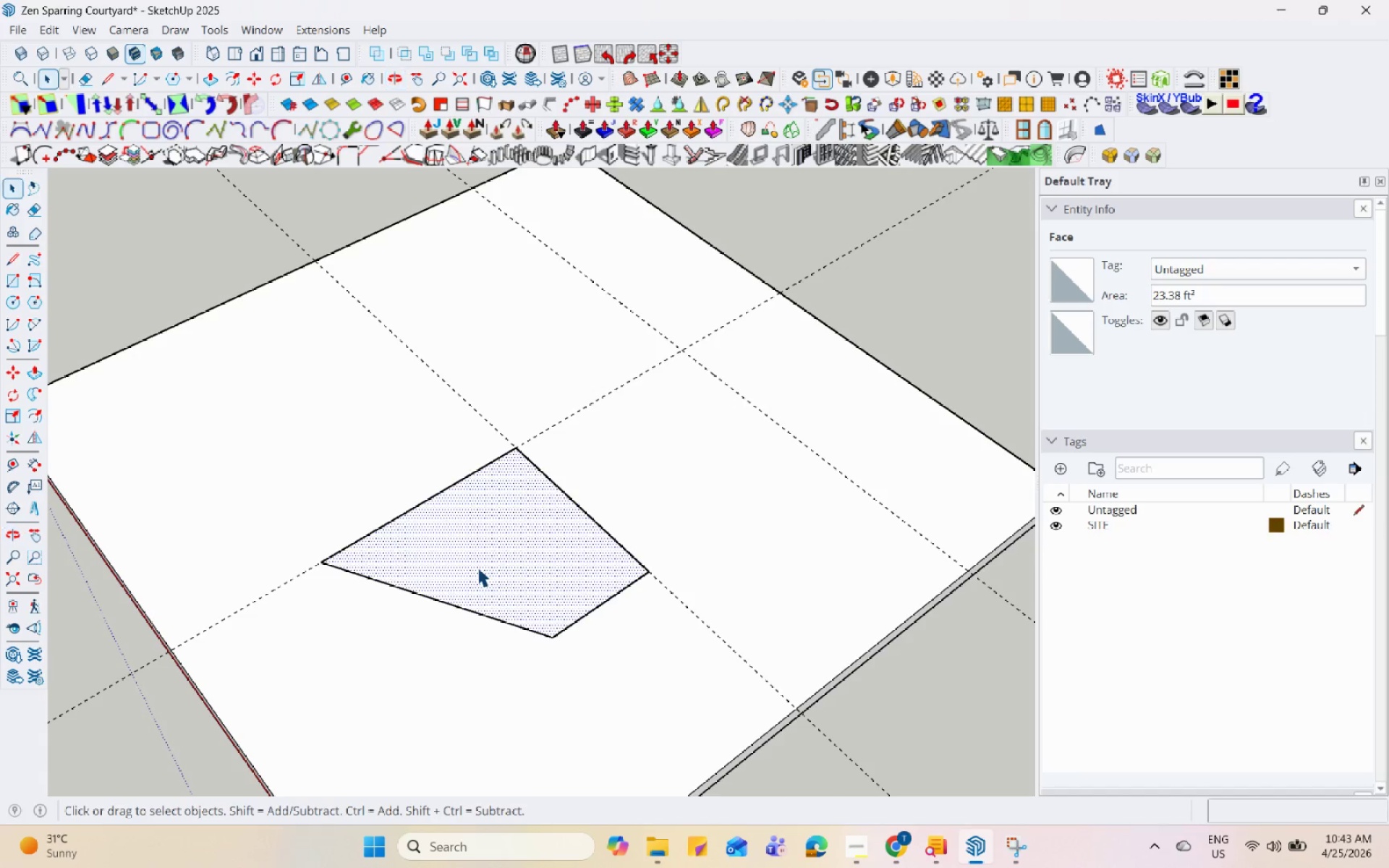 
scroll: coordinate [460, 493], scroll_direction: up, amount: 4.0
 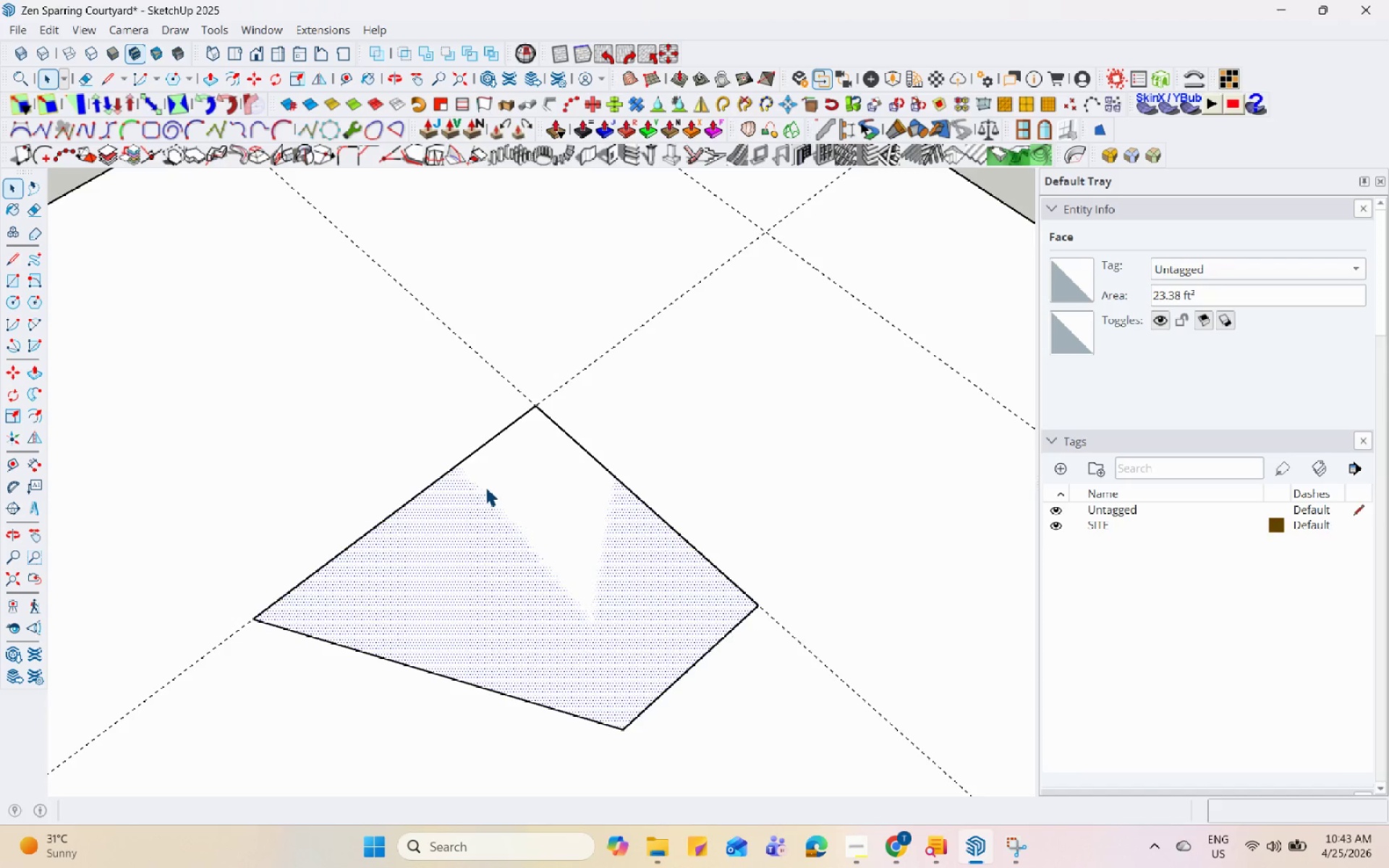 
wait(7.31)
 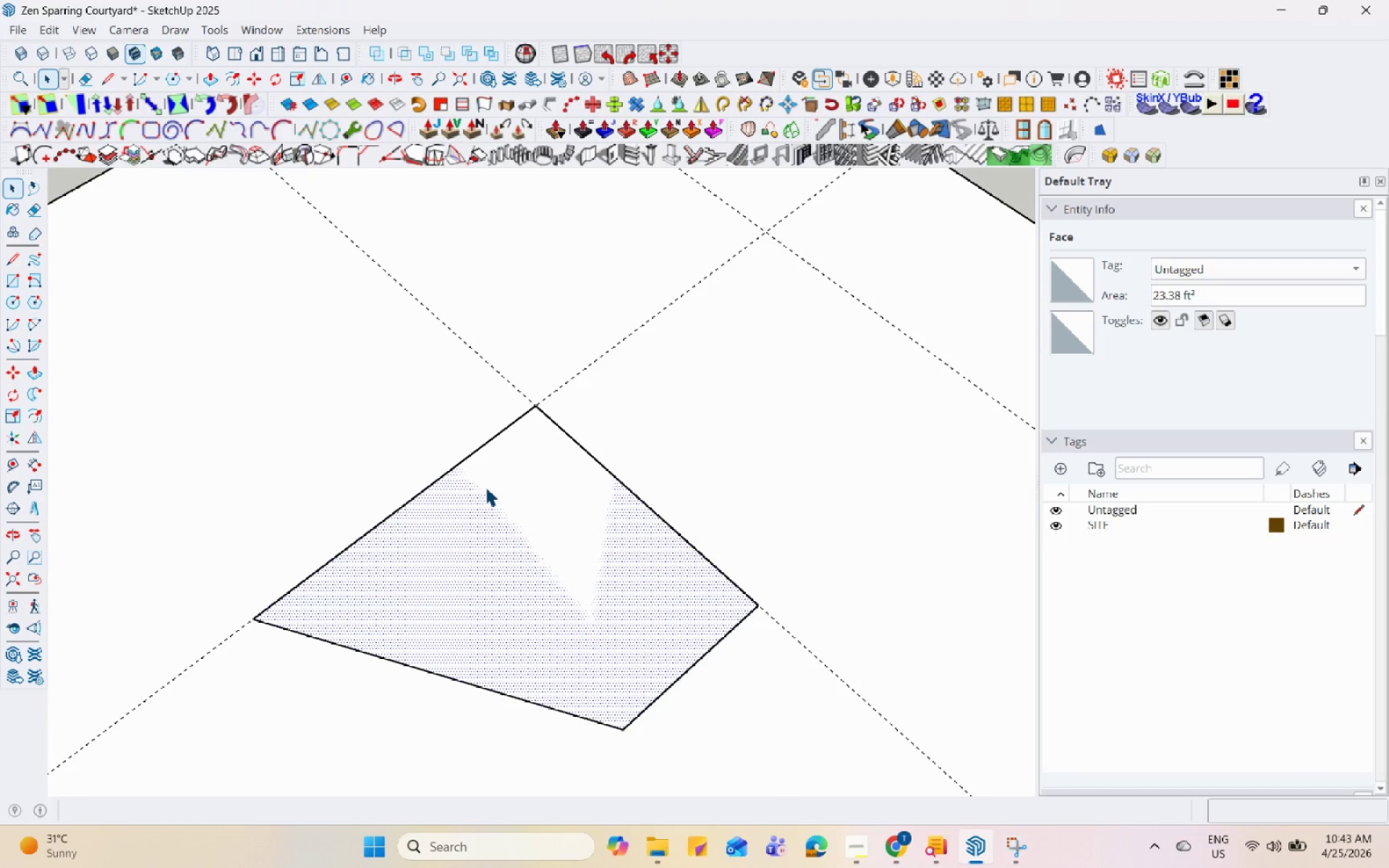 
left_click([7, 459])
 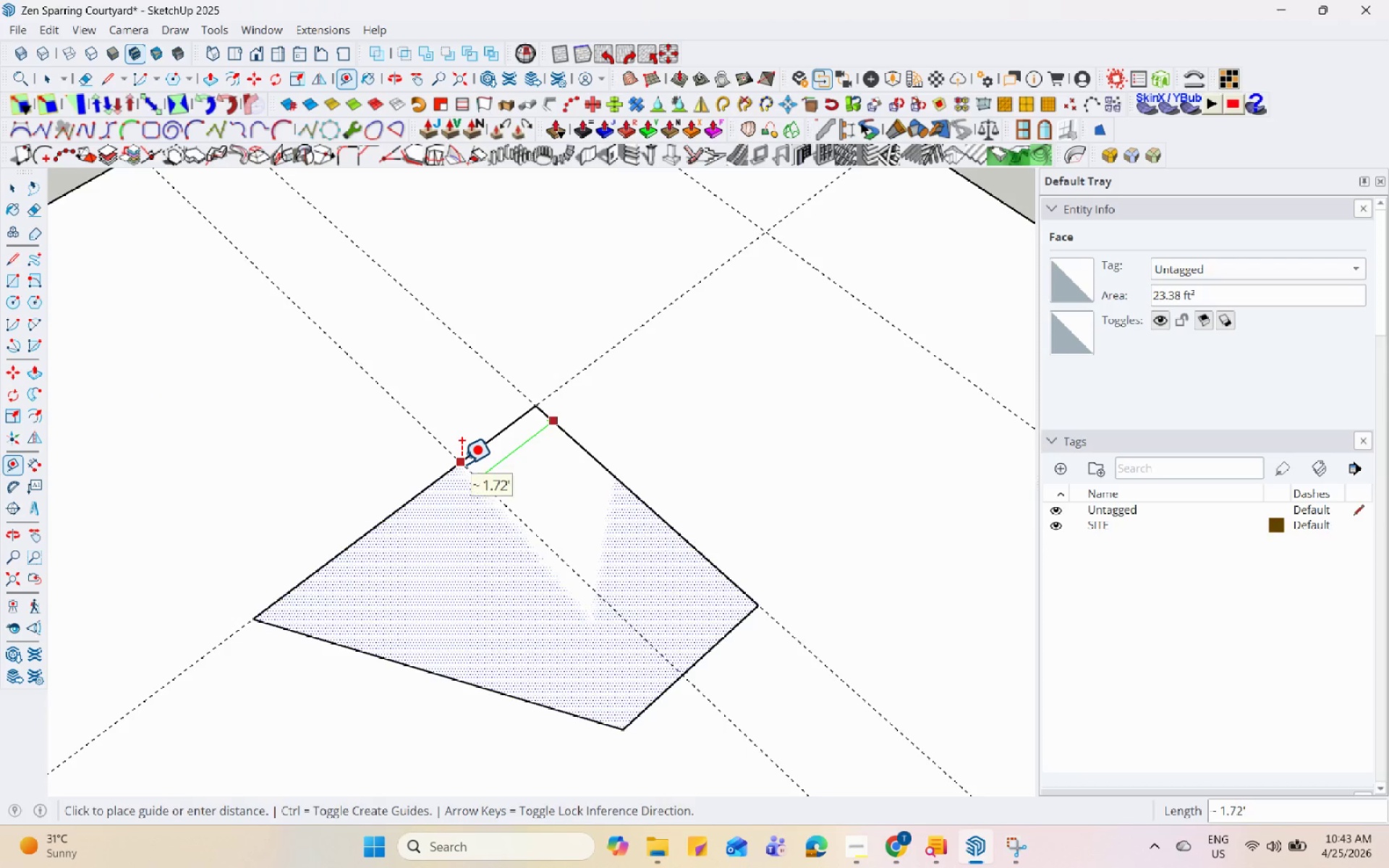 
key(Numpad2)
 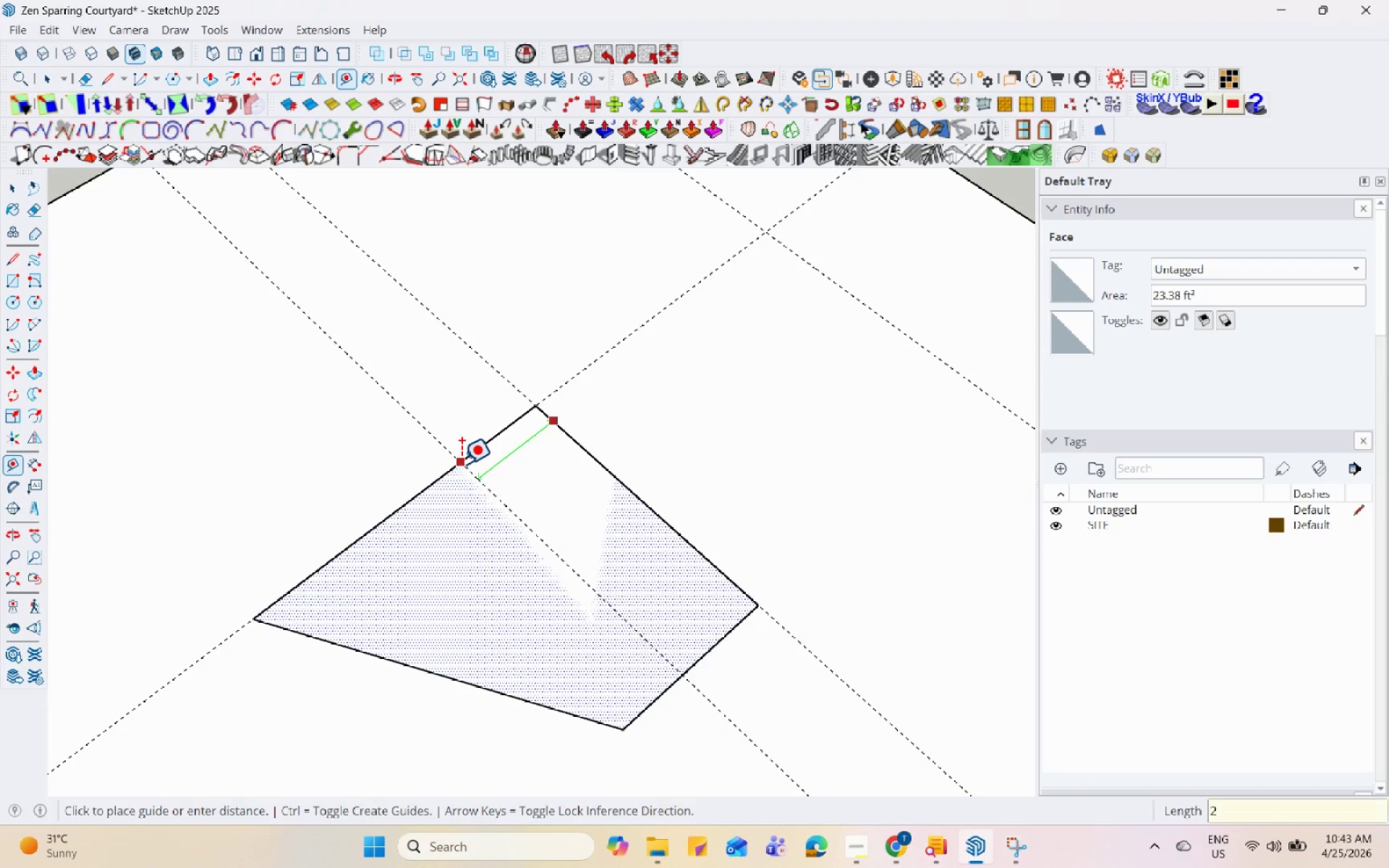 
key(Enter)
 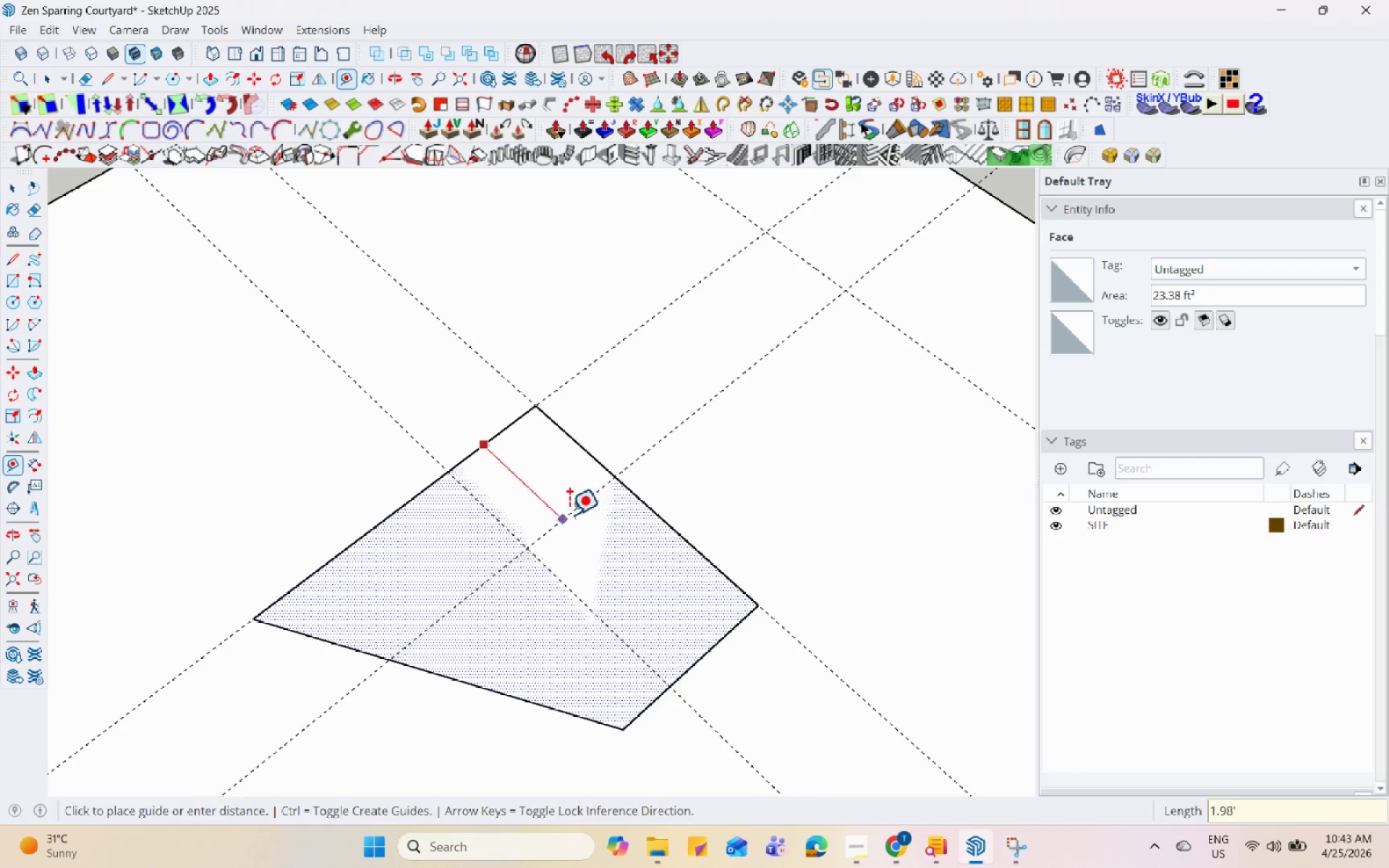 
key(Numpad2)
 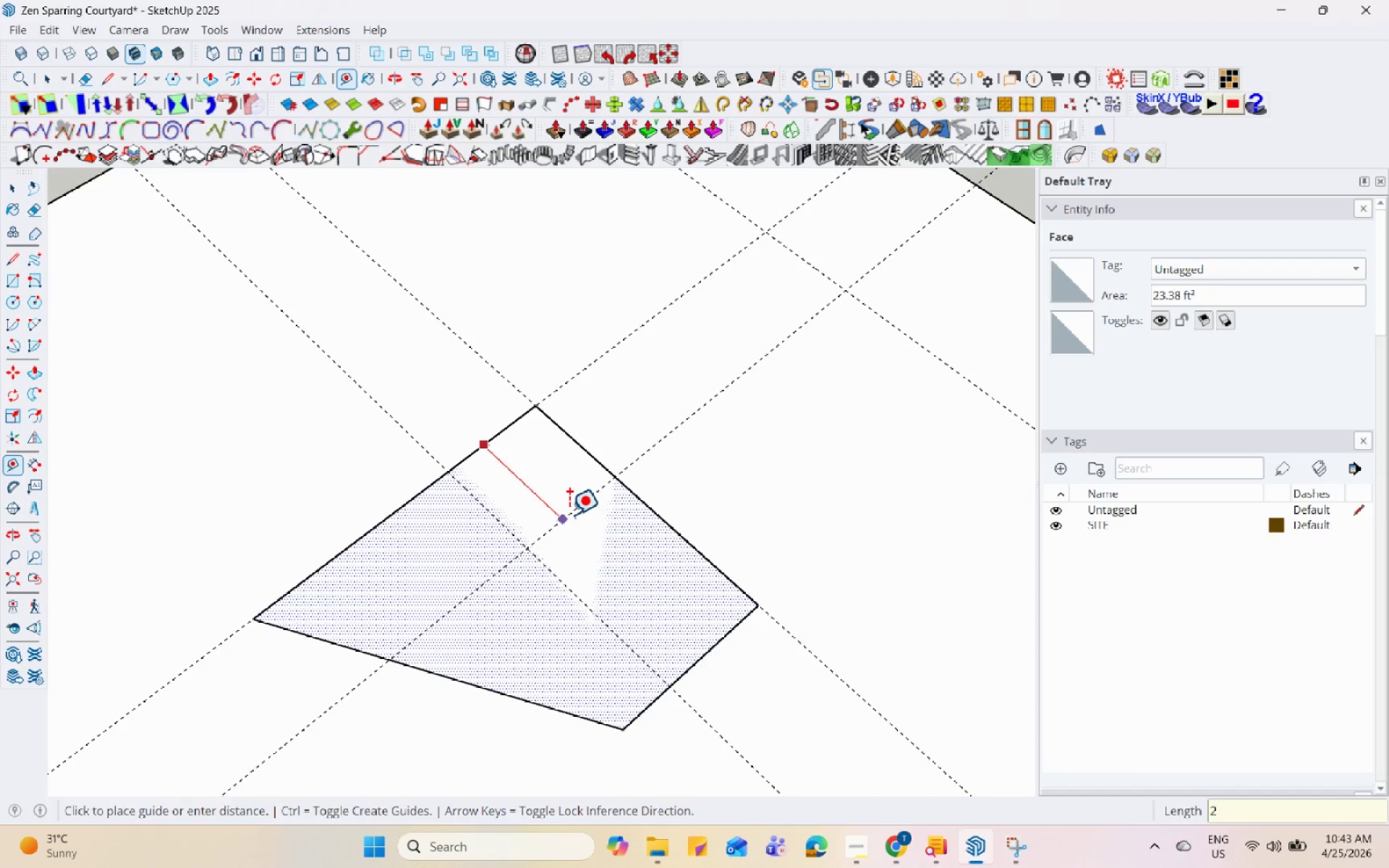 
key(Enter)
 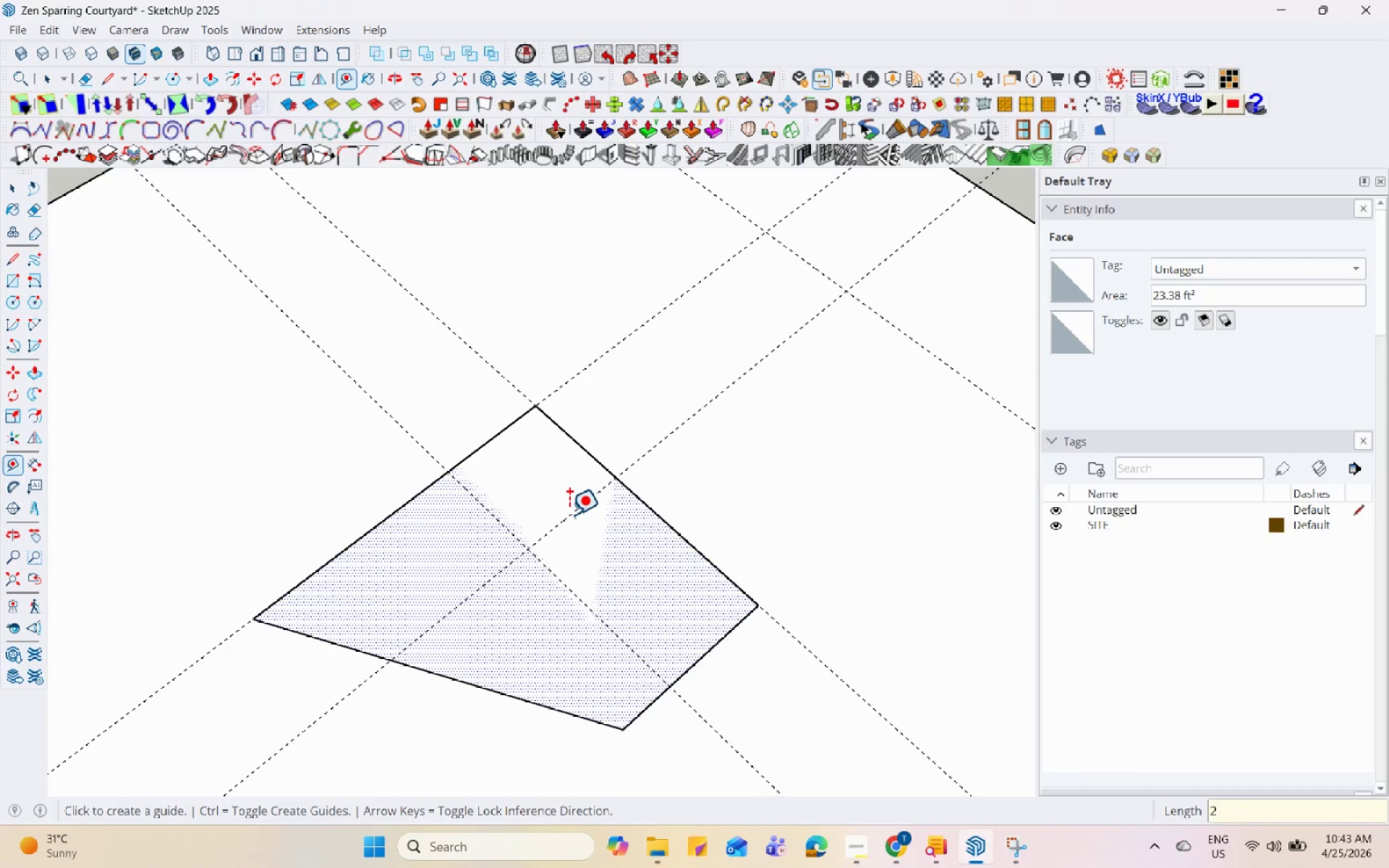 
key(L)
 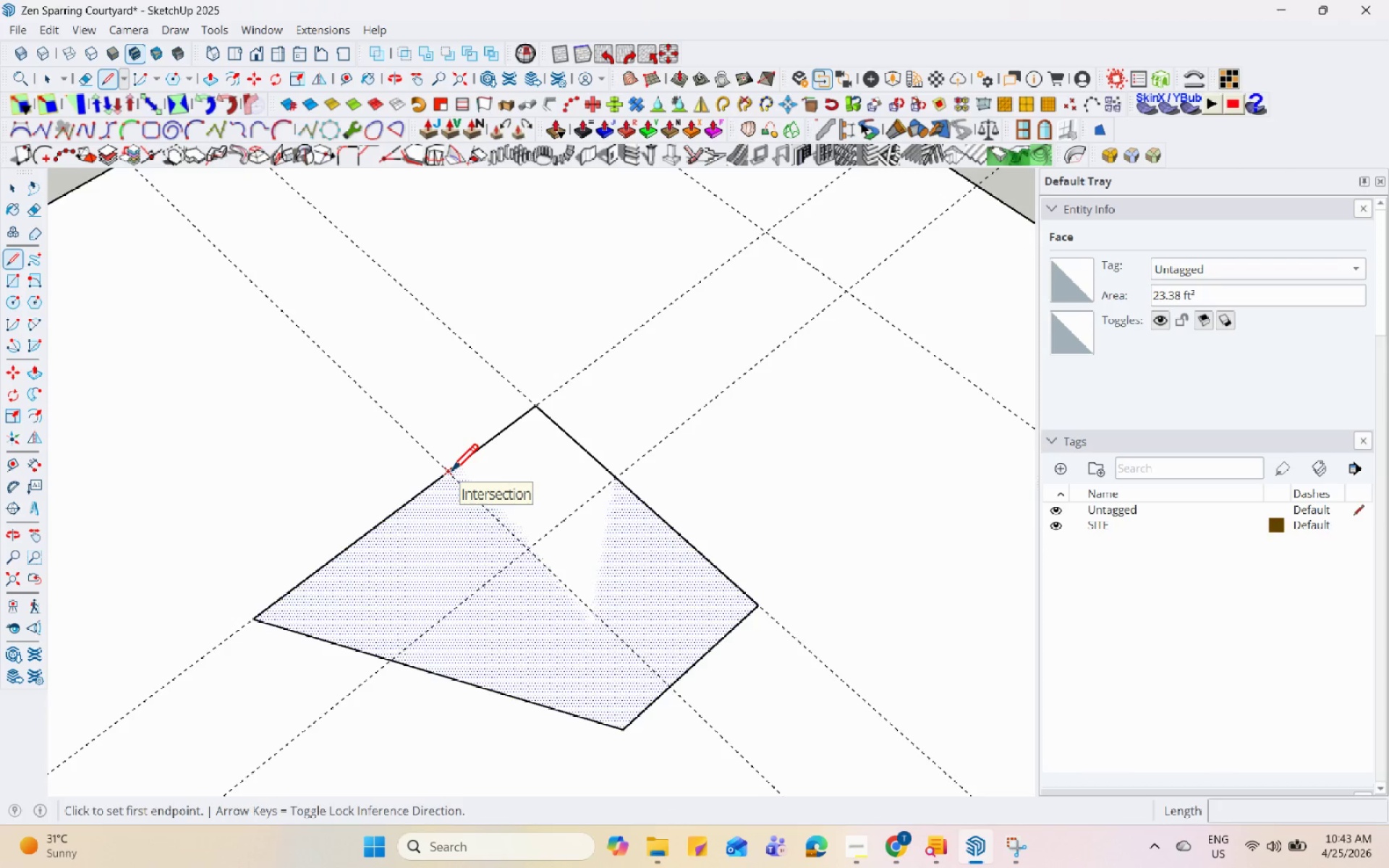 
left_click([451, 473])
 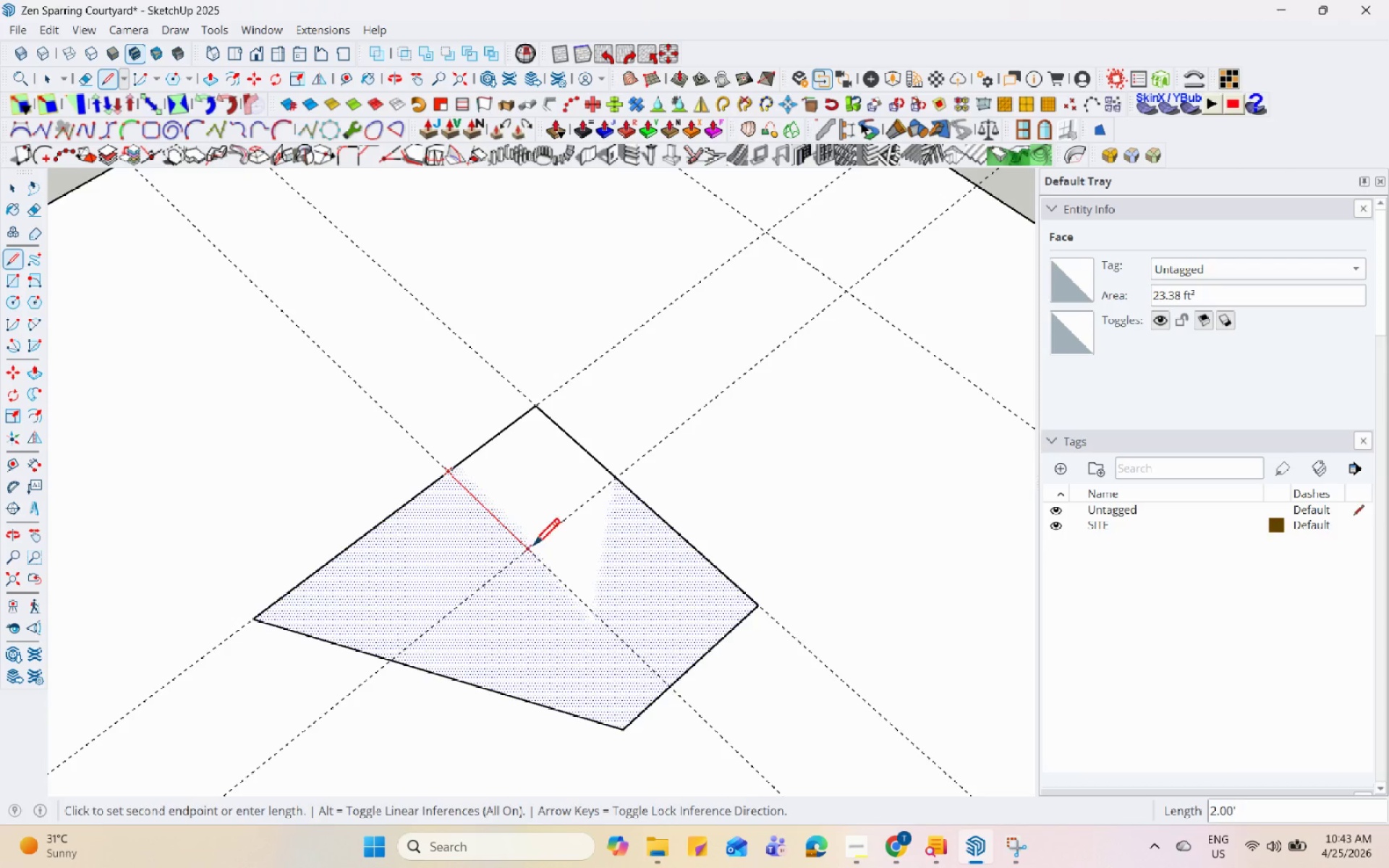 
left_click([529, 545])
 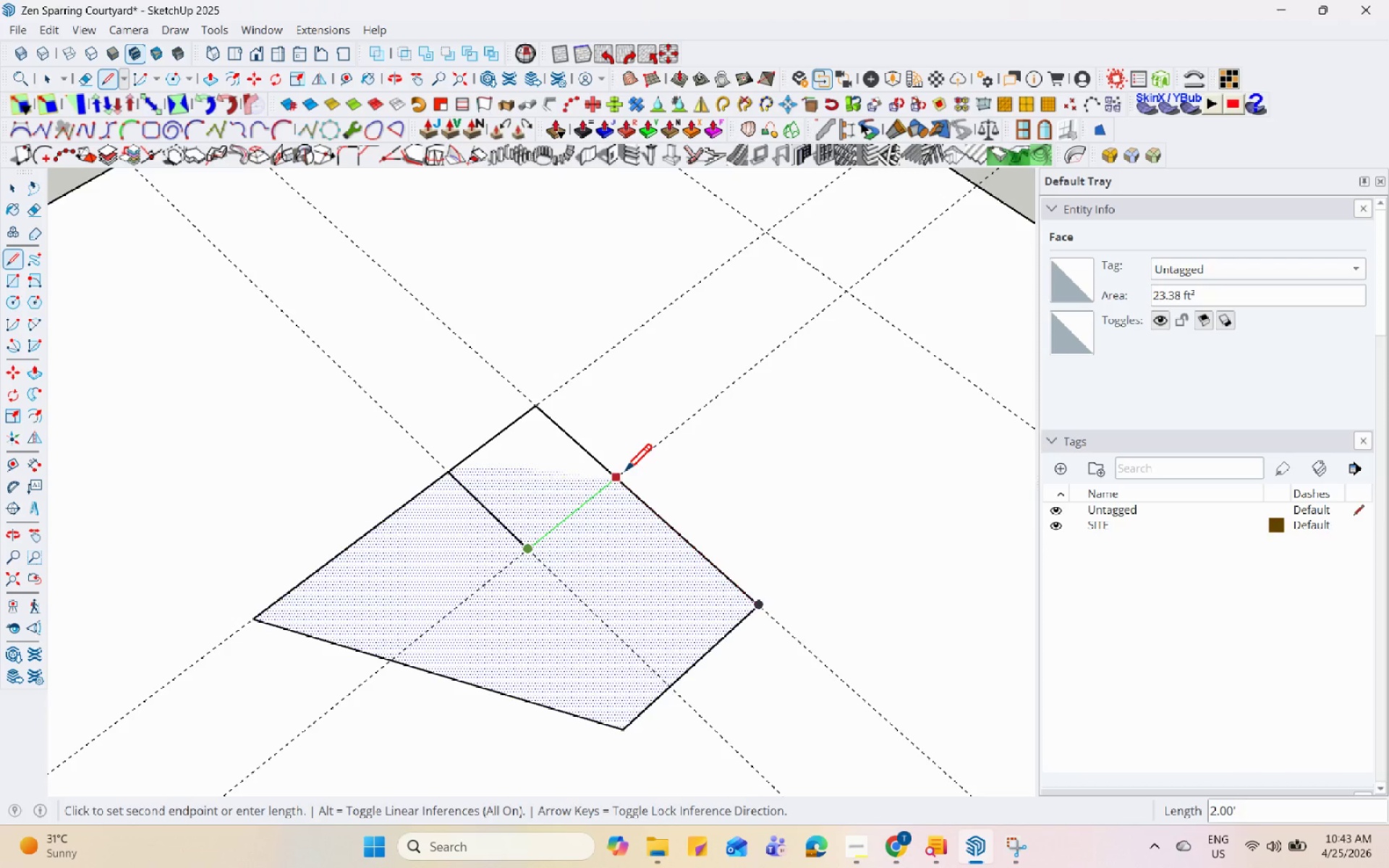 
left_click([621, 473])
 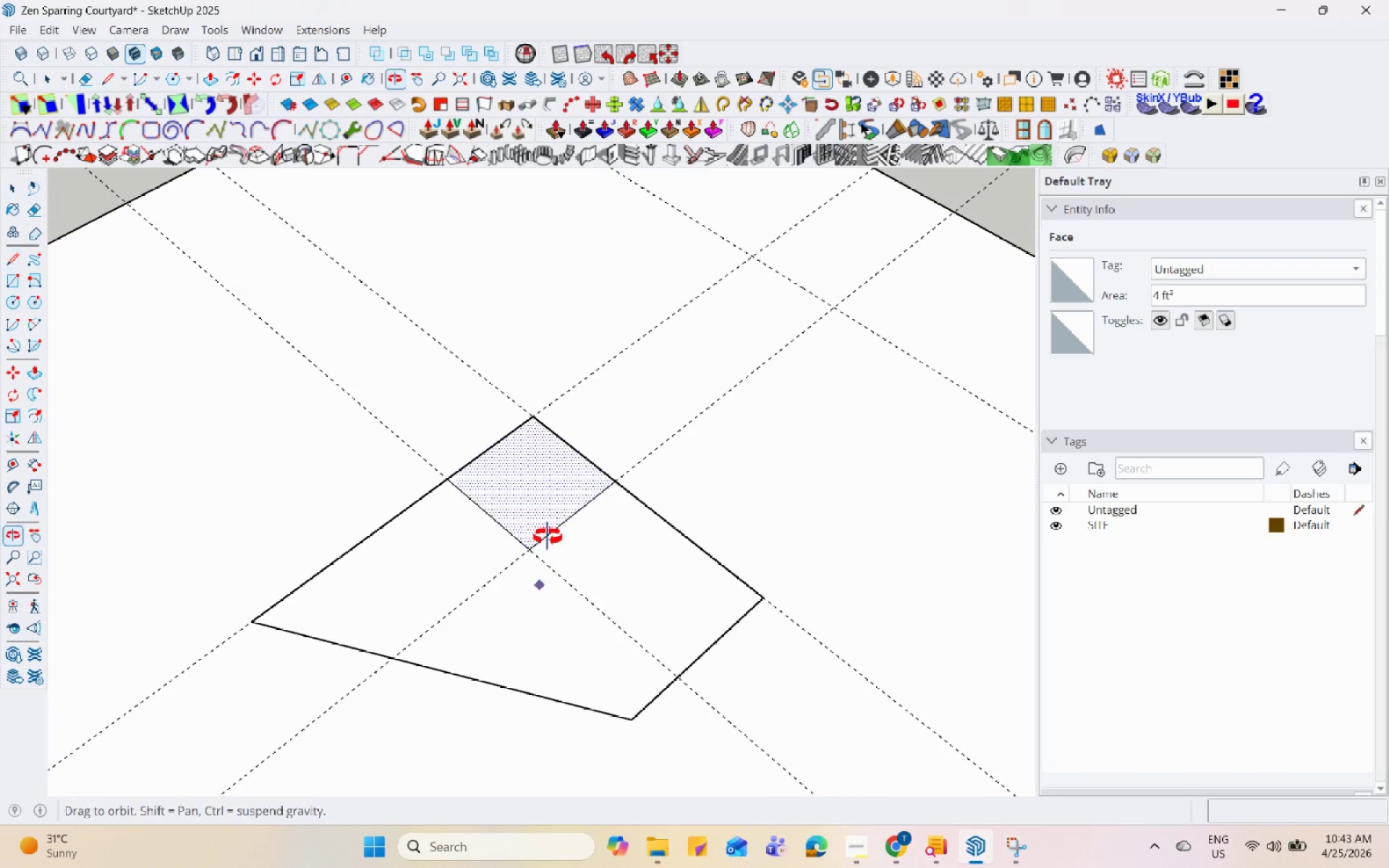 
scroll: coordinate [529, 571], scroll_direction: up, amount: 3.0
 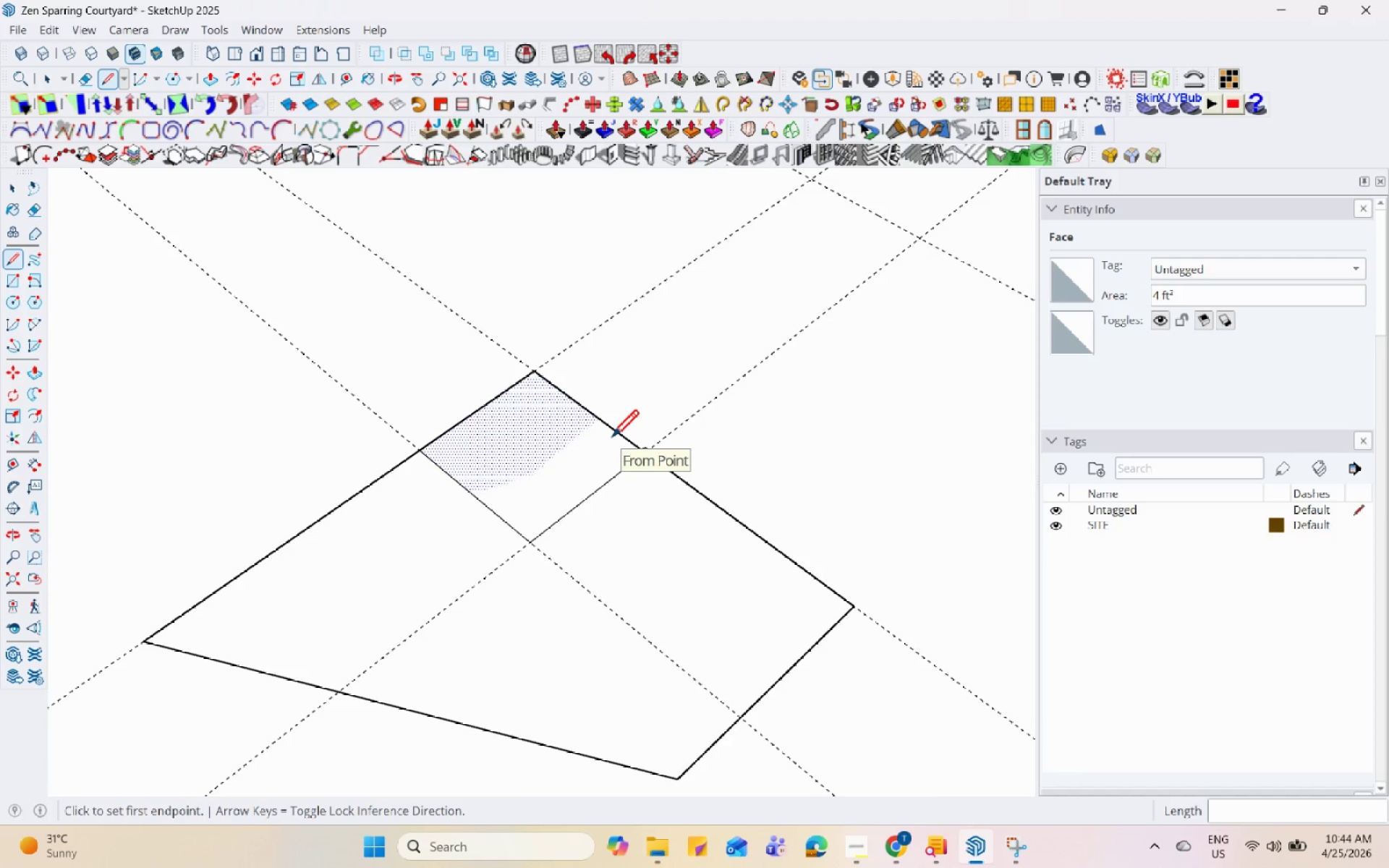 
scroll: coordinate [611, 439], scroll_direction: down, amount: 2.0
 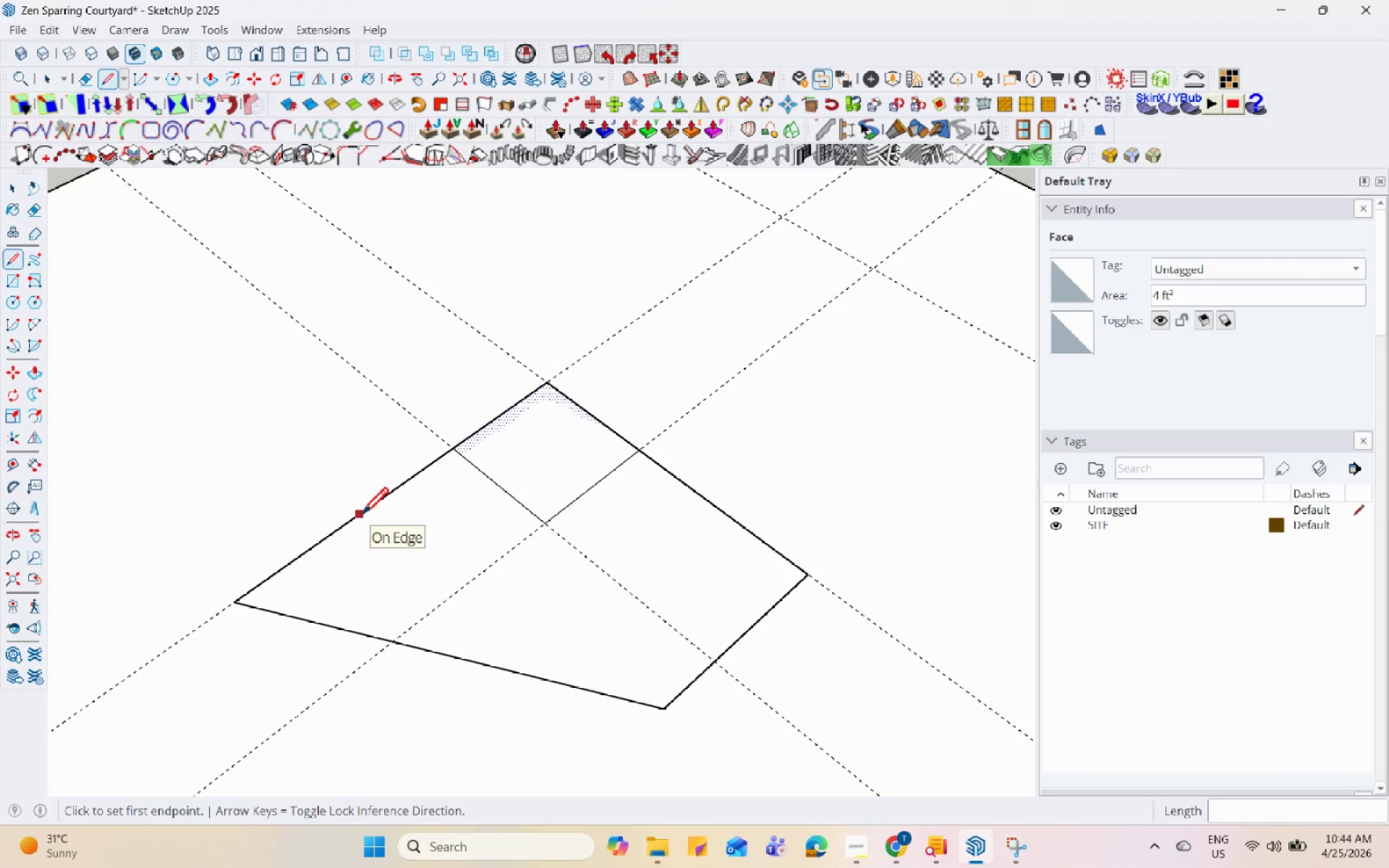 
wait(5.63)
 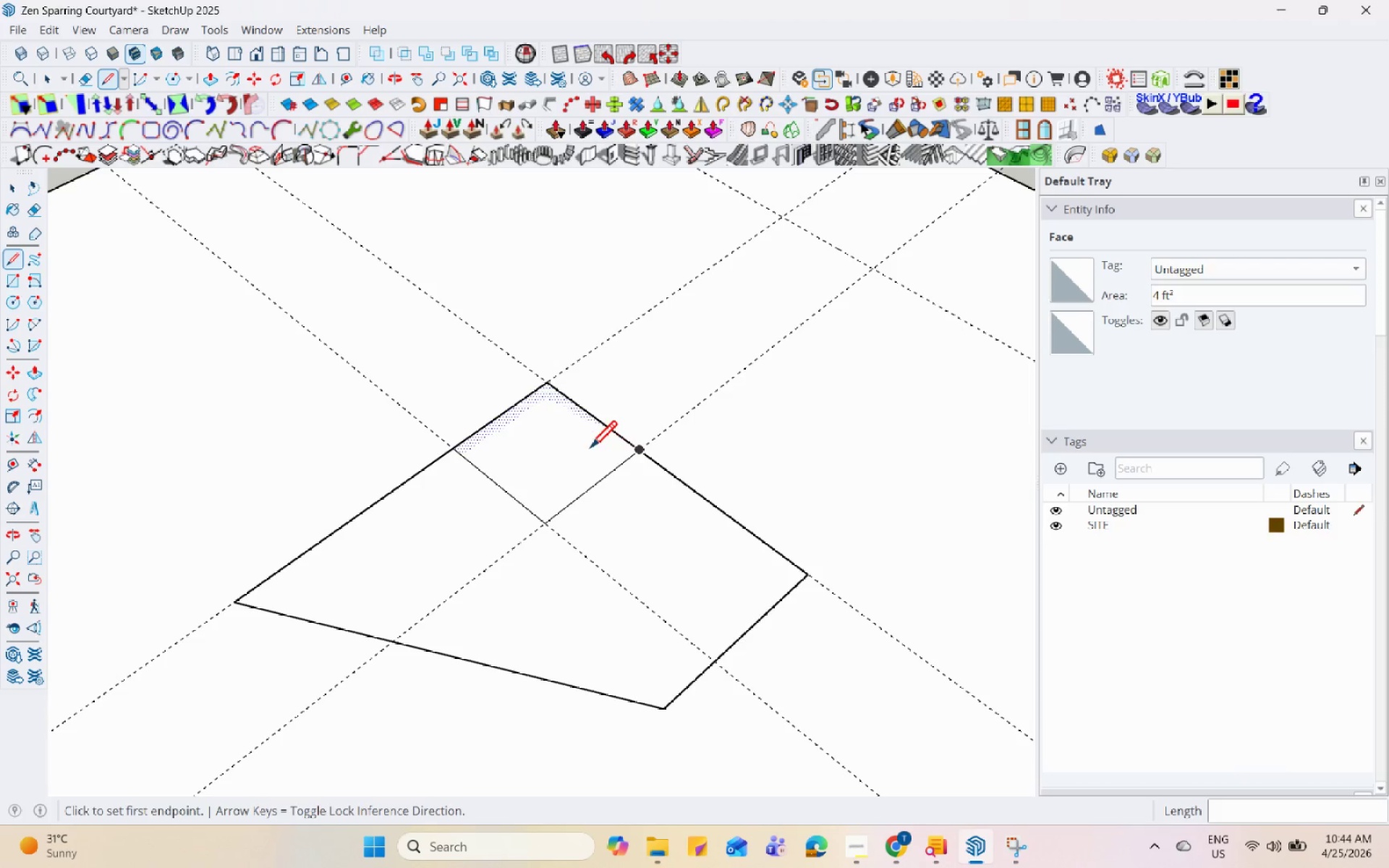 
left_click([354, 519])
 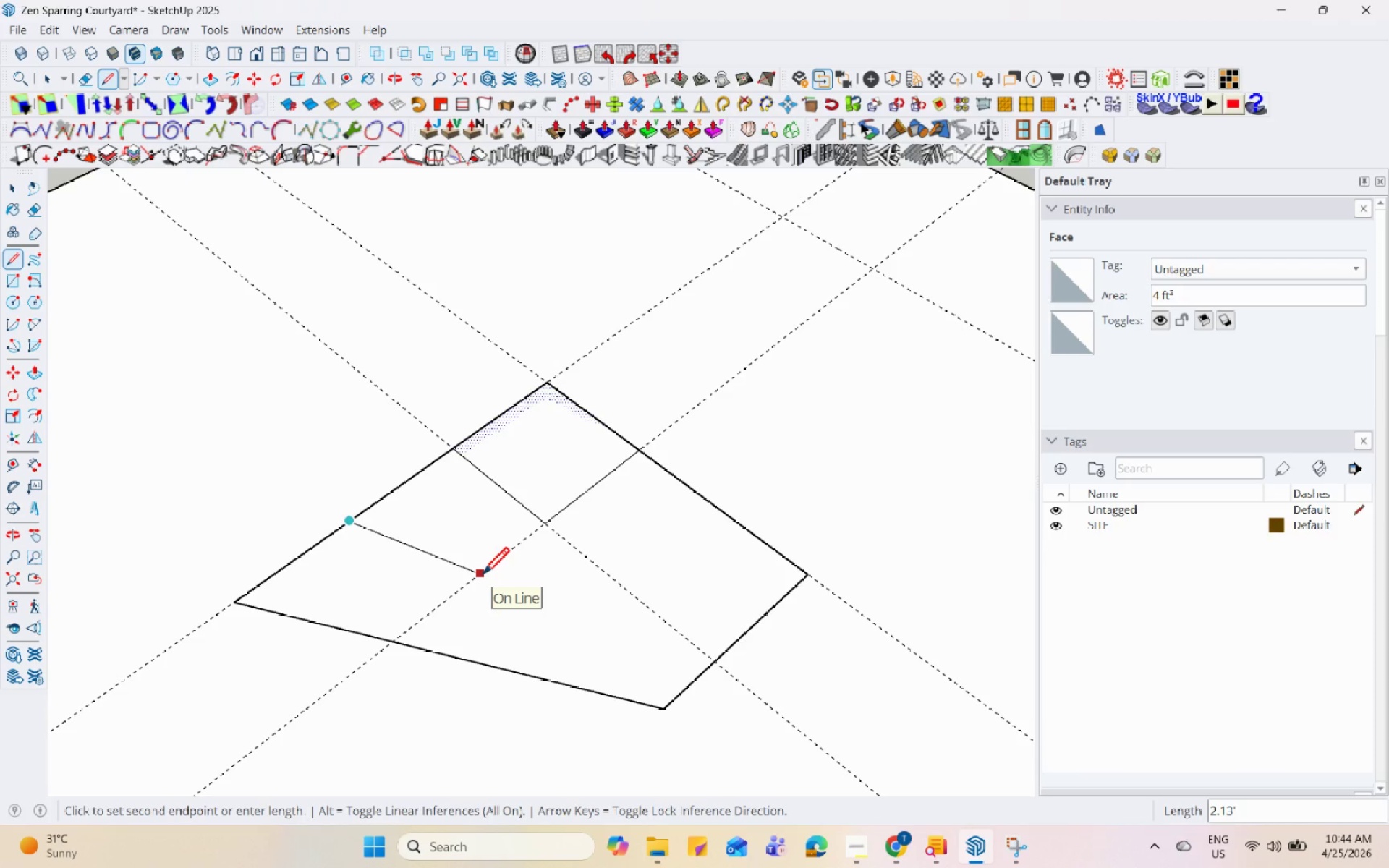 
left_click([482, 576])
 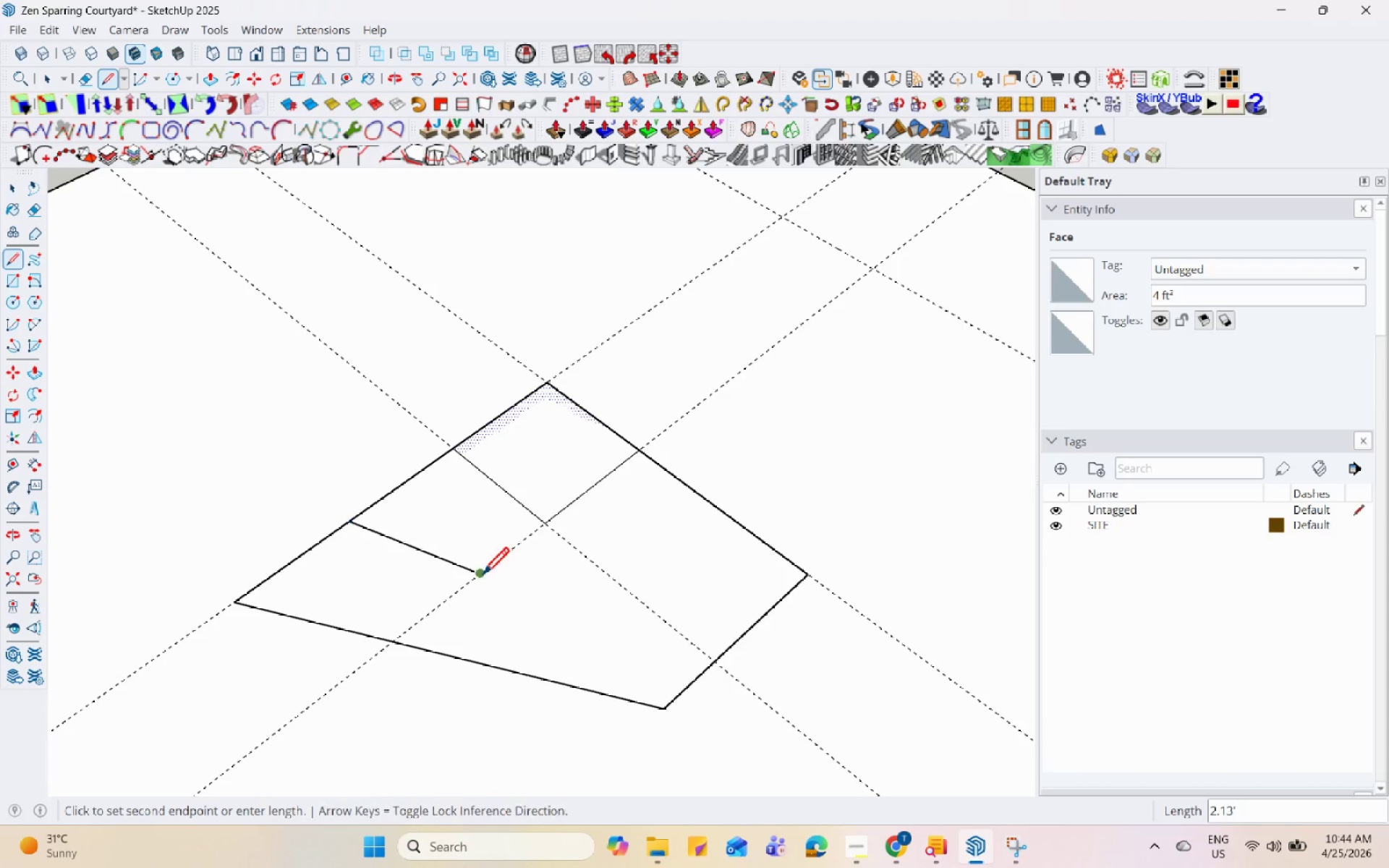 
mouse_move([584, 556])
 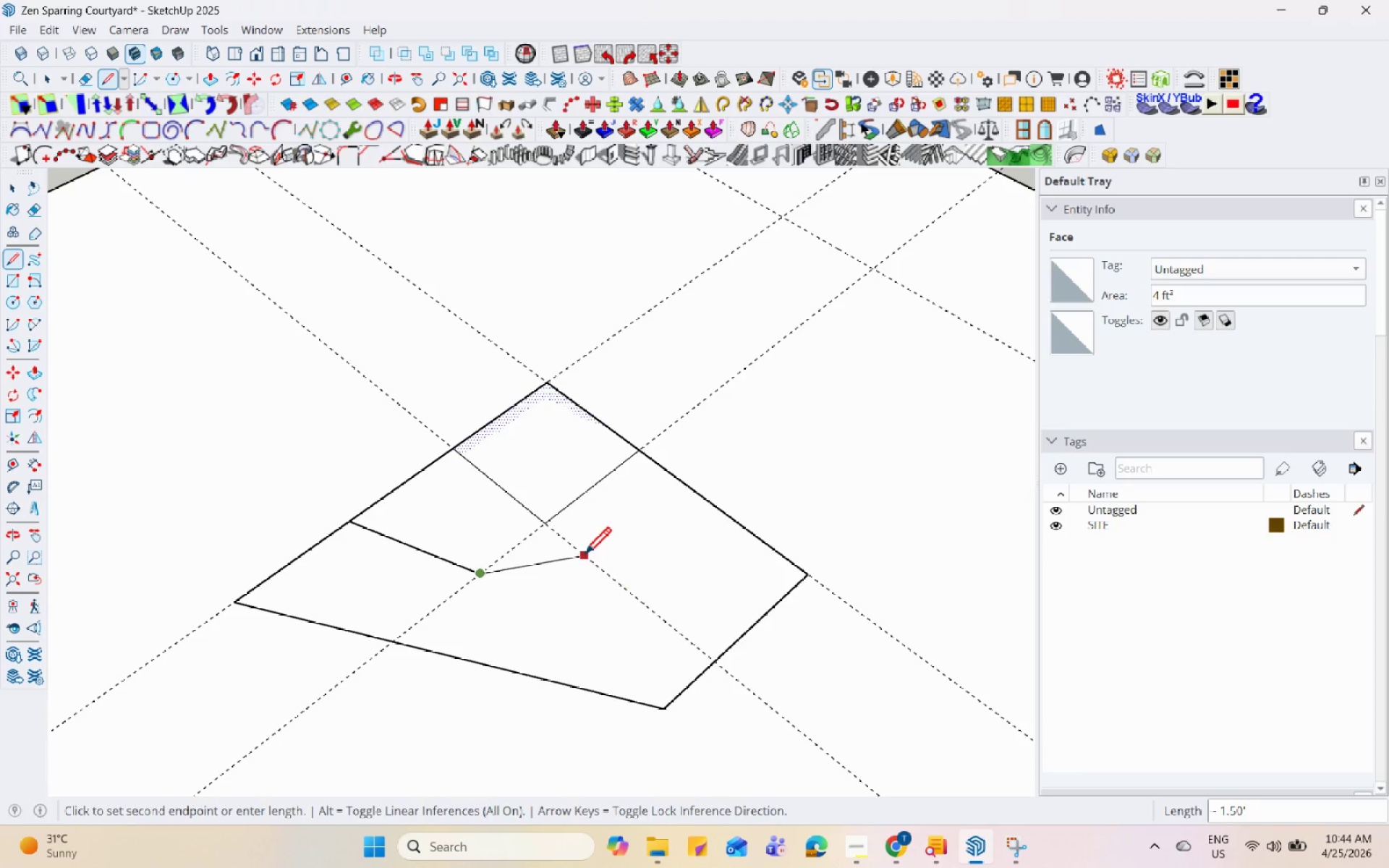 
key(Escape)
 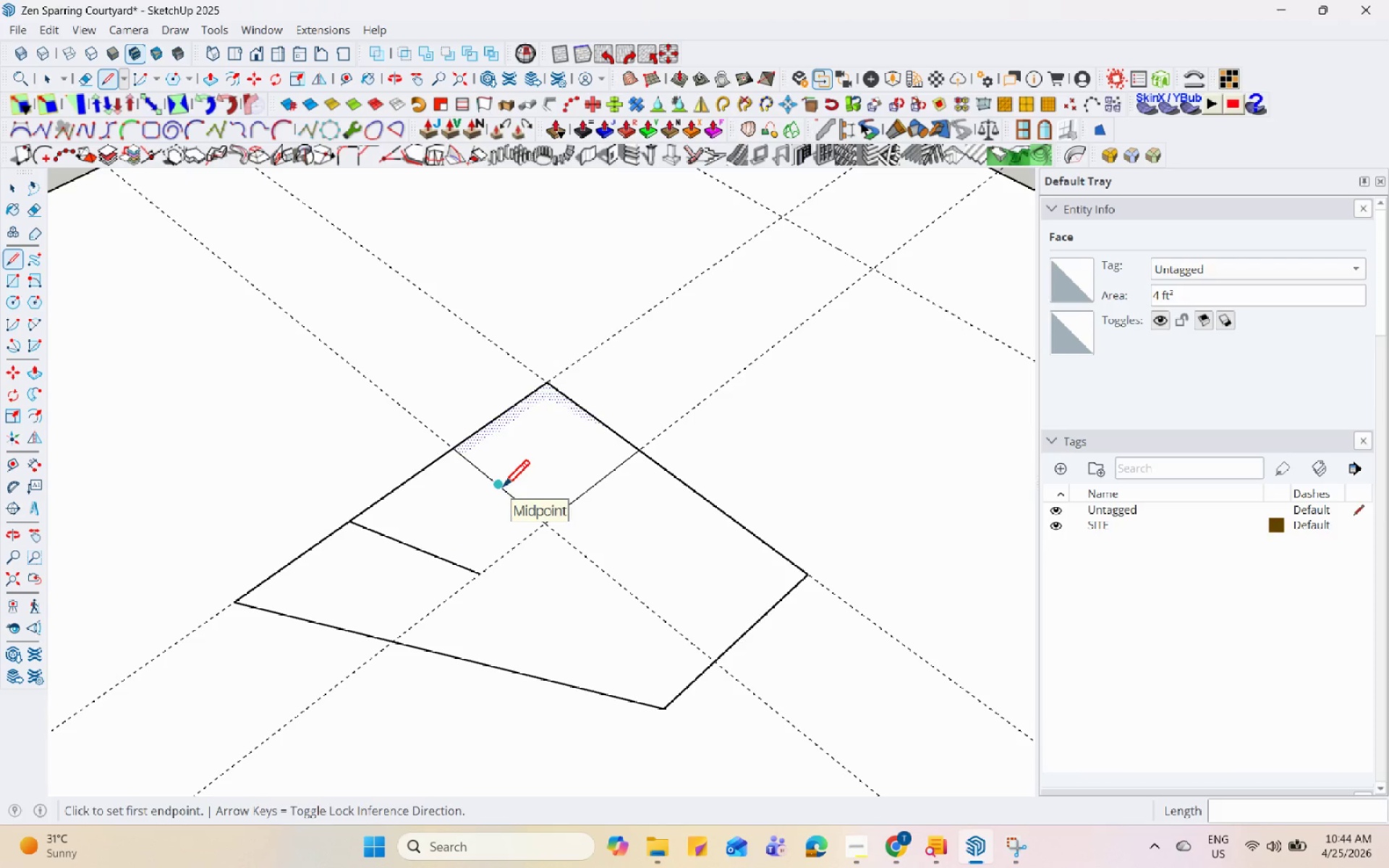 
wait(6.66)
 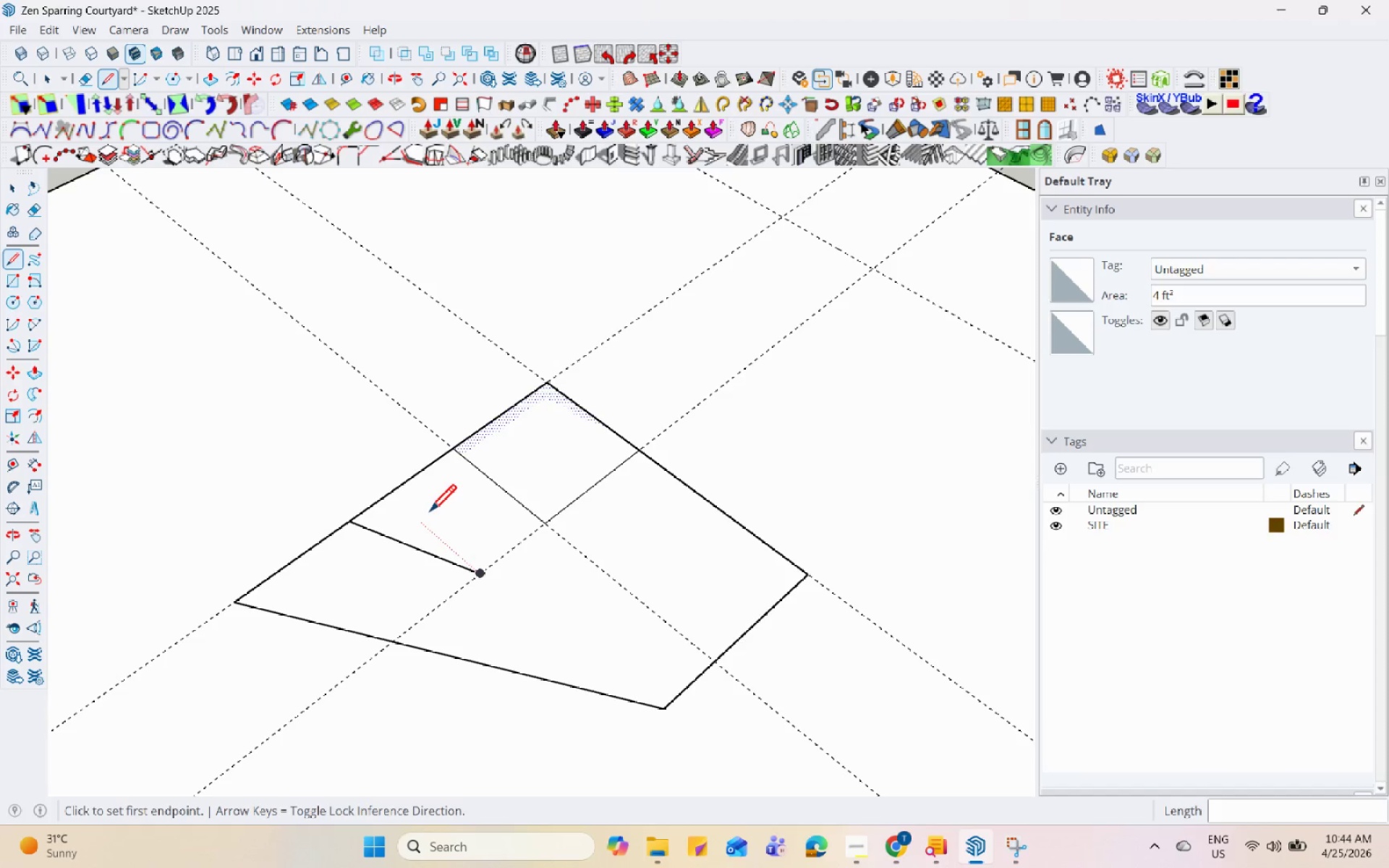 
left_click([577, 506])
 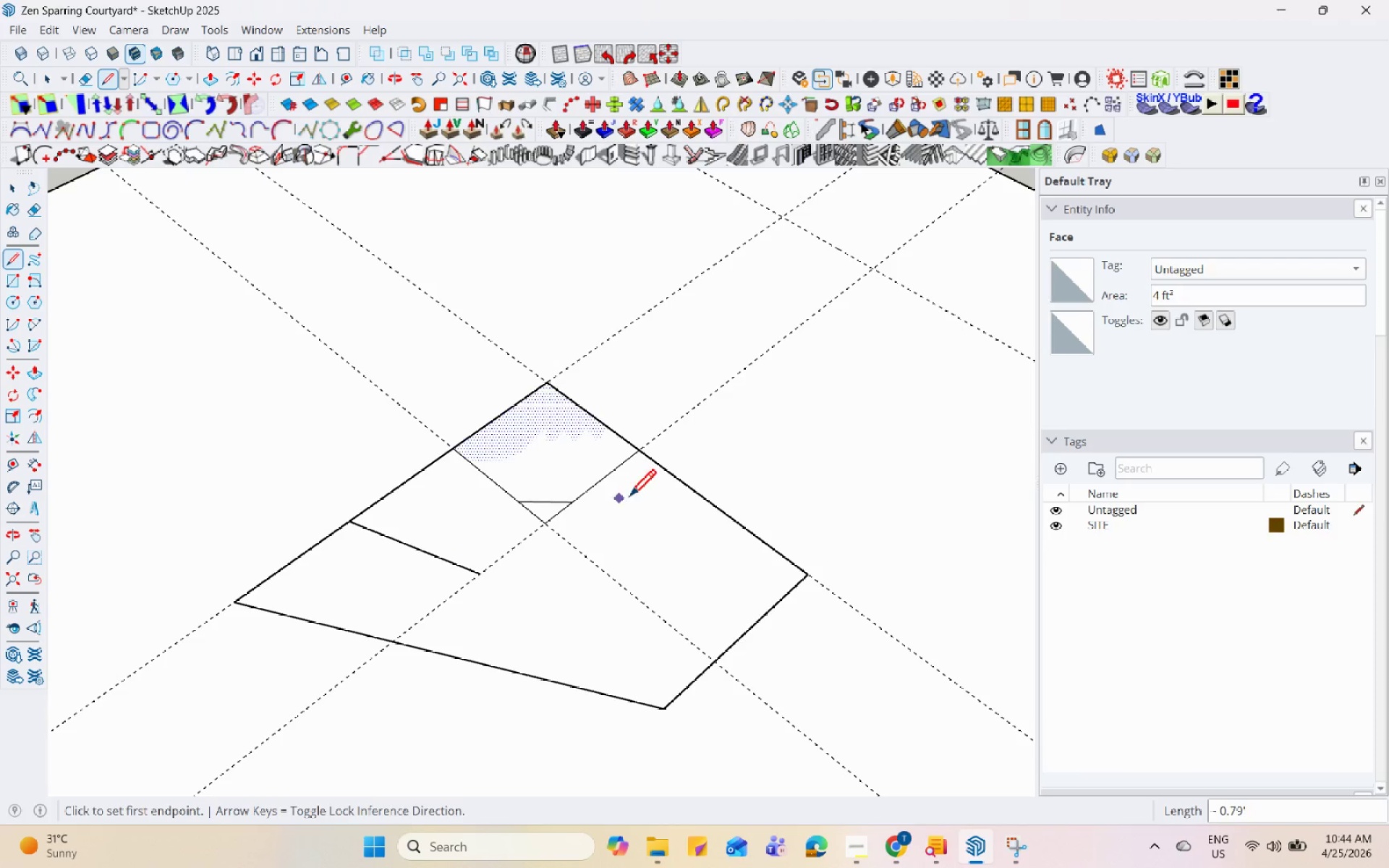 
key(Control+ControlLeft)
 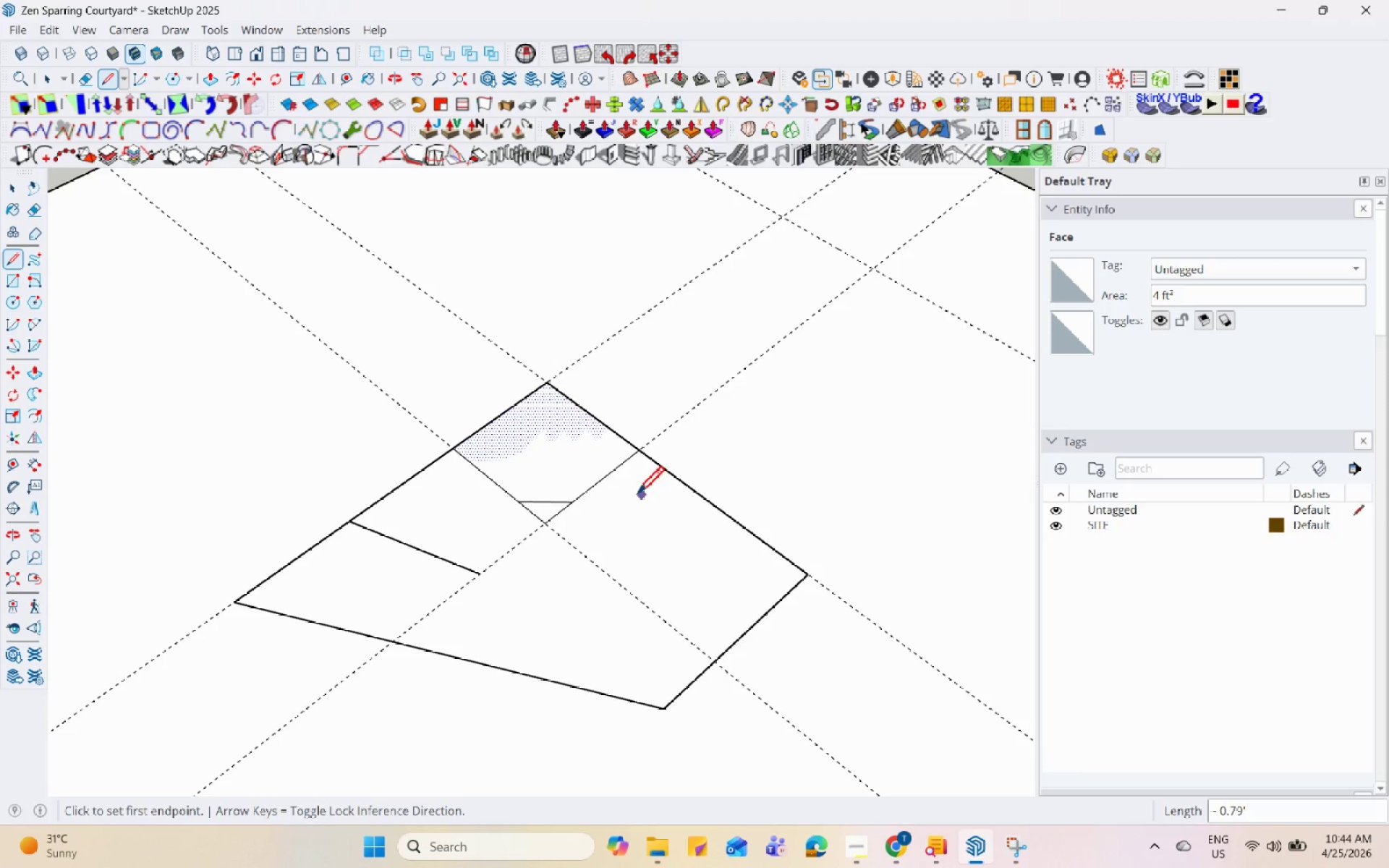 
key(Control+Space)
 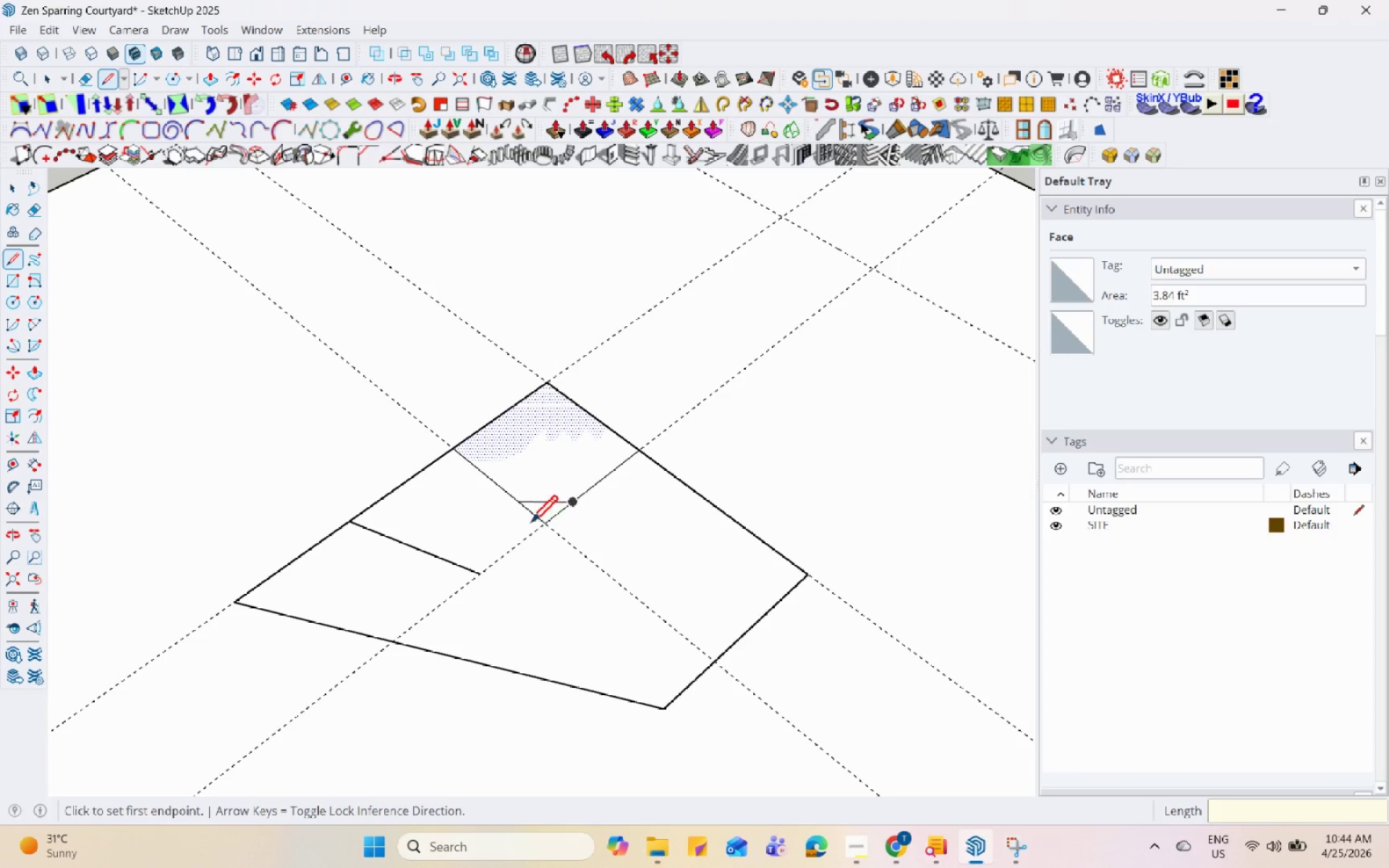 
key(Space)
 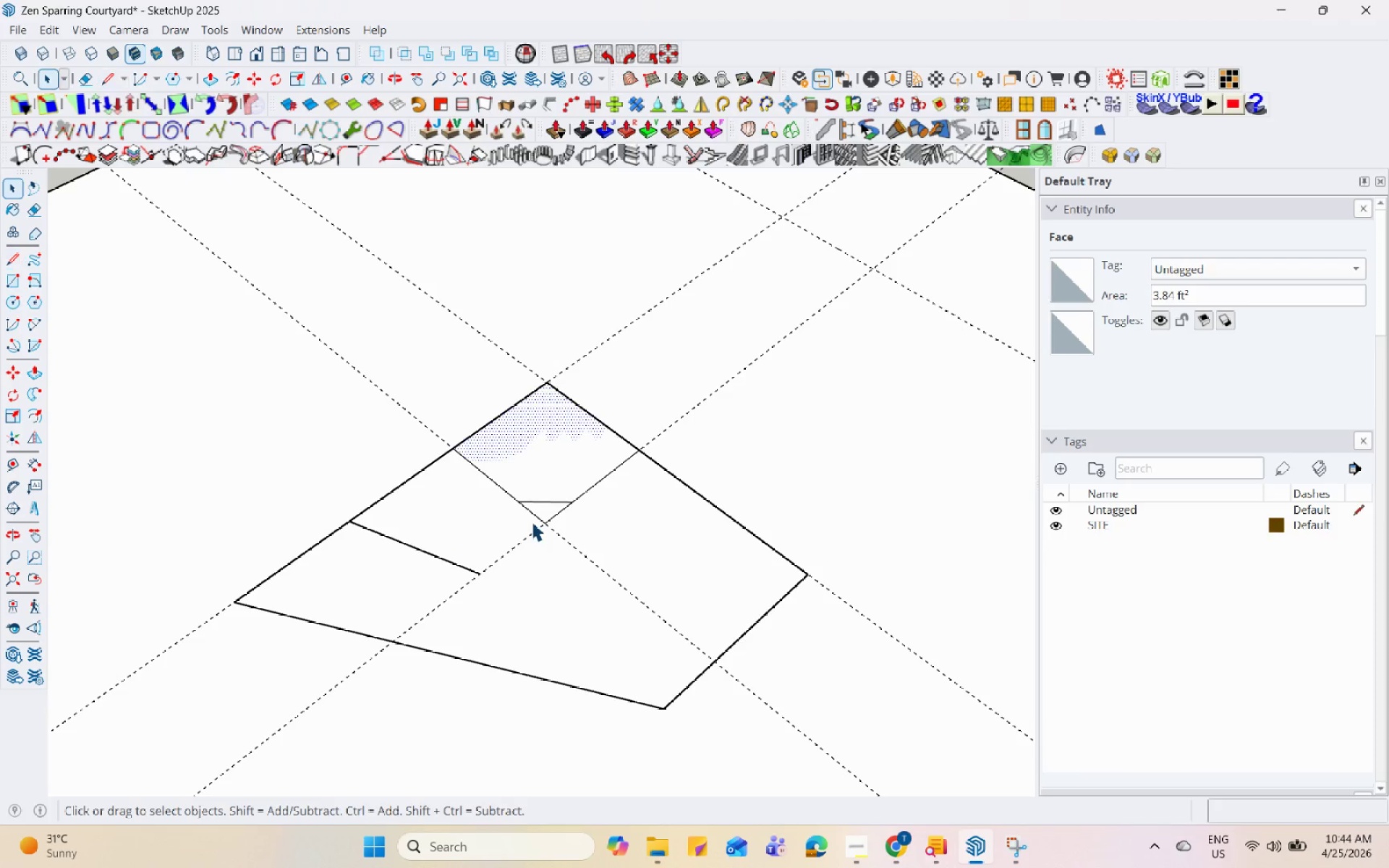 
left_click([532, 514])
 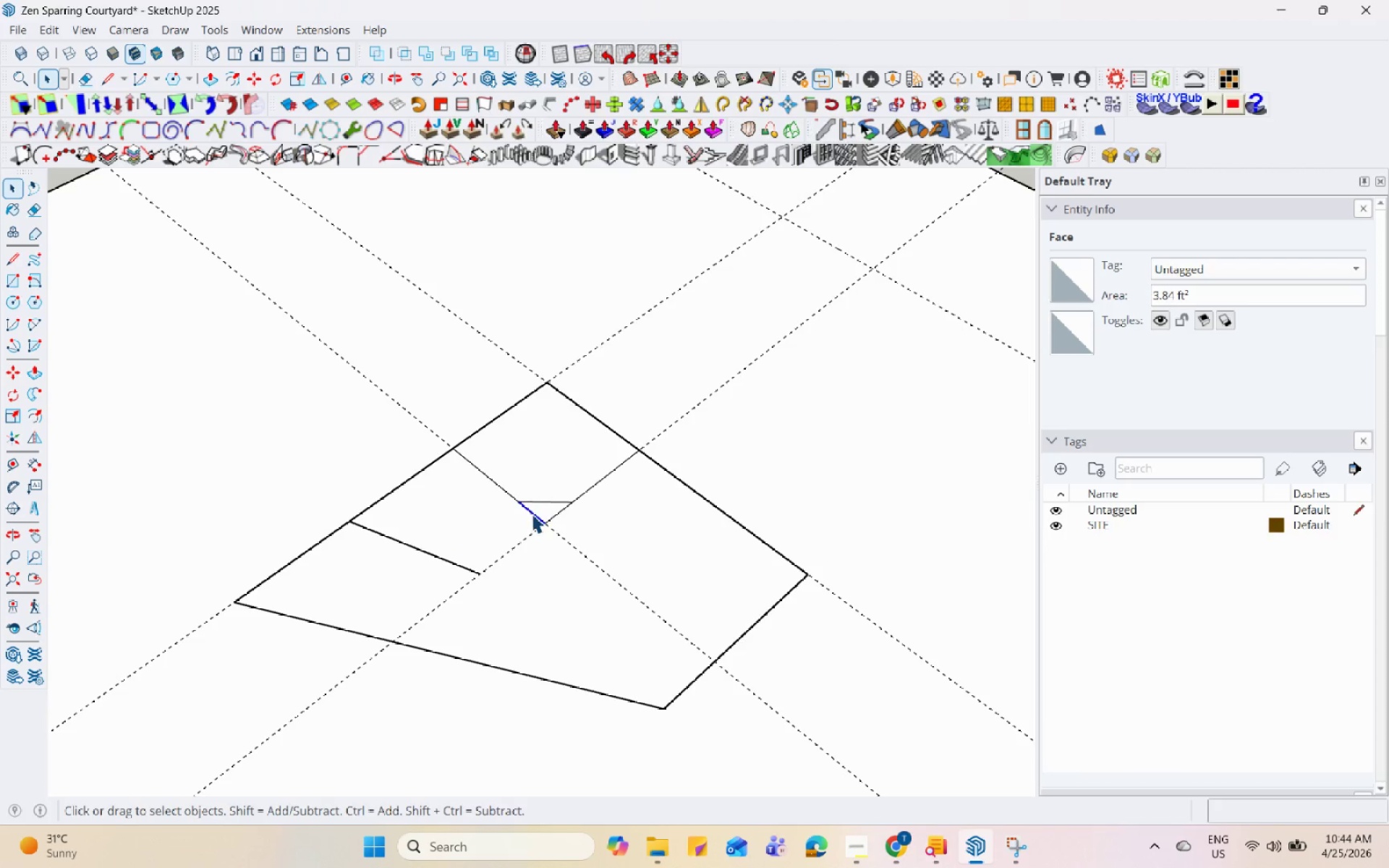 
right_click([532, 514])
 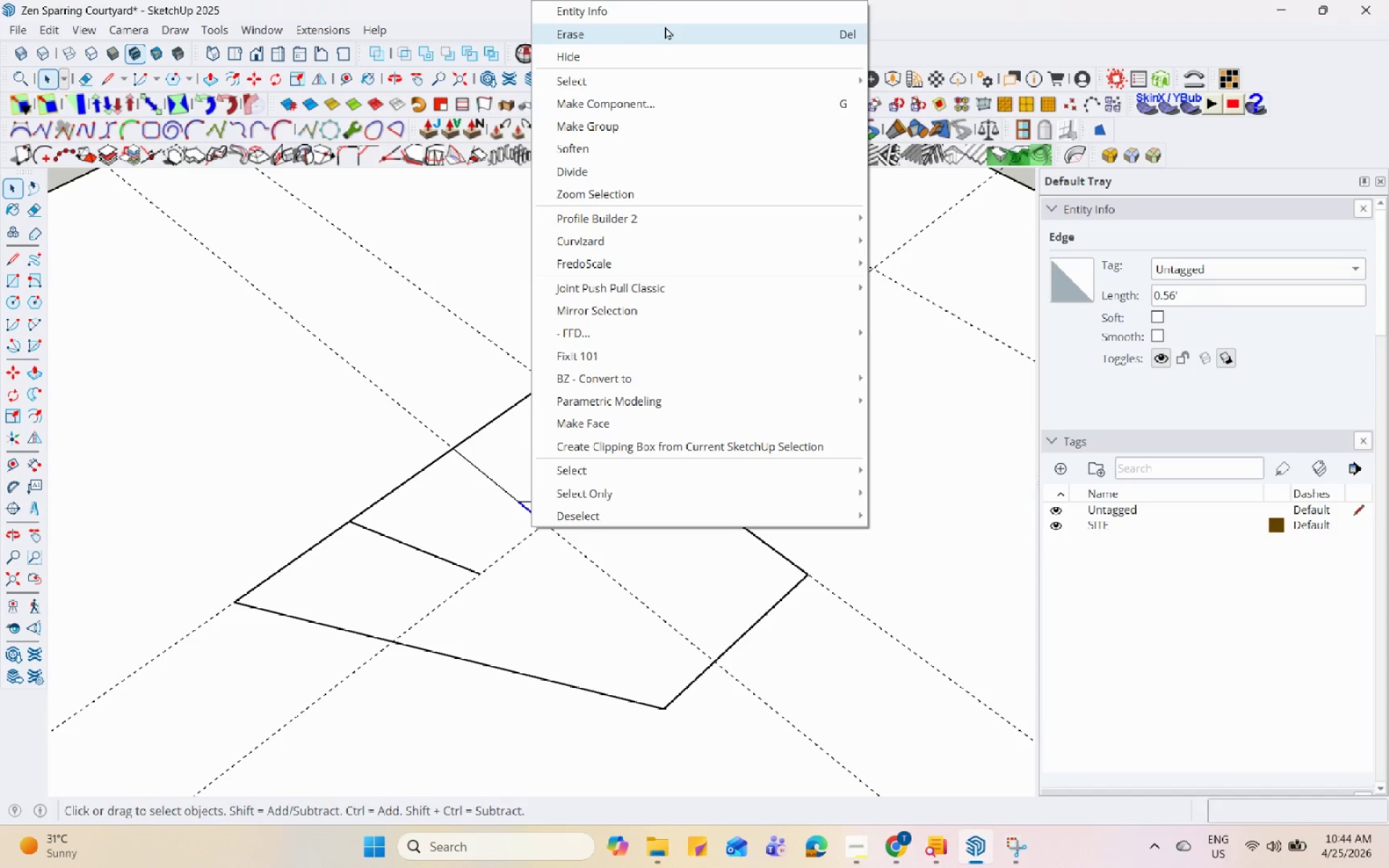 
left_click([660, 35])
 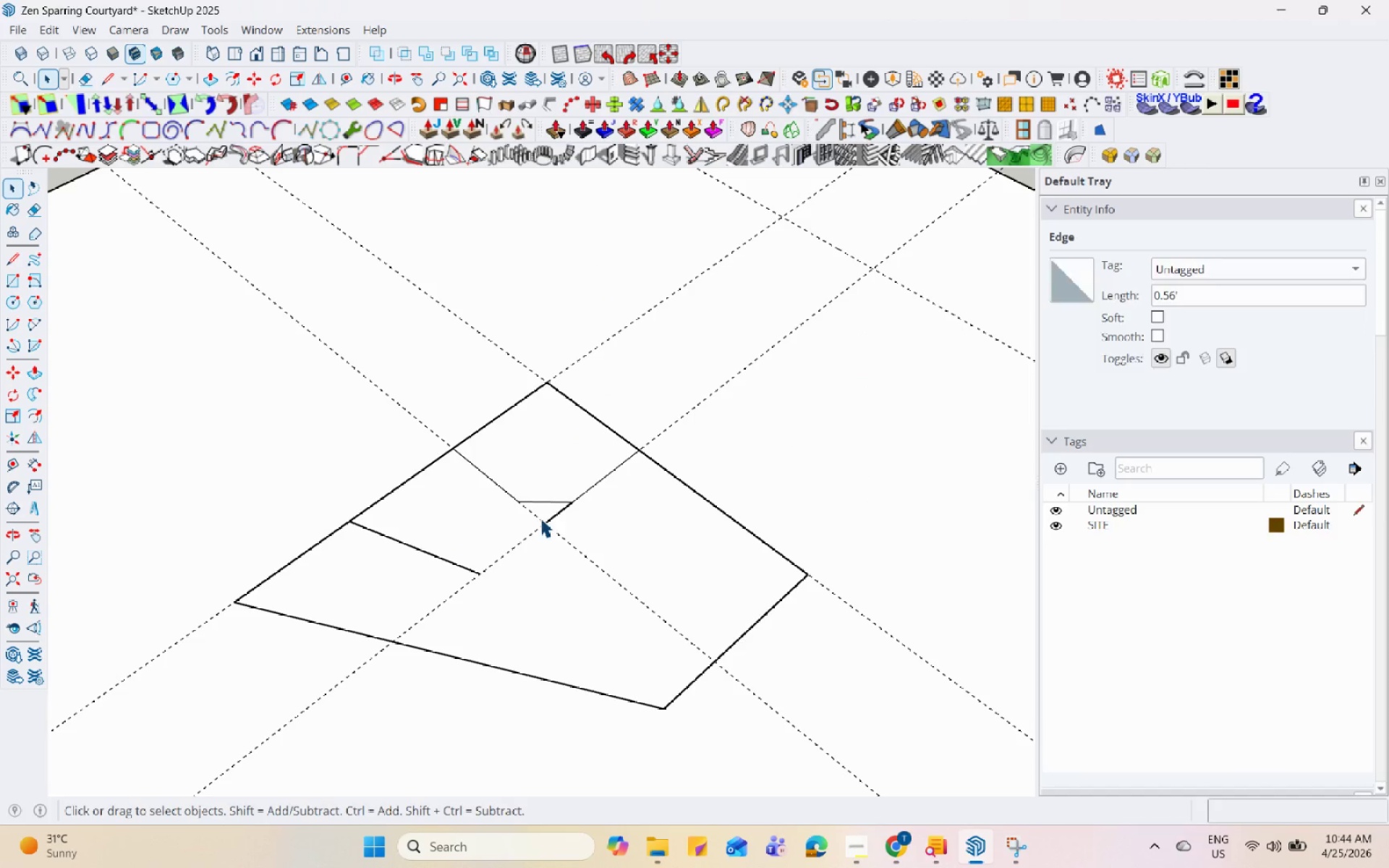 
left_click([561, 515])
 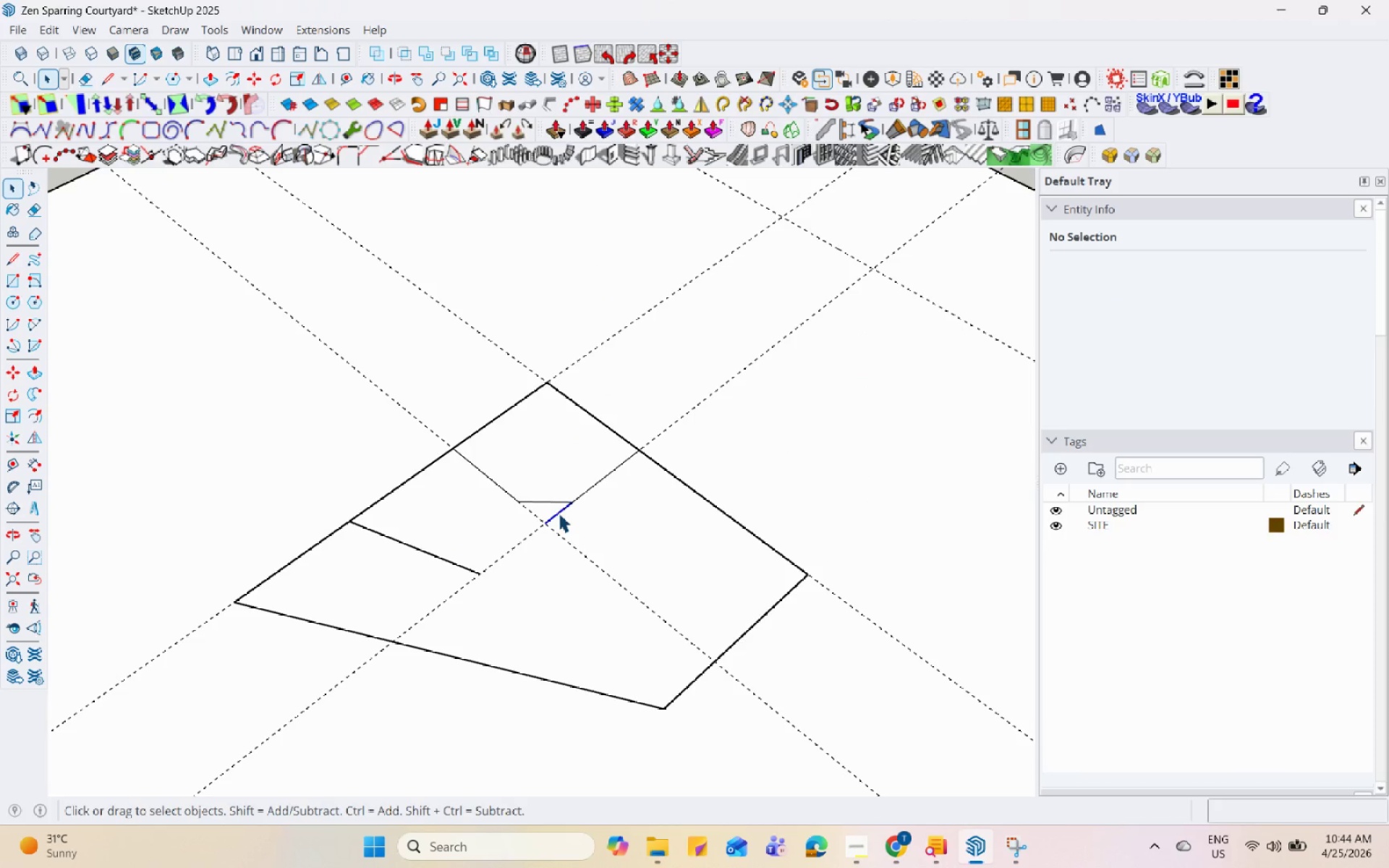 
right_click([558, 513])
 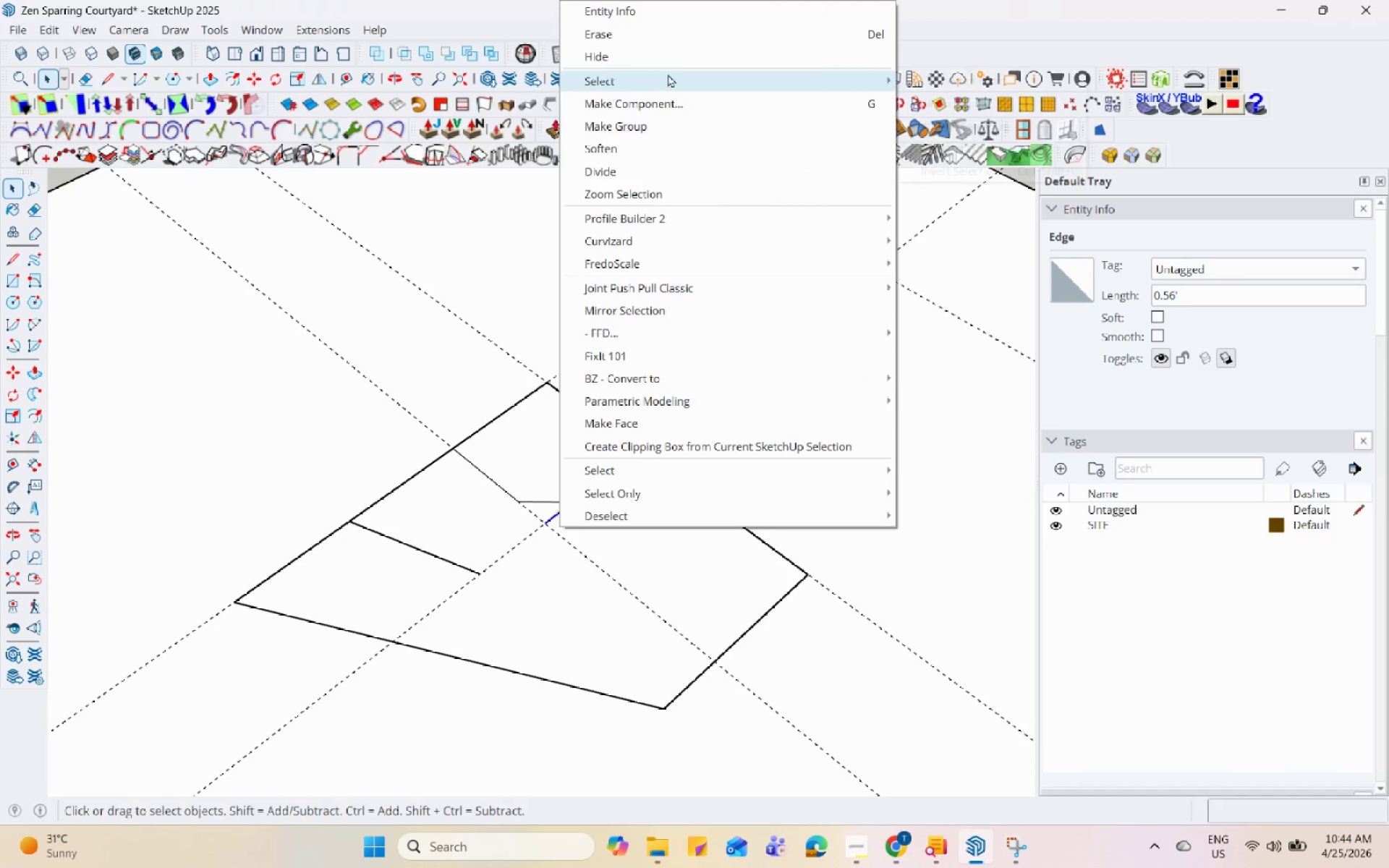 
left_click([666, 40])
 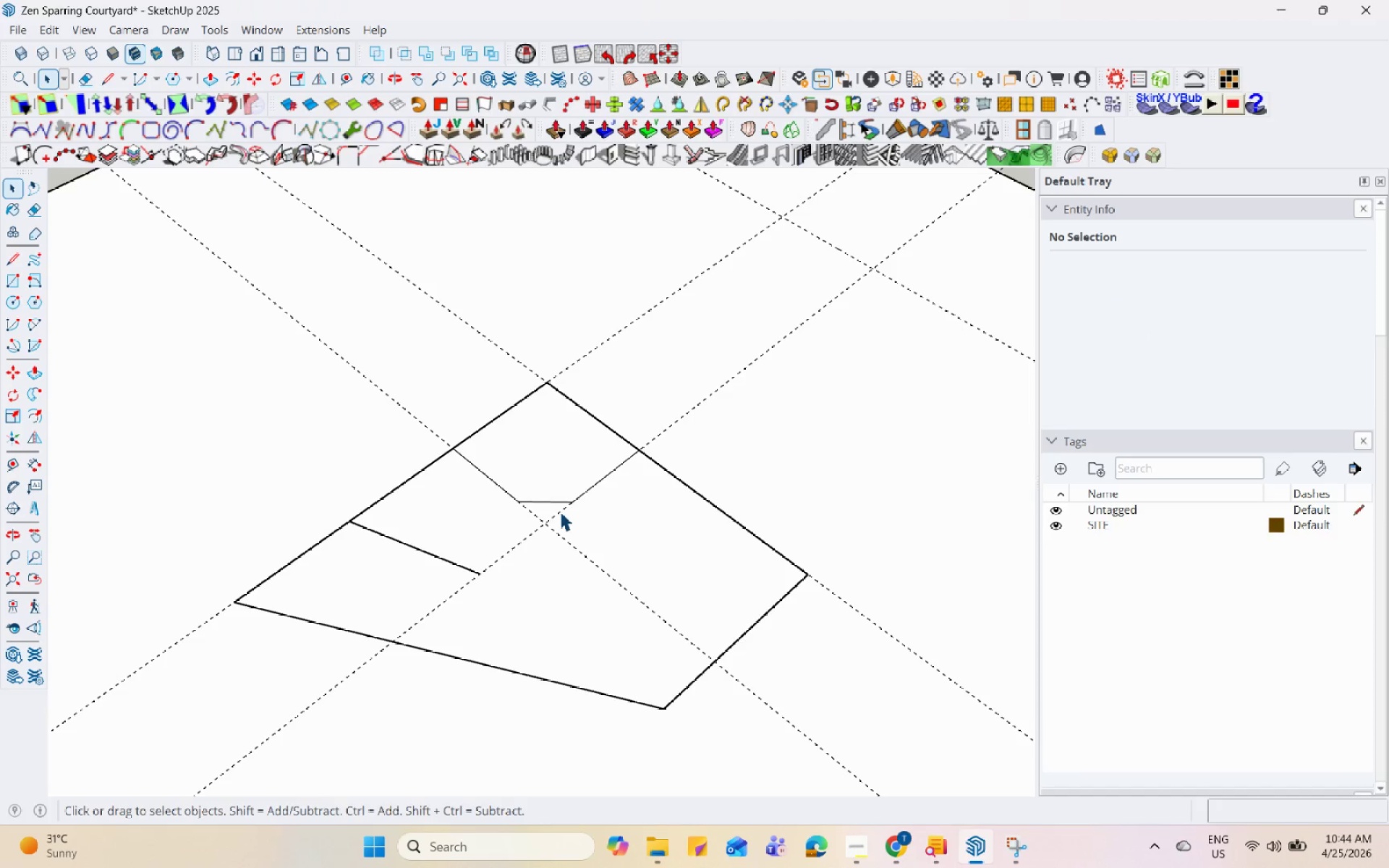 
scroll: coordinate [560, 511], scroll_direction: down, amount: 2.0
 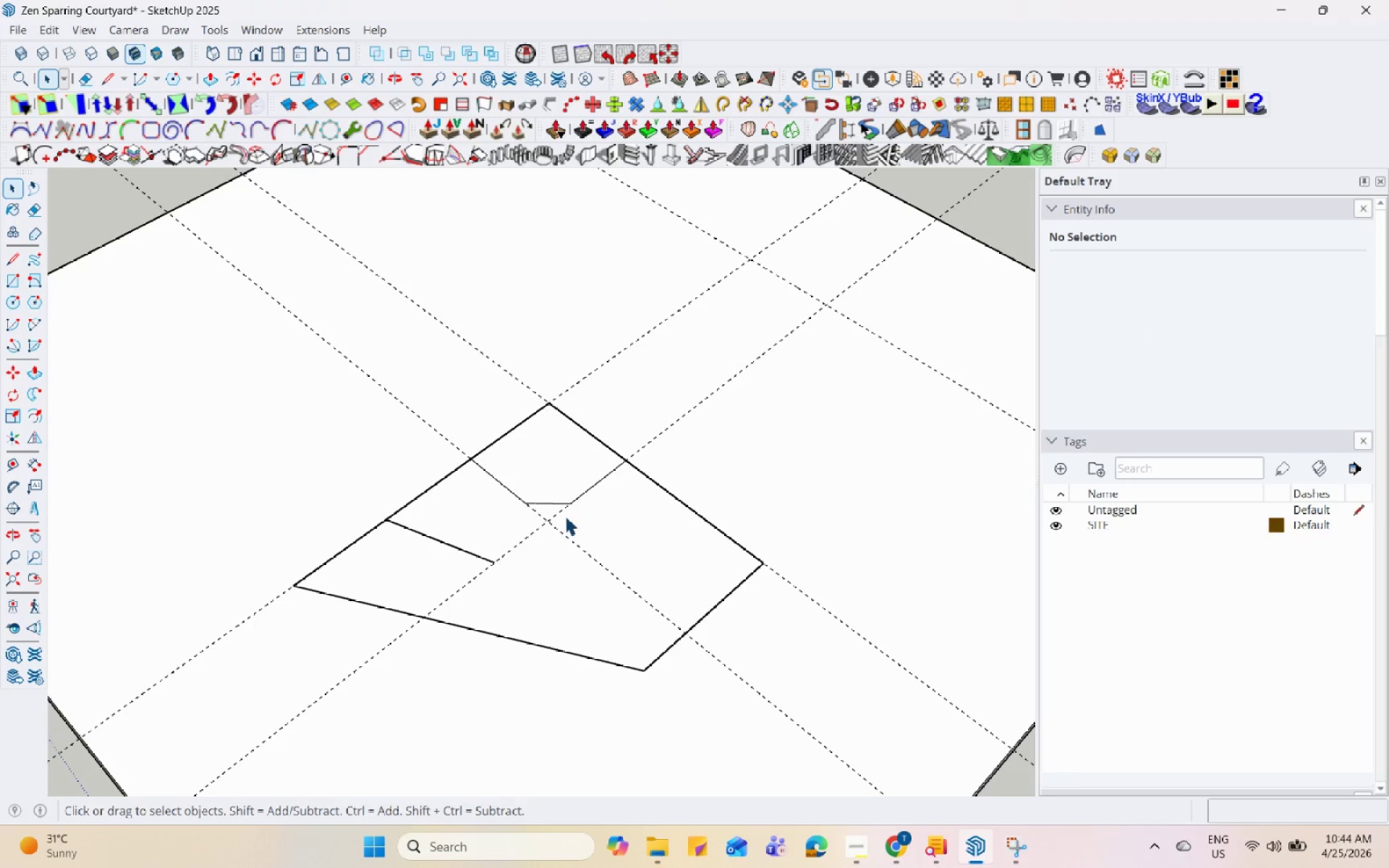 
key(L)
 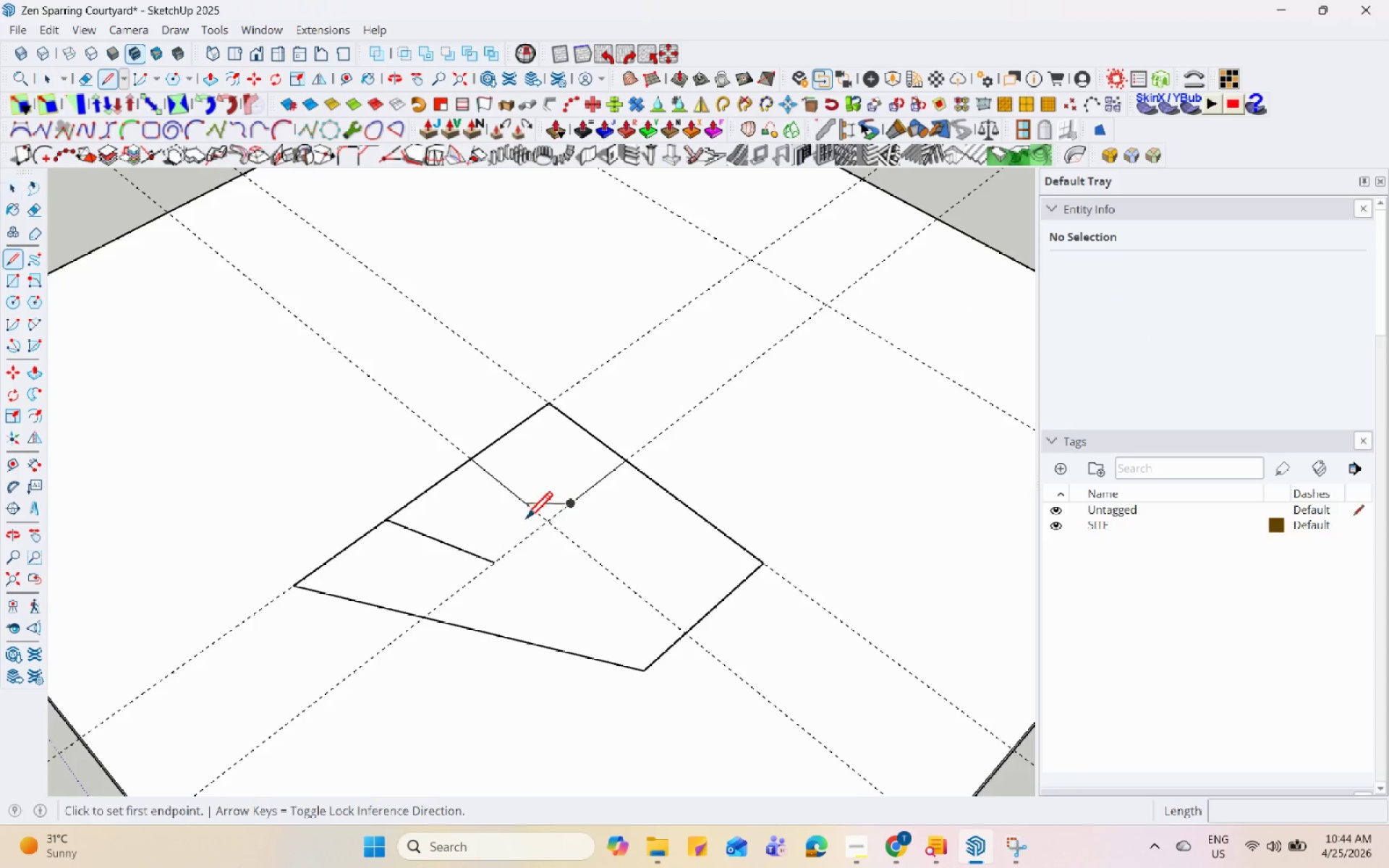 
left_click([532, 493])
 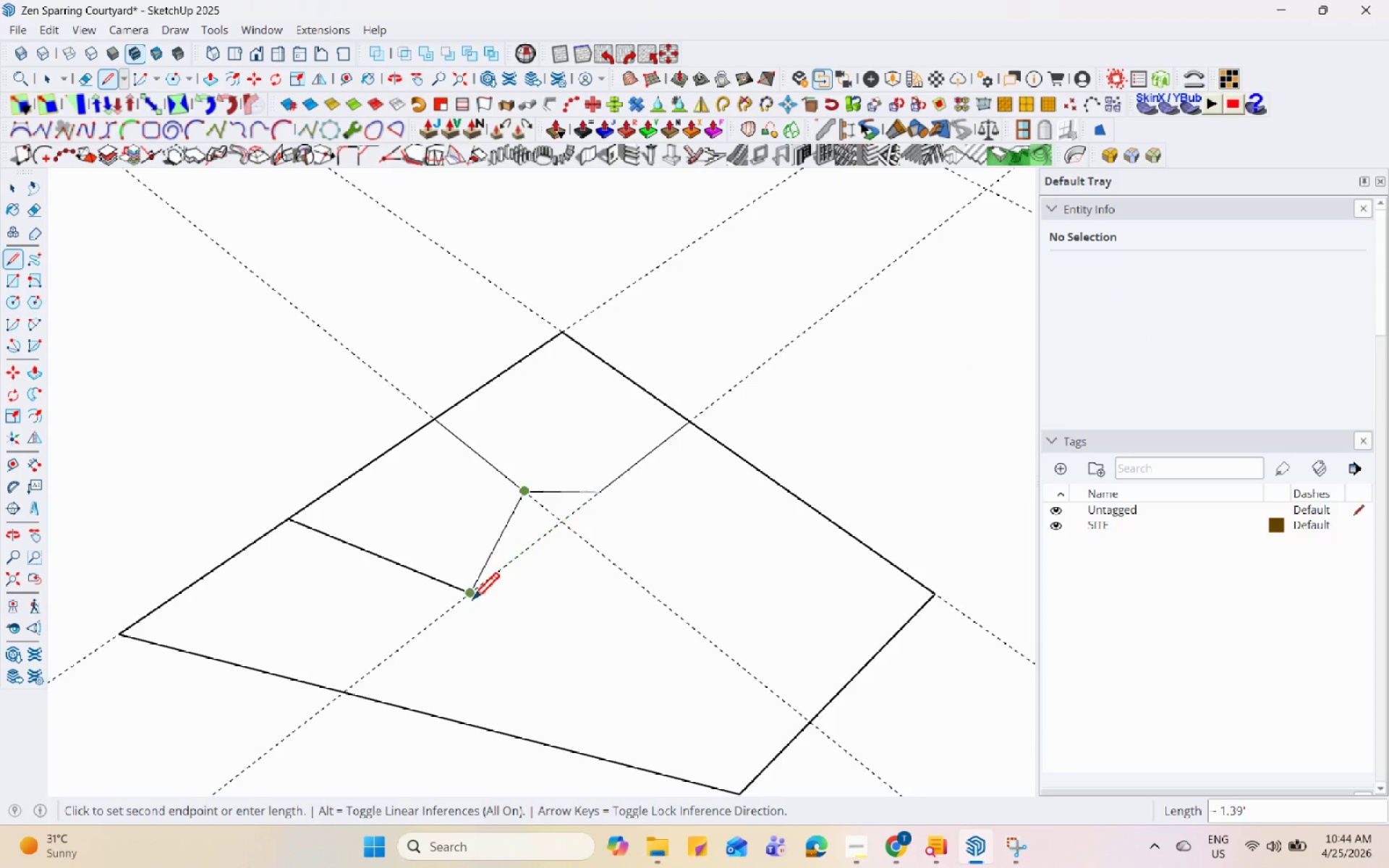 
scroll: coordinate [527, 521], scroll_direction: up, amount: 5.0
 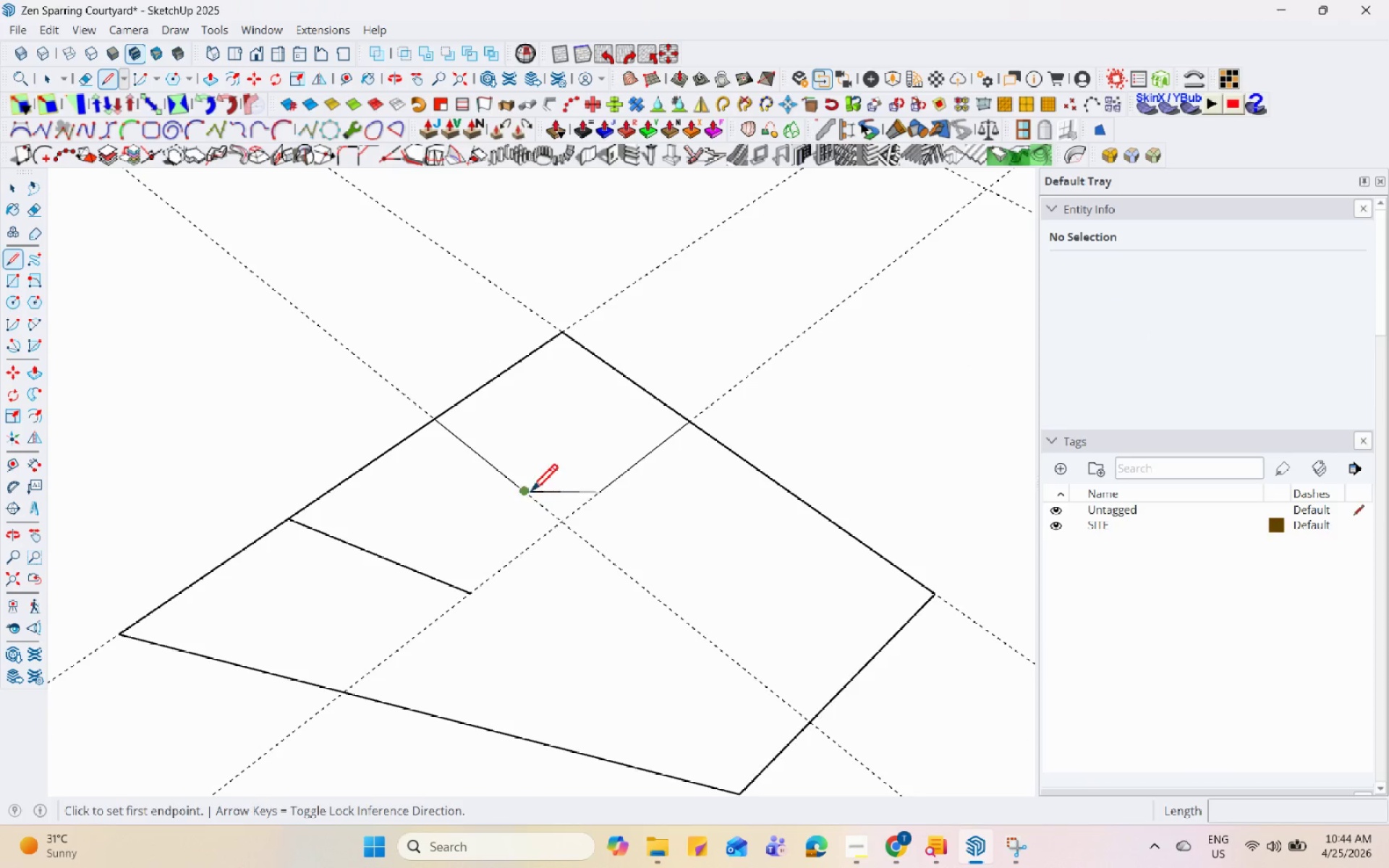 
left_click([469, 598])
 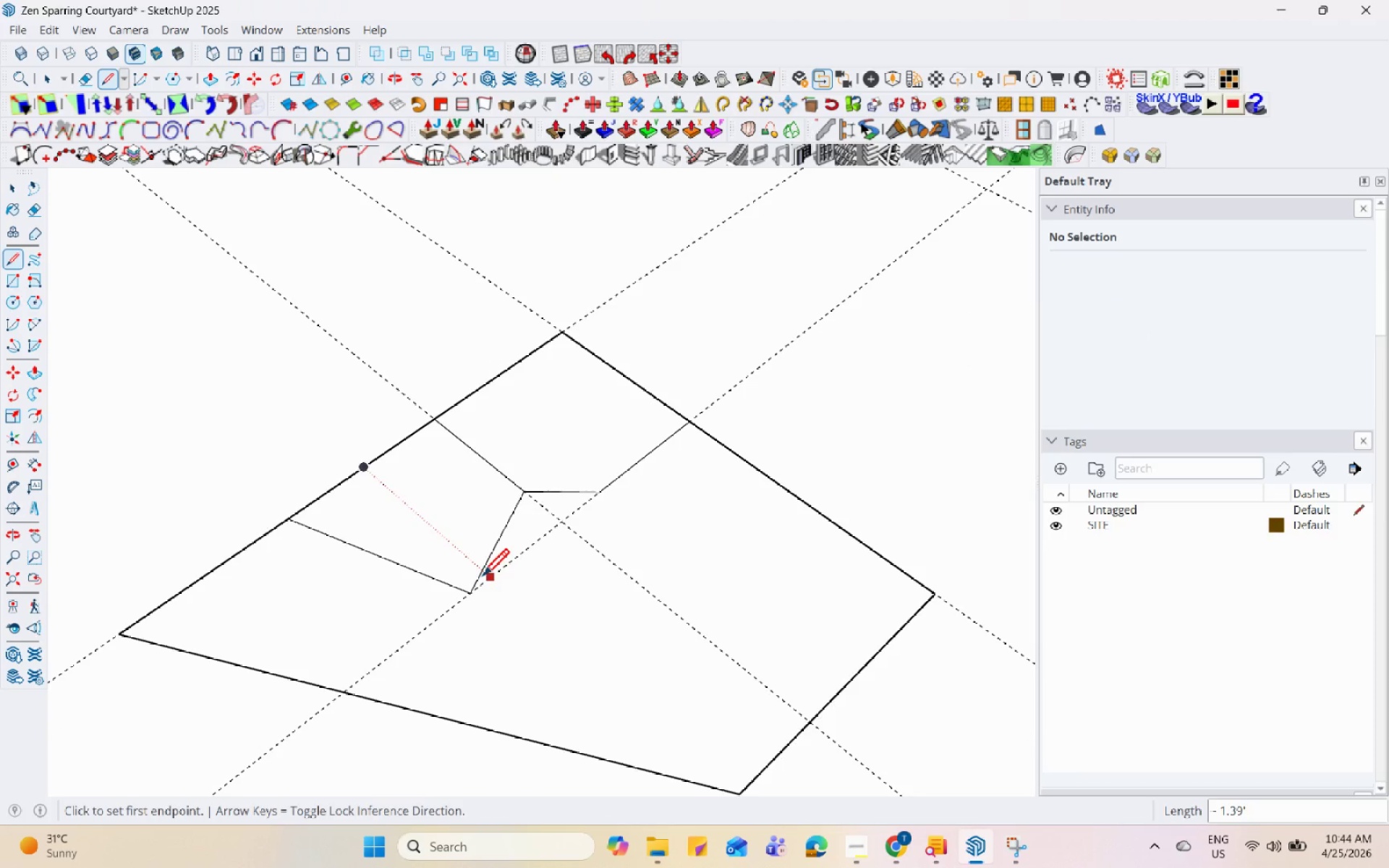 
left_click([477, 594])
 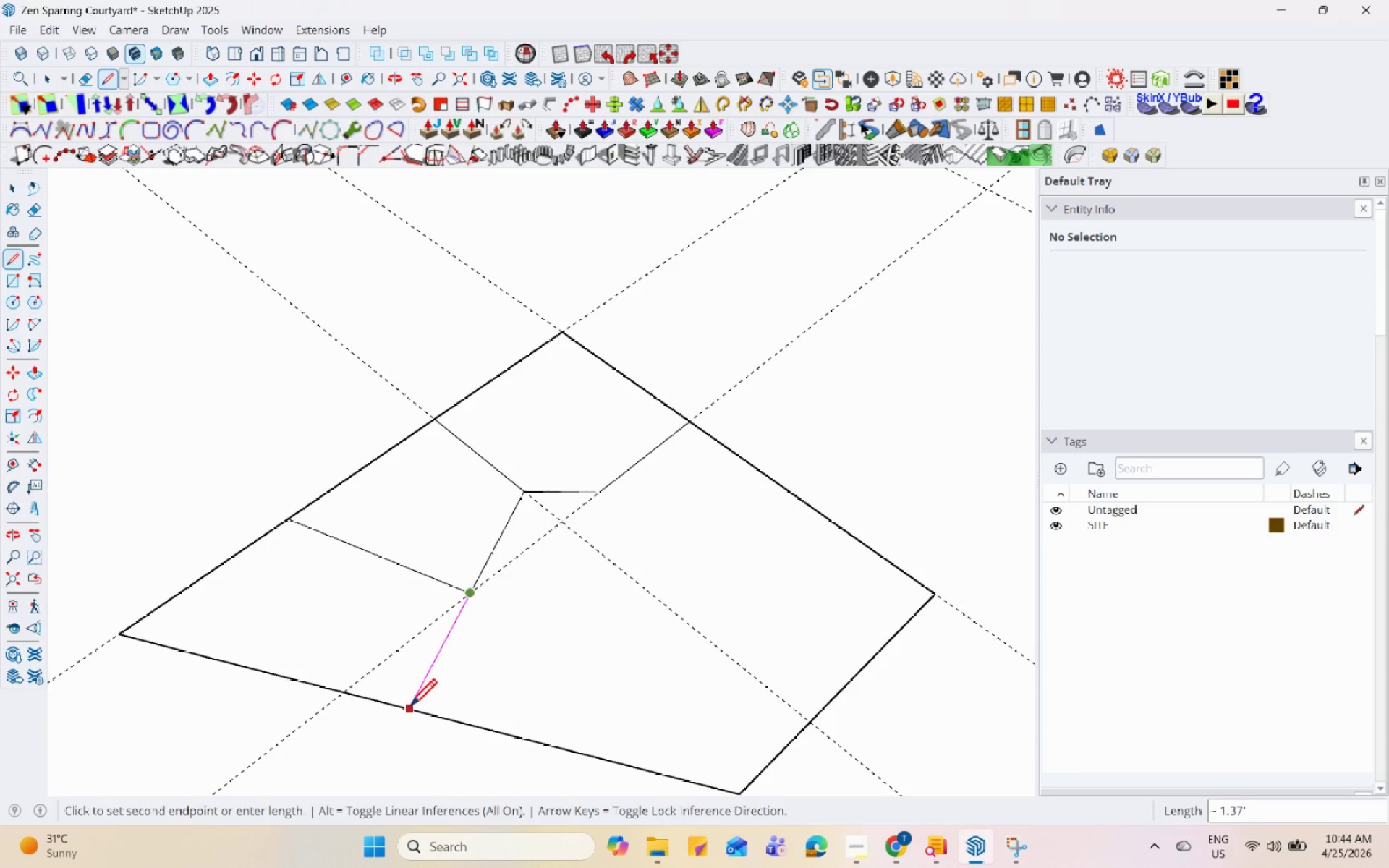 
left_click([407, 712])
 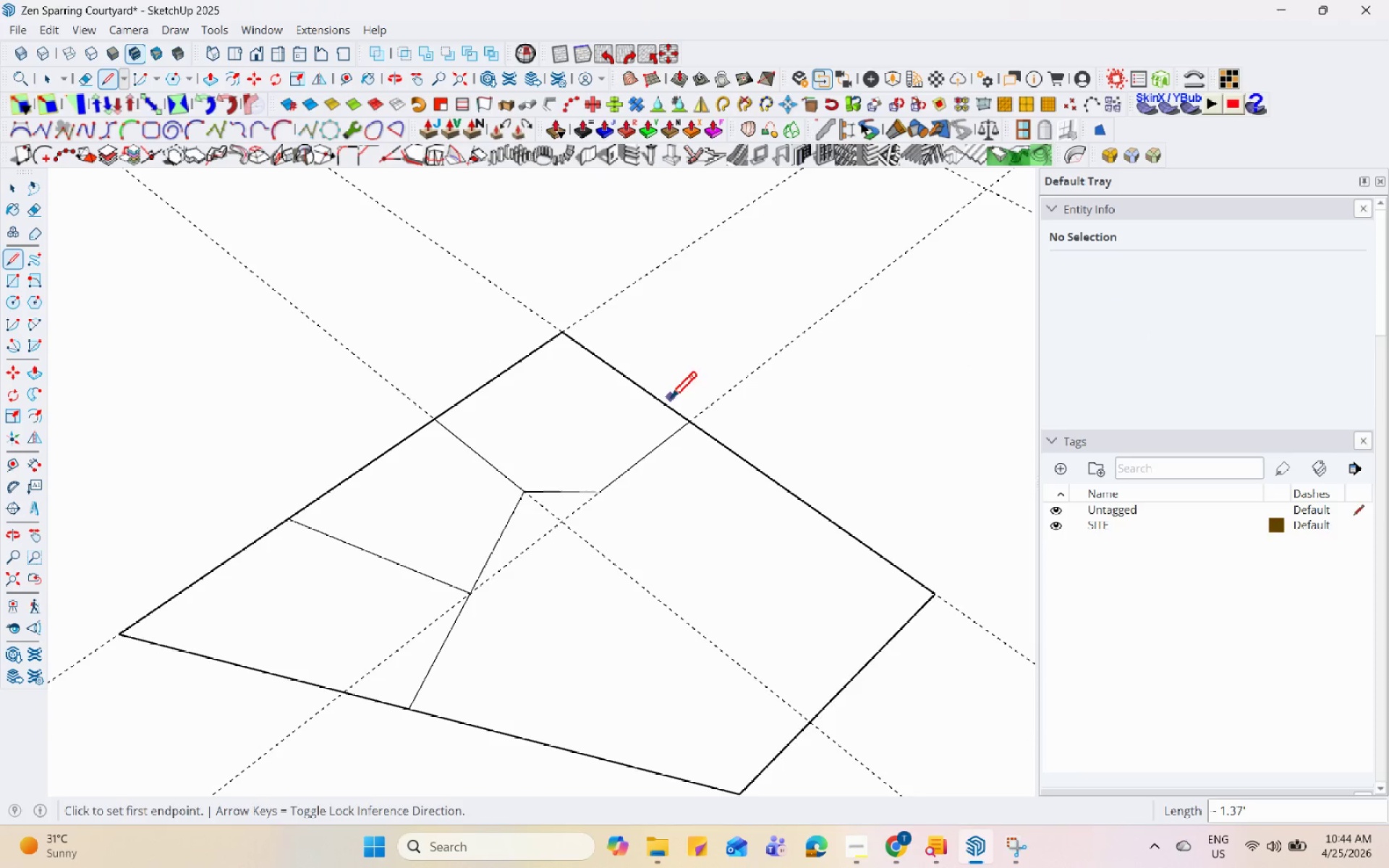 
key(Escape)
 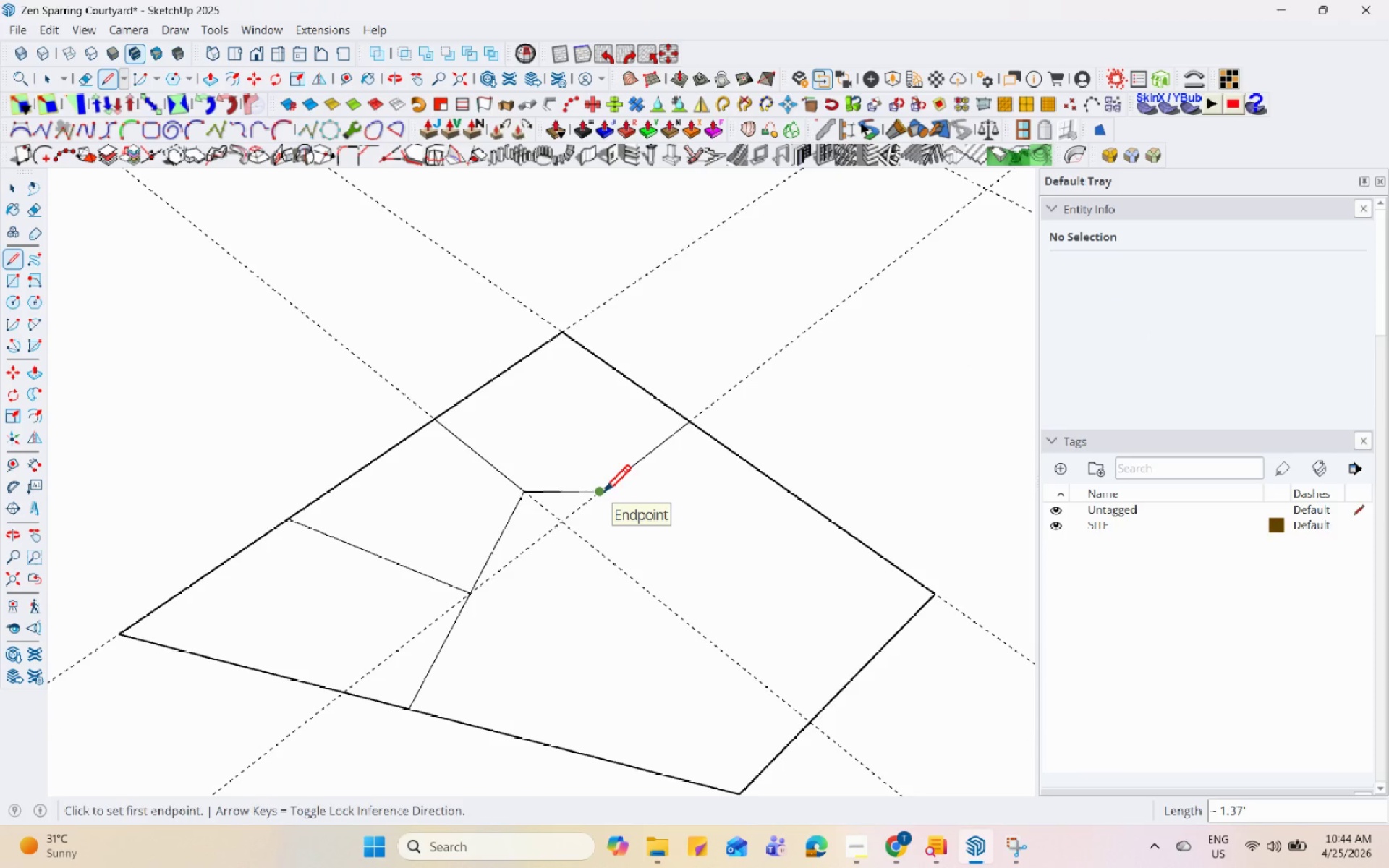 
key(Space)
 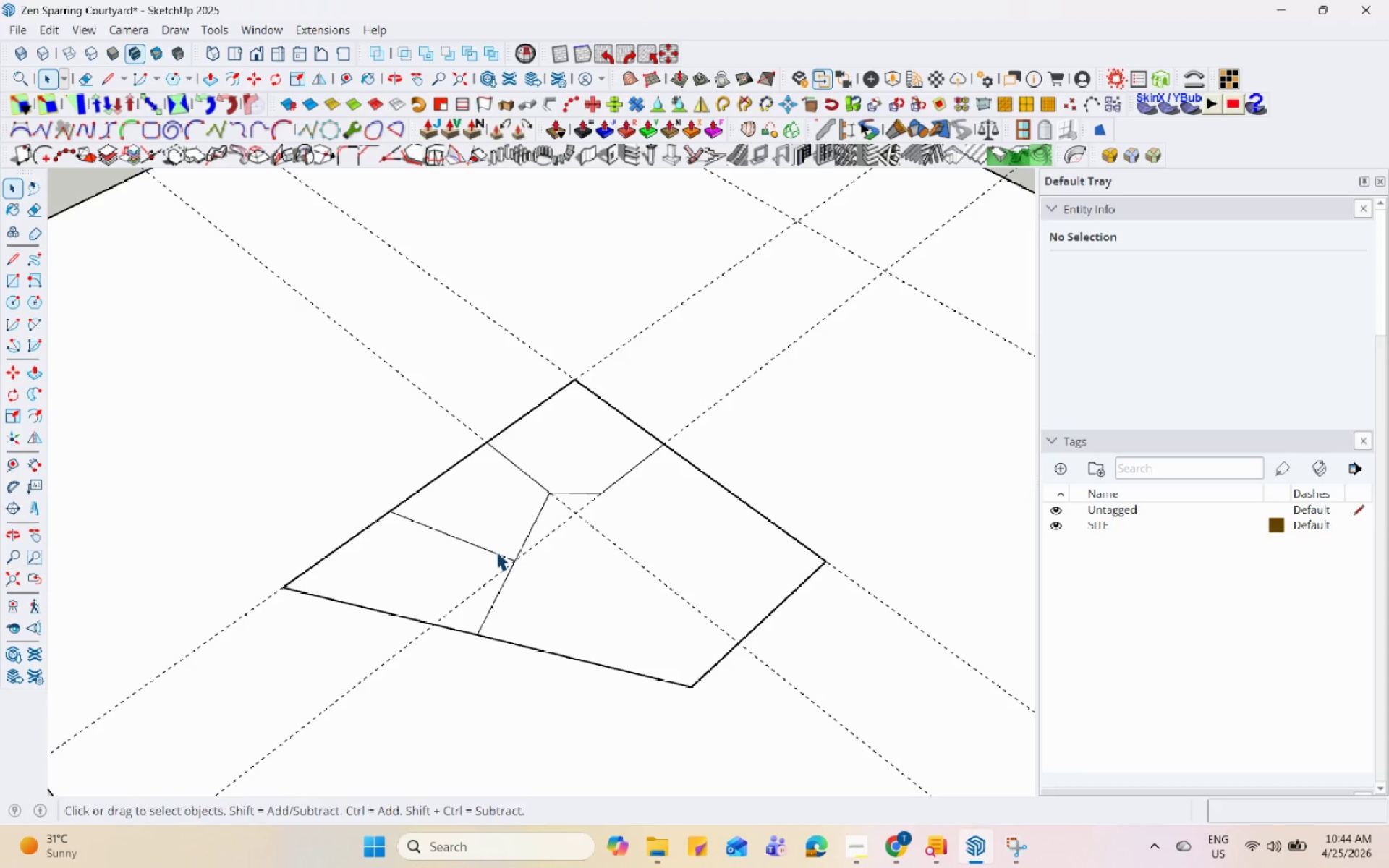 
scroll: coordinate [606, 495], scroll_direction: down, amount: 4.0
 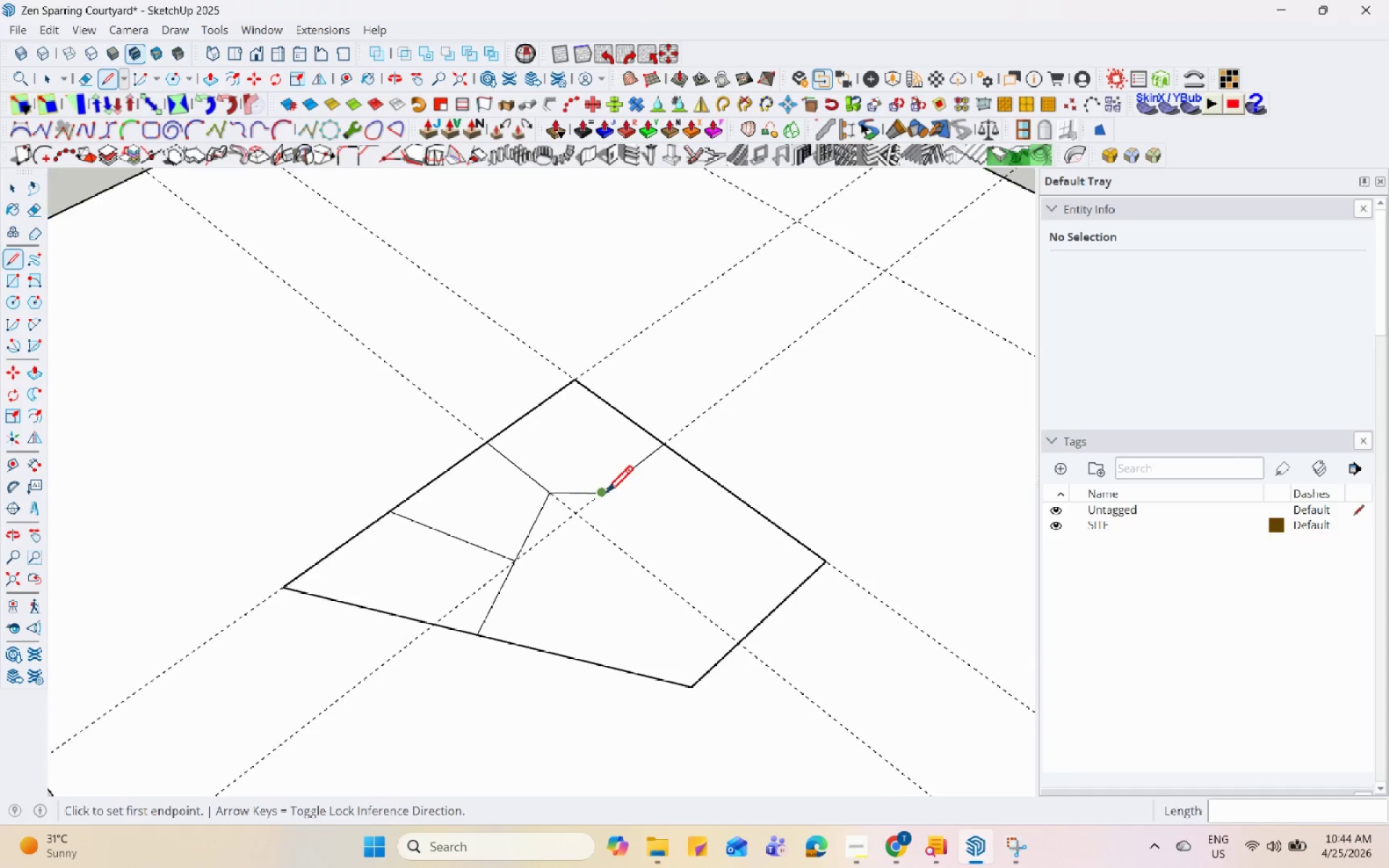 
left_click([496, 555])
 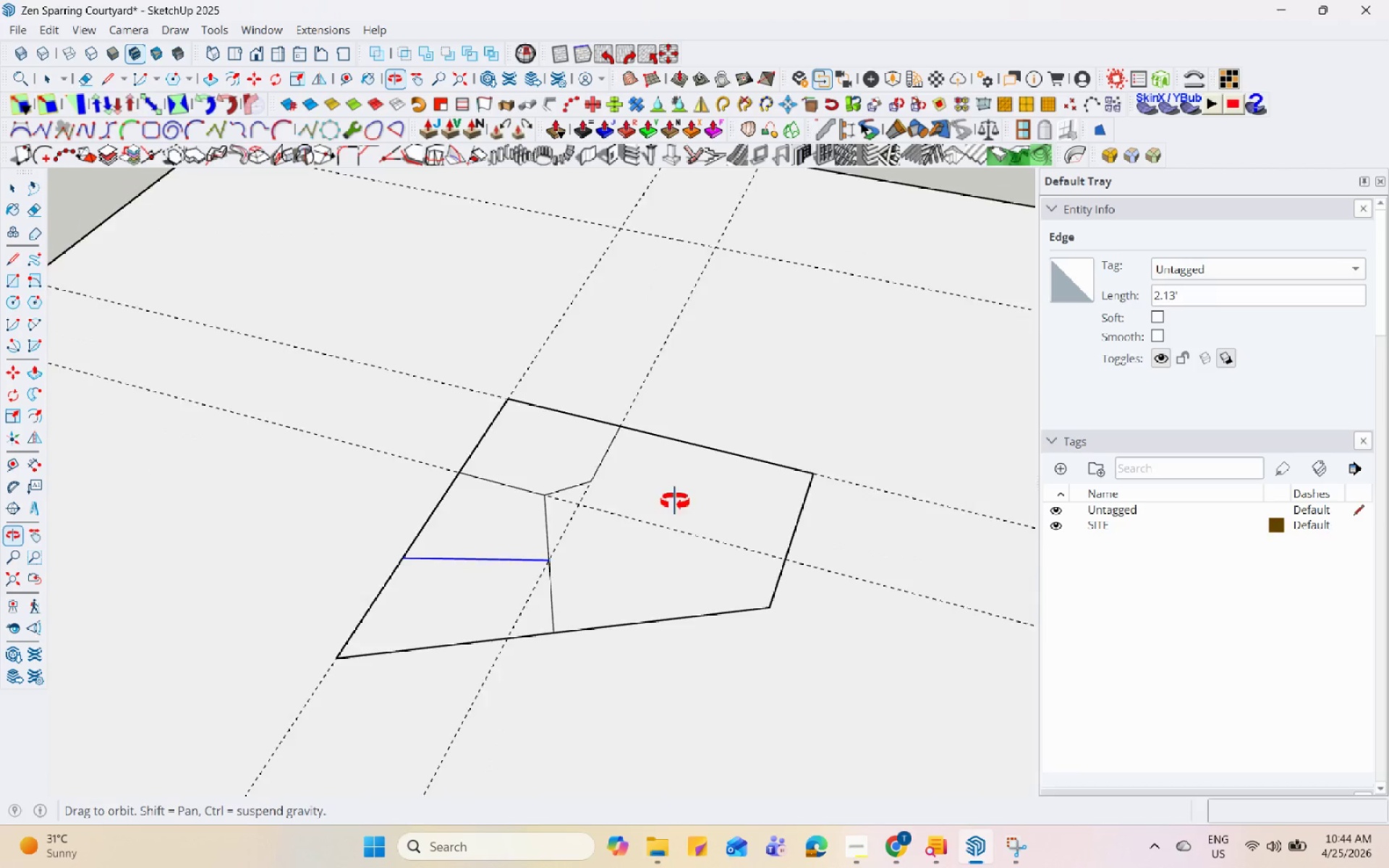 
scroll: coordinate [670, 567], scroll_direction: up, amount: 1.0
 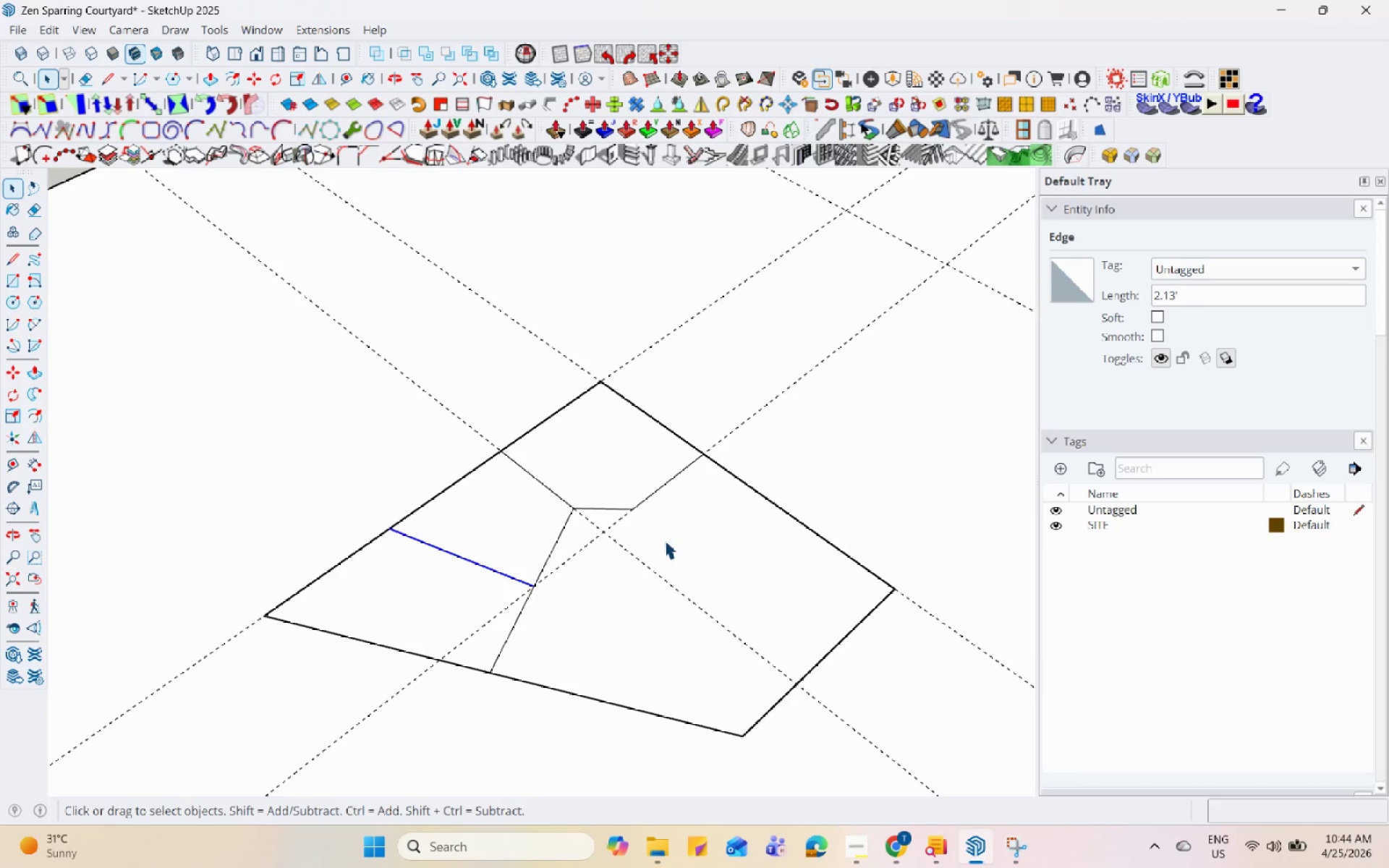 
key(L)
 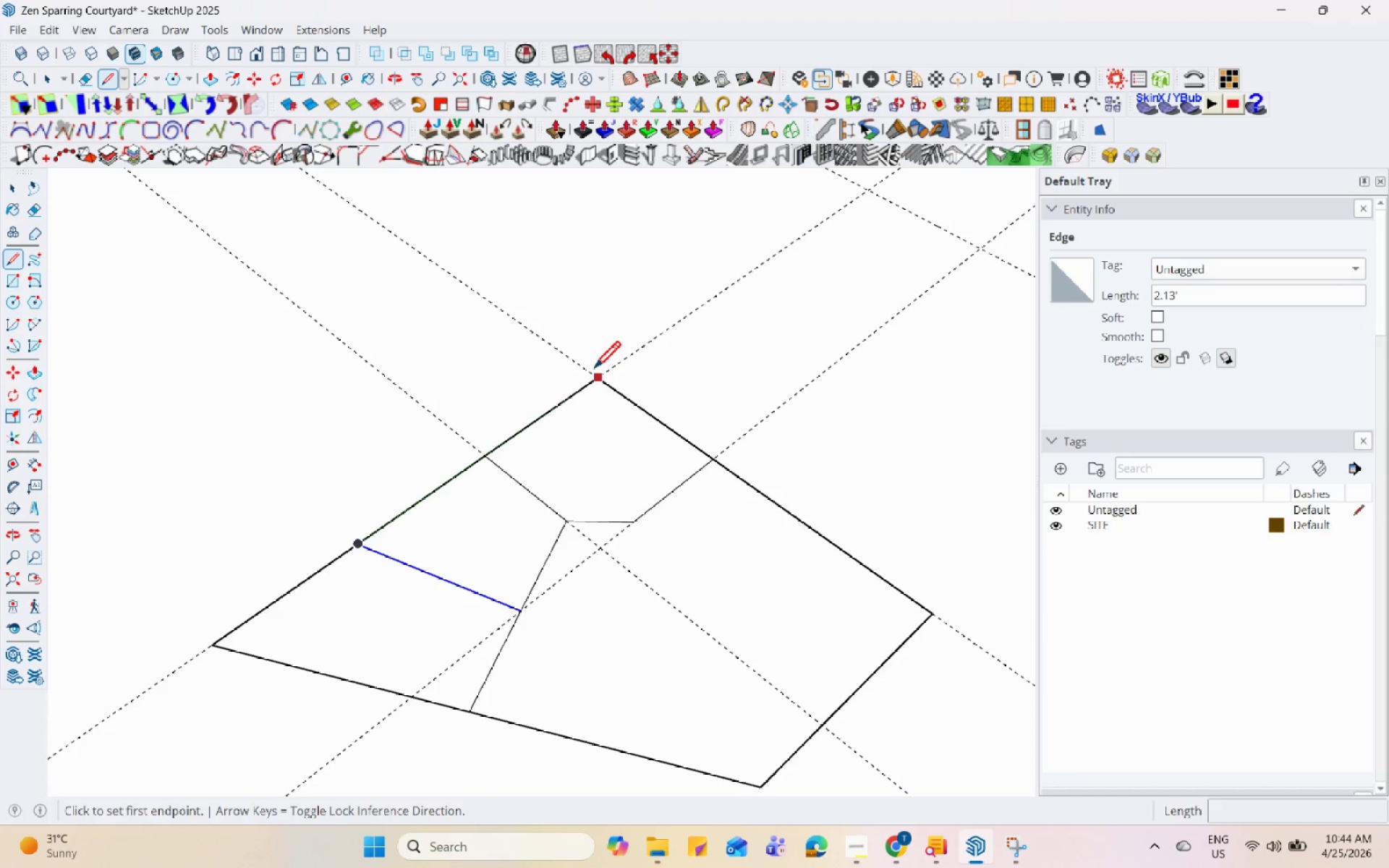 
scroll: coordinate [627, 420], scroll_direction: up, amount: 1.0
 